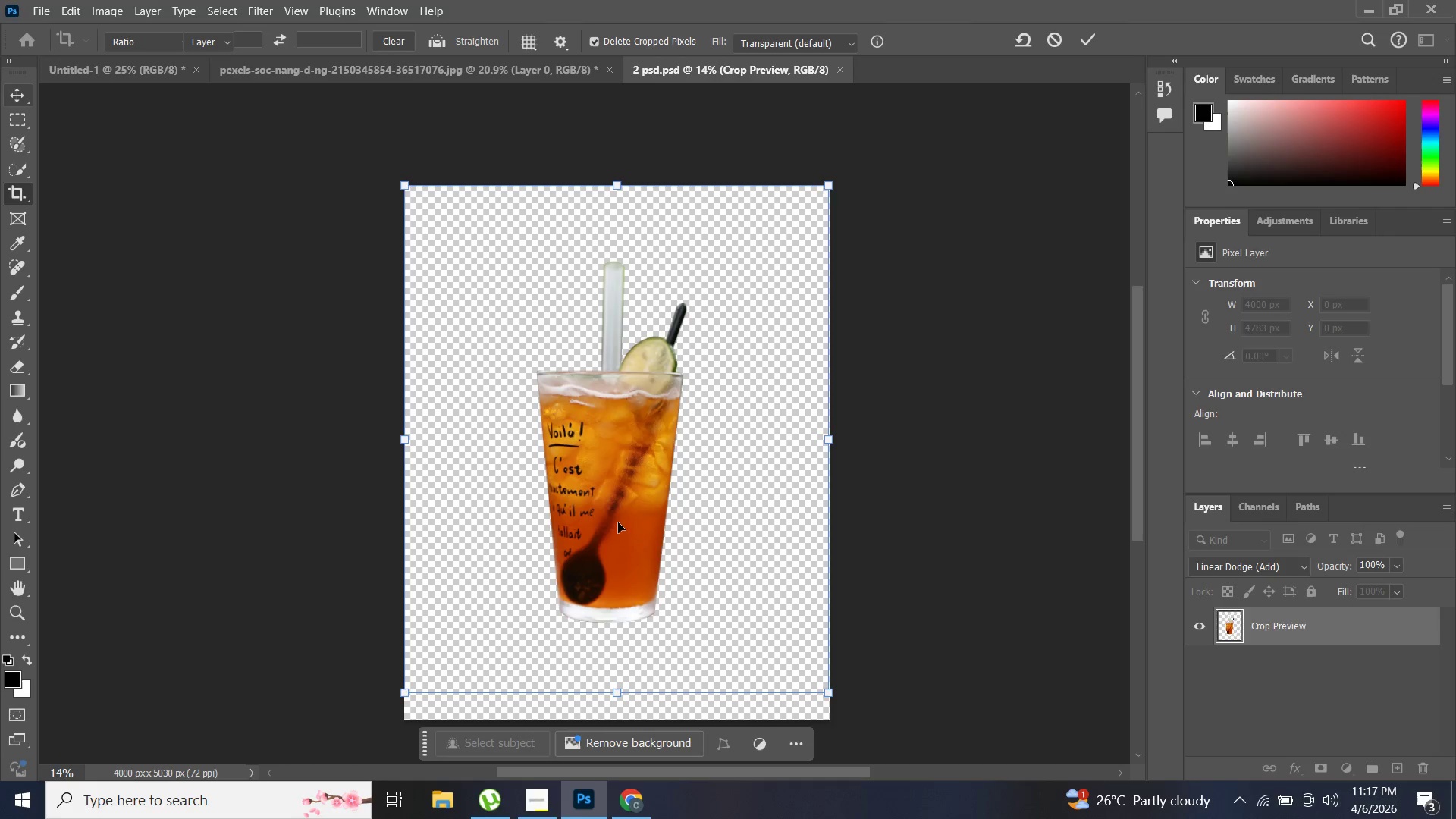 
left_click([620, 523])
 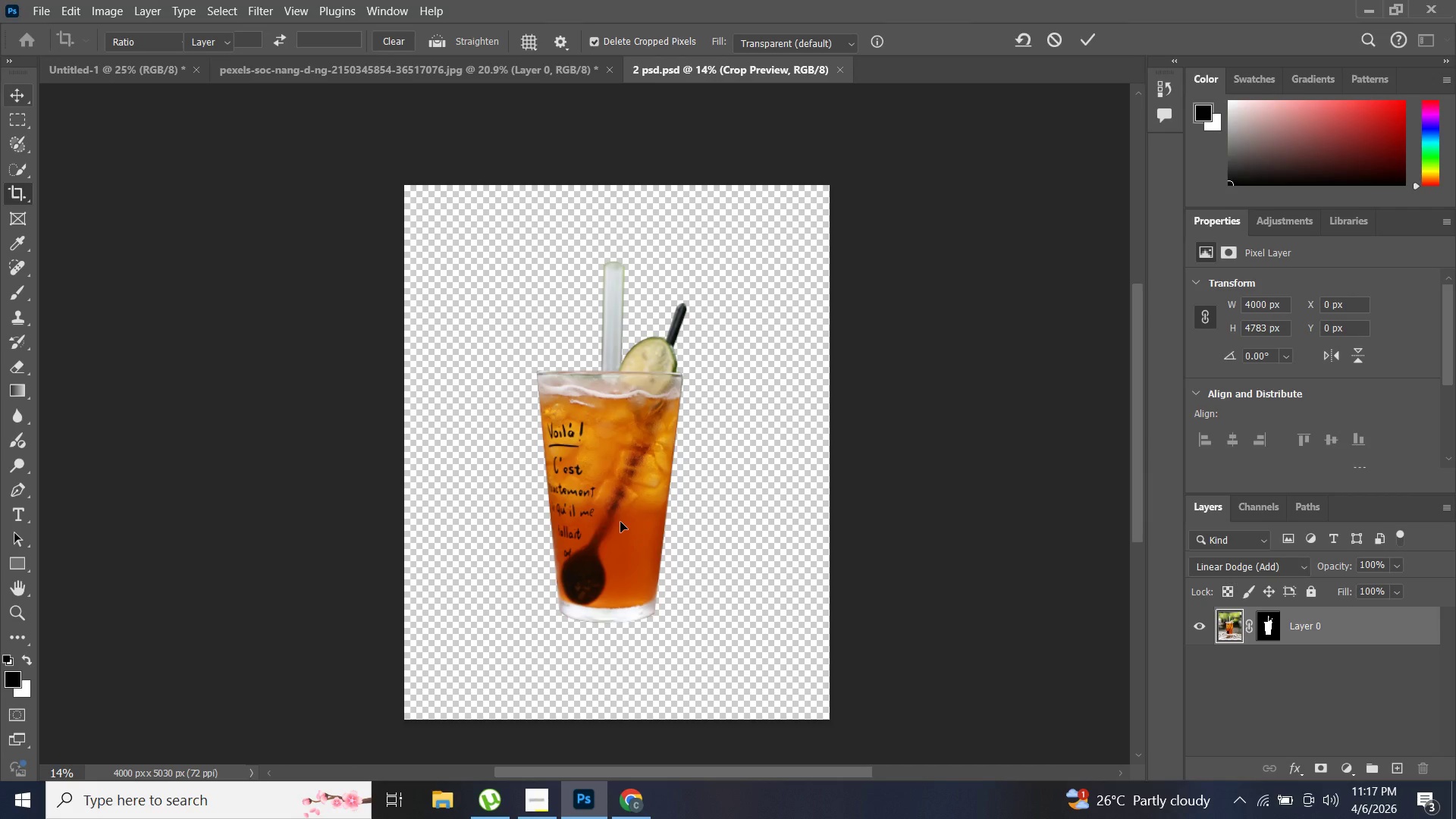 
left_click_drag(start_coordinate=[622, 521], to_coordinate=[579, 521])
 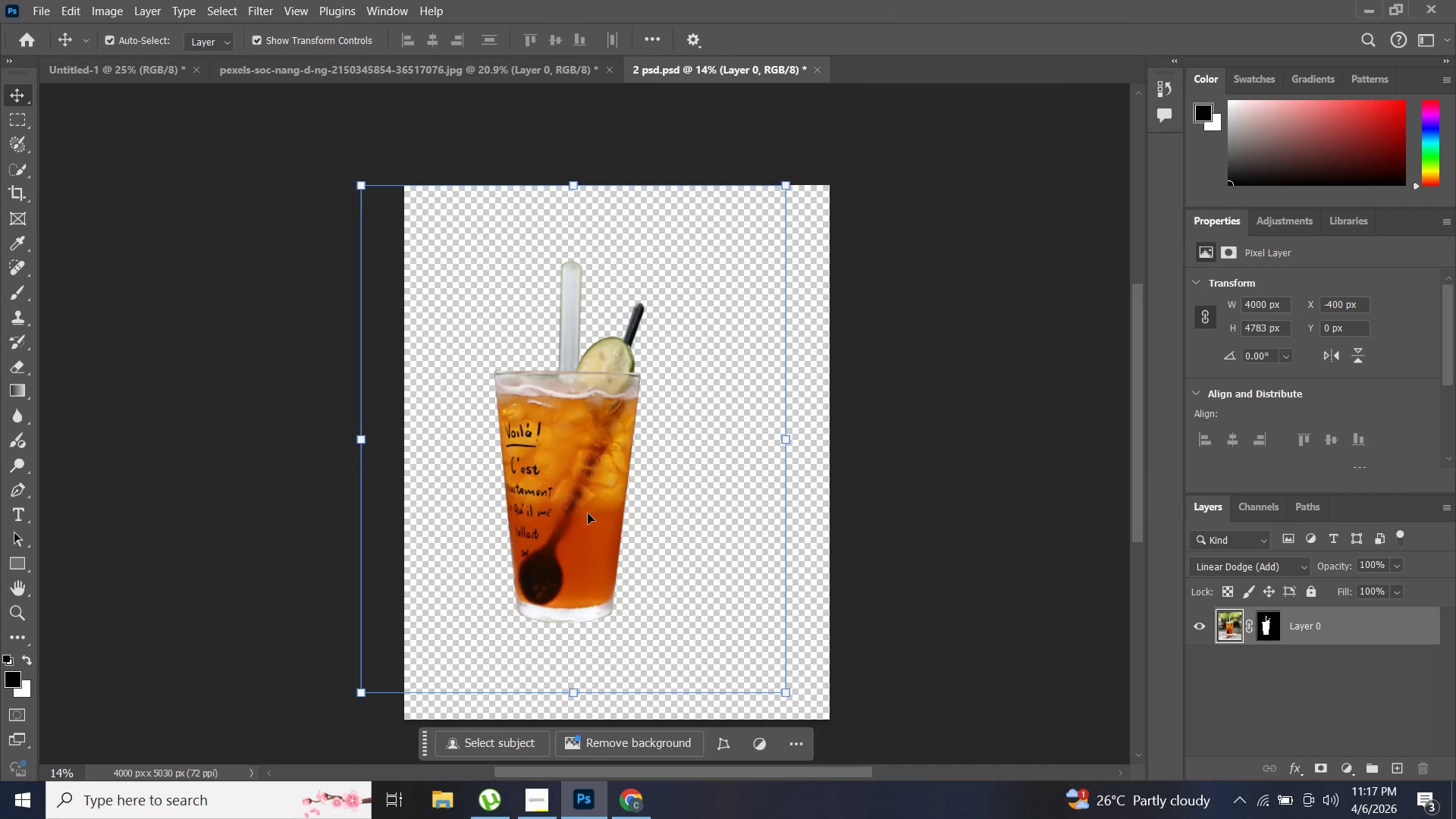 
left_click_drag(start_coordinate=[594, 513], to_coordinate=[566, 526])
 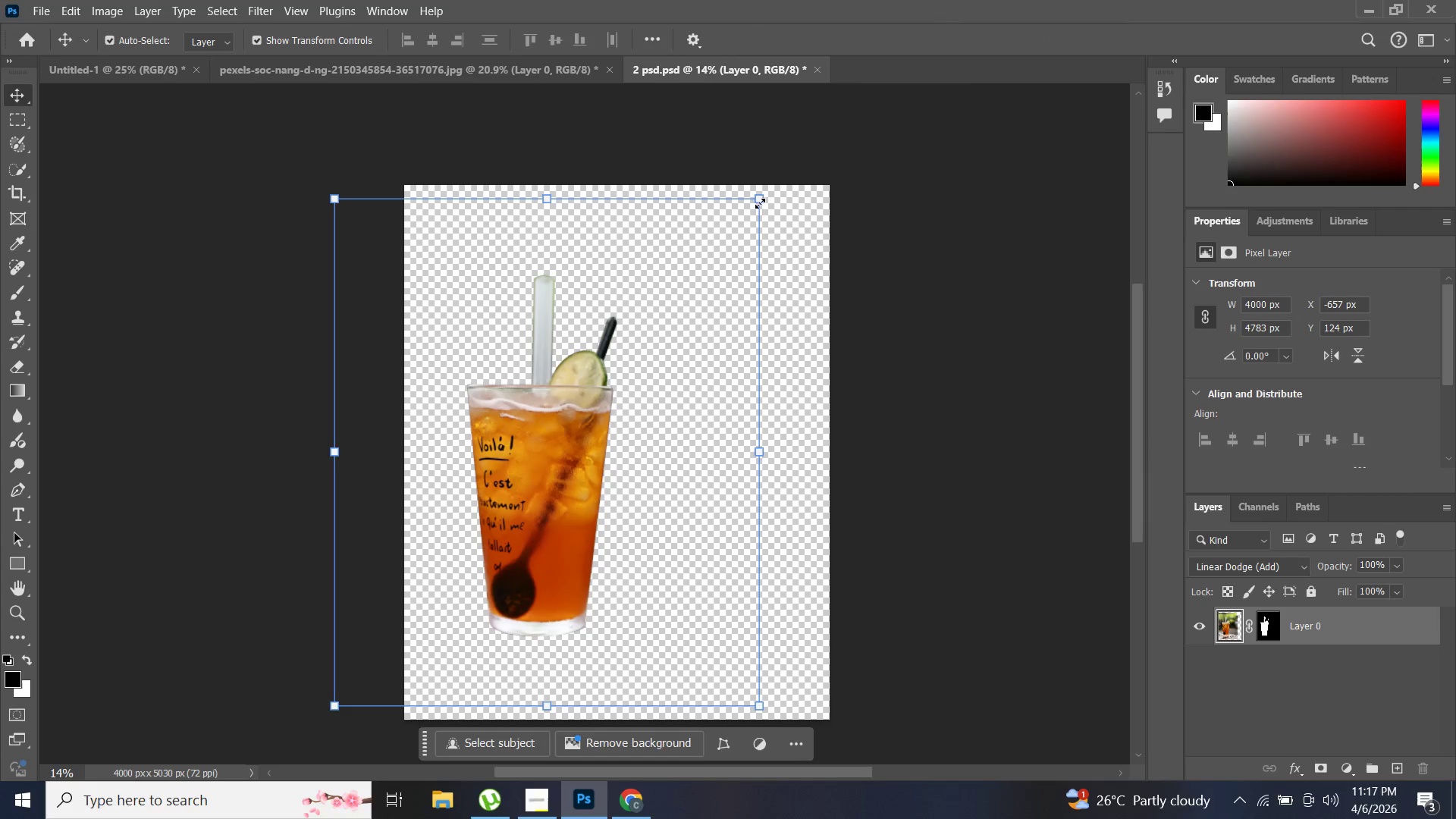 
left_click_drag(start_coordinate=[760, 199], to_coordinate=[720, 247])
 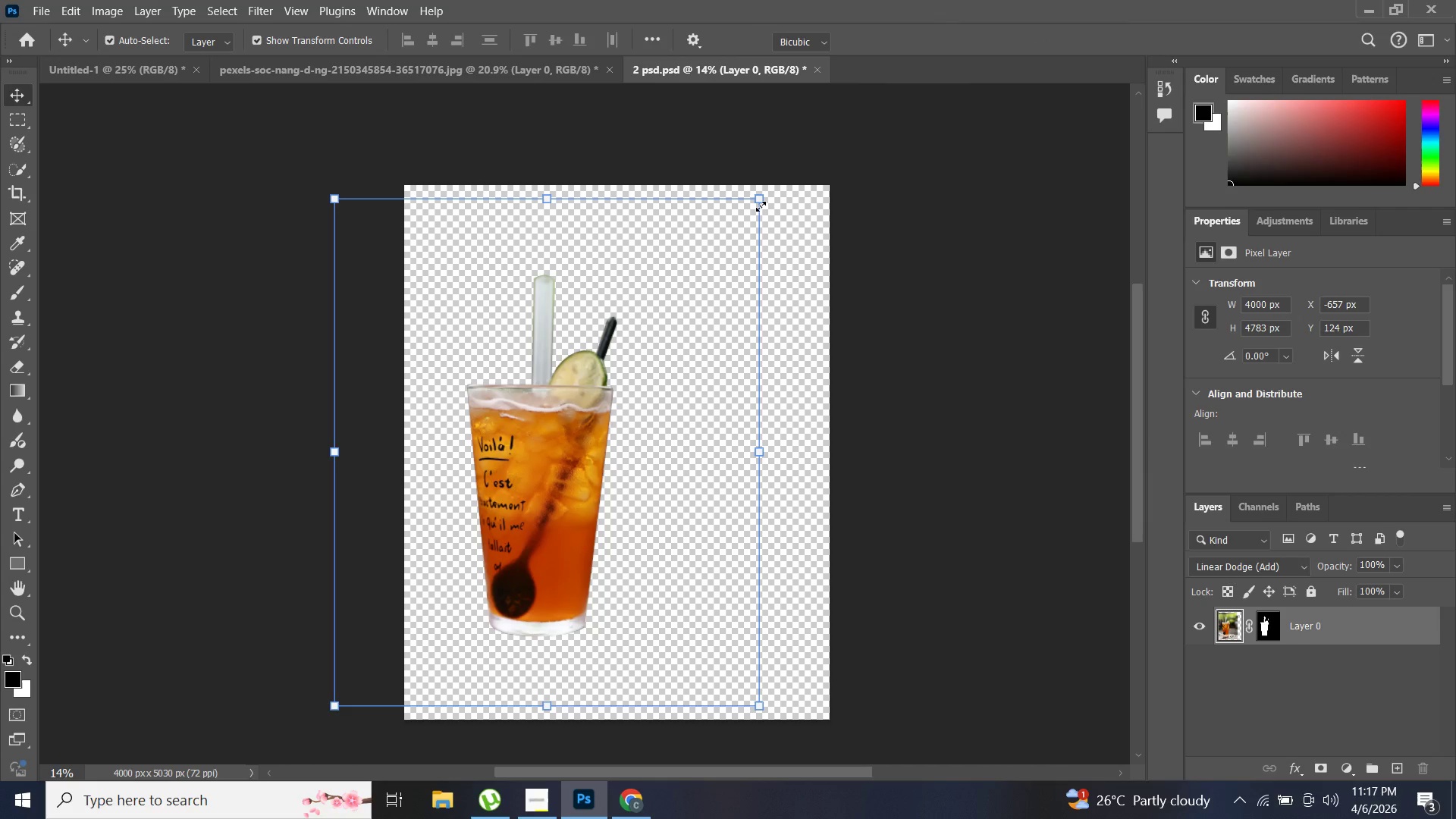 
left_click_drag(start_coordinate=[761, 196], to_coordinate=[736, 221])
 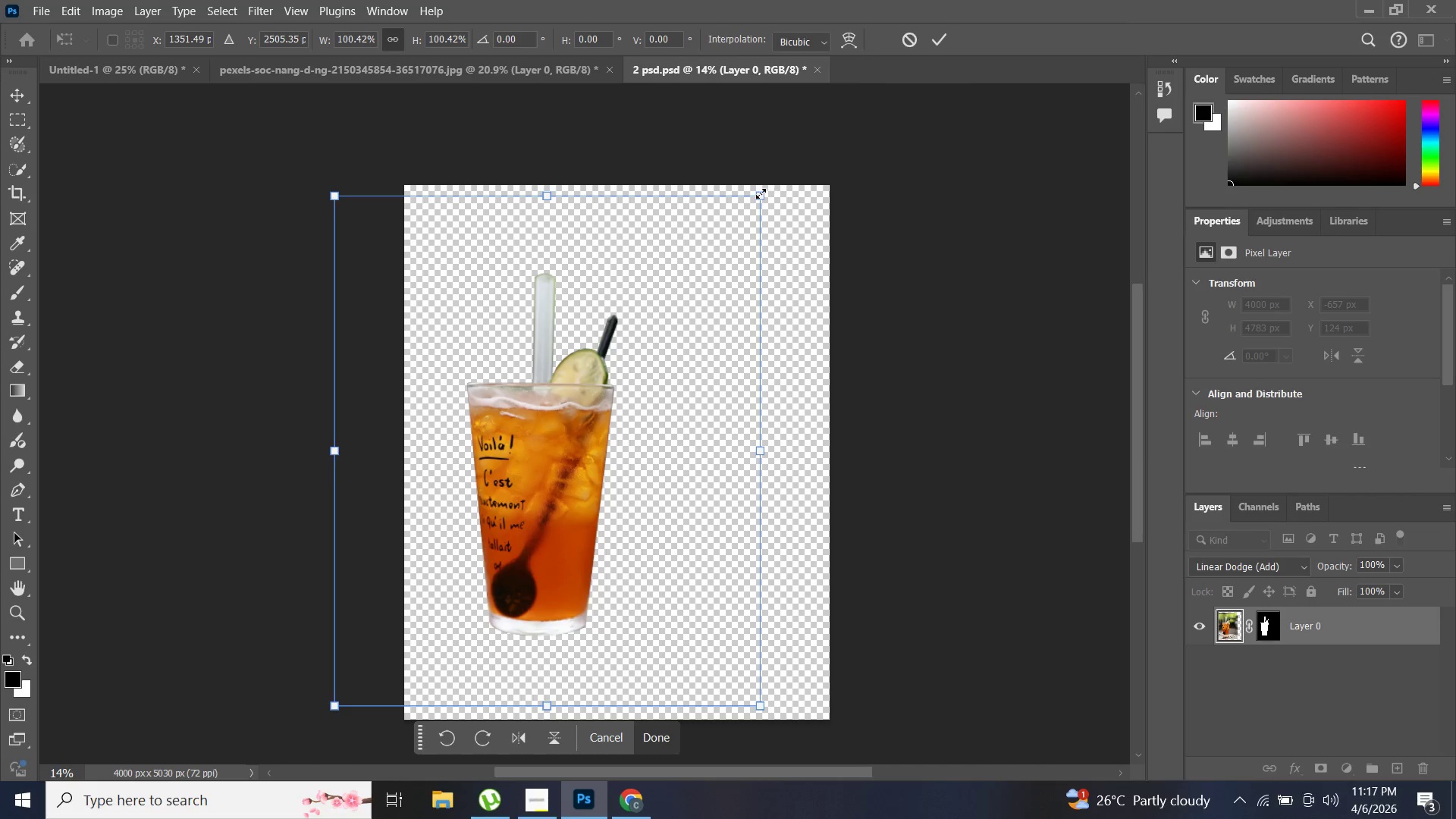 
left_click_drag(start_coordinate=[761, 193], to_coordinate=[677, 309])
 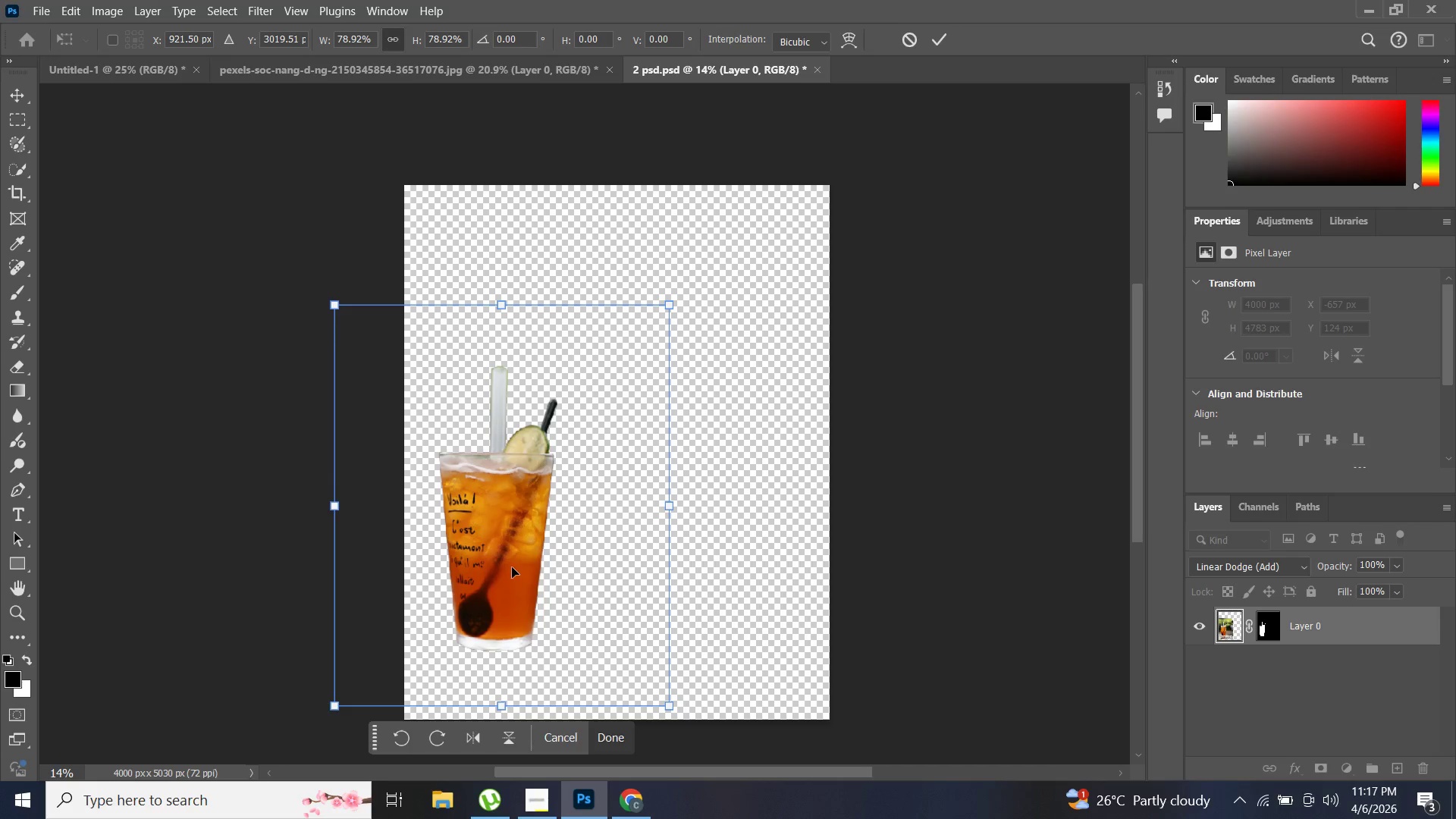 
left_click_drag(start_coordinate=[512, 567], to_coordinate=[736, 513])
 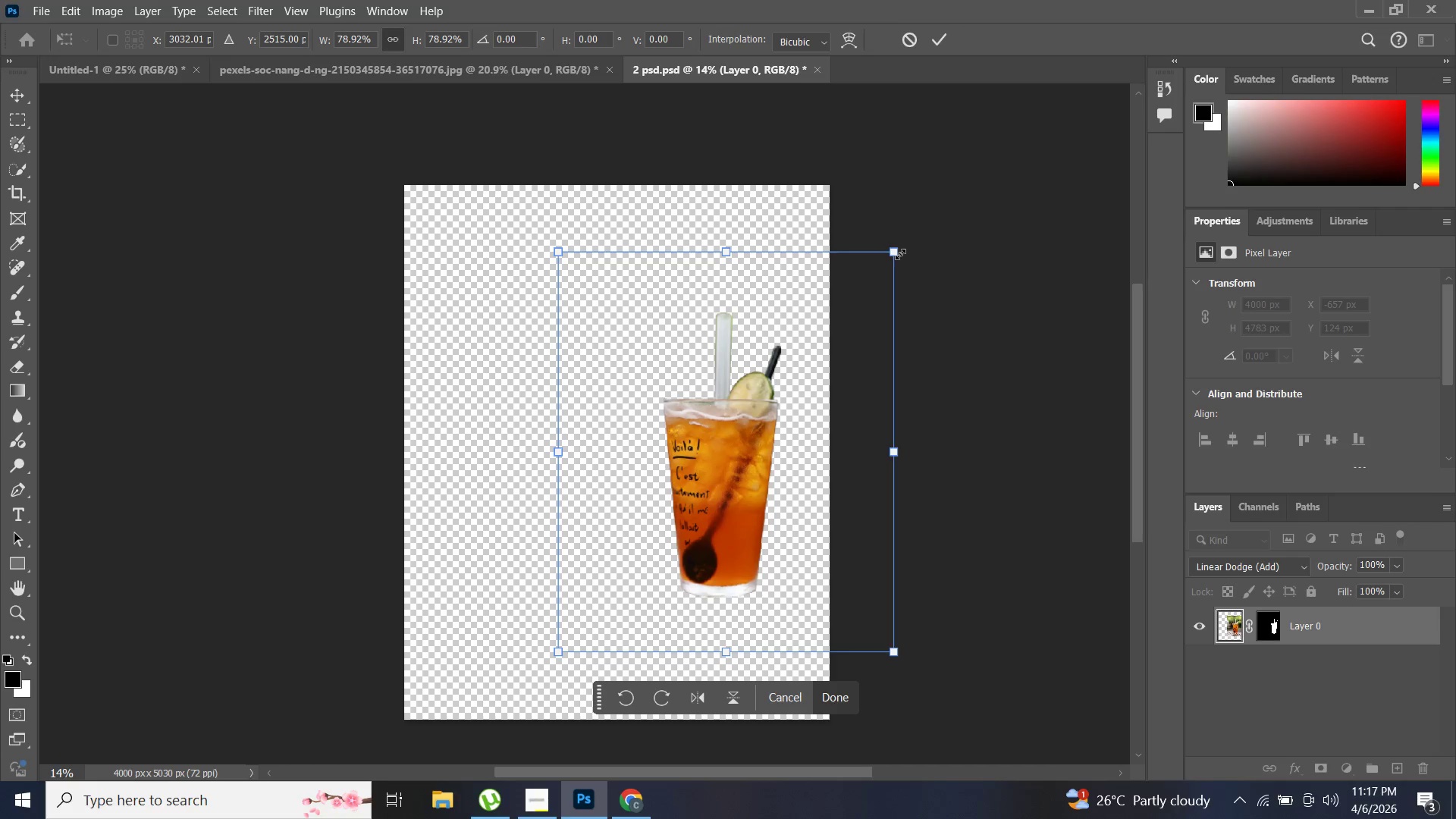 
left_click_drag(start_coordinate=[898, 252], to_coordinate=[868, 295])
 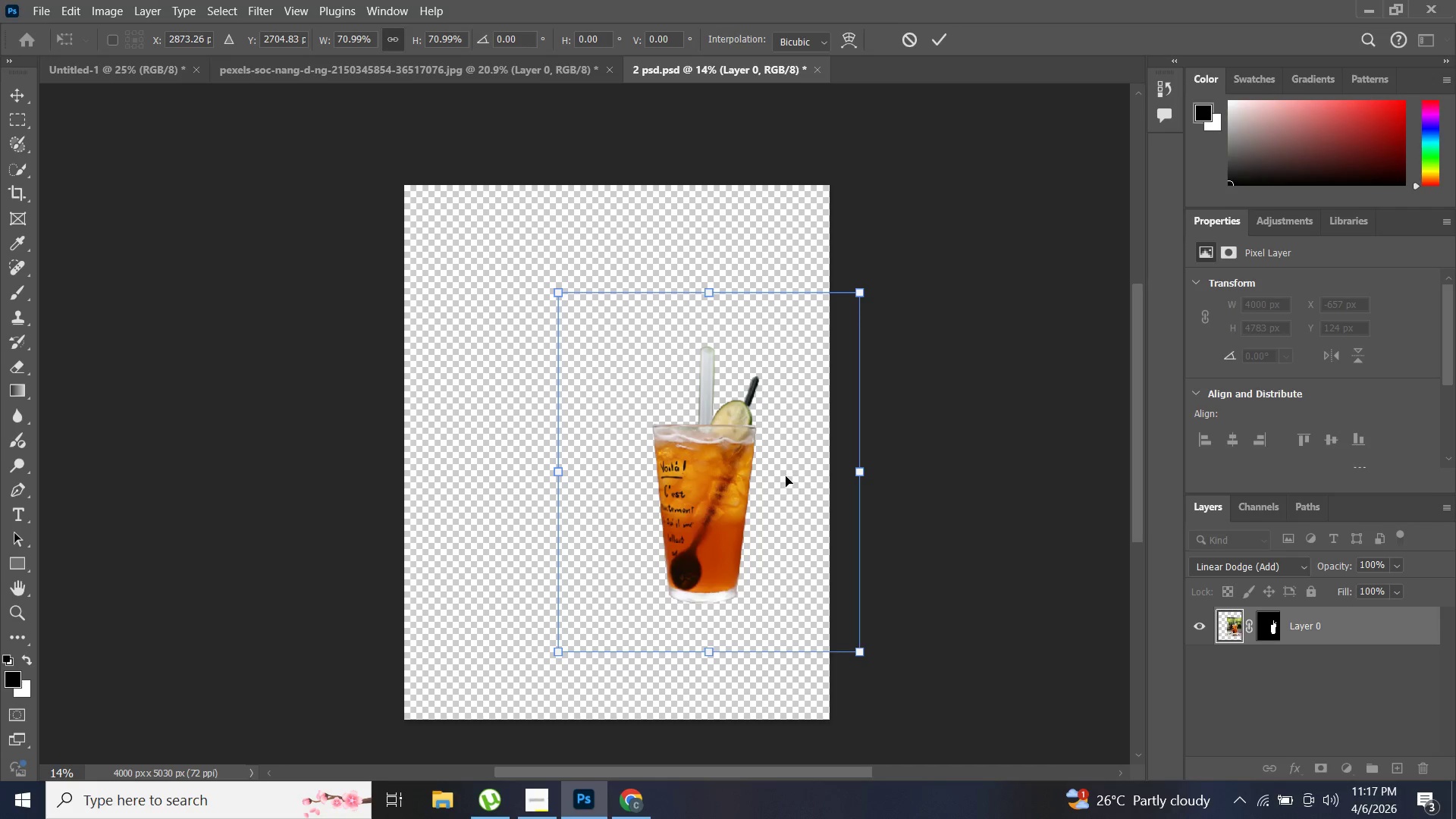 
left_click_drag(start_coordinate=[786, 477], to_coordinate=[812, 445])
 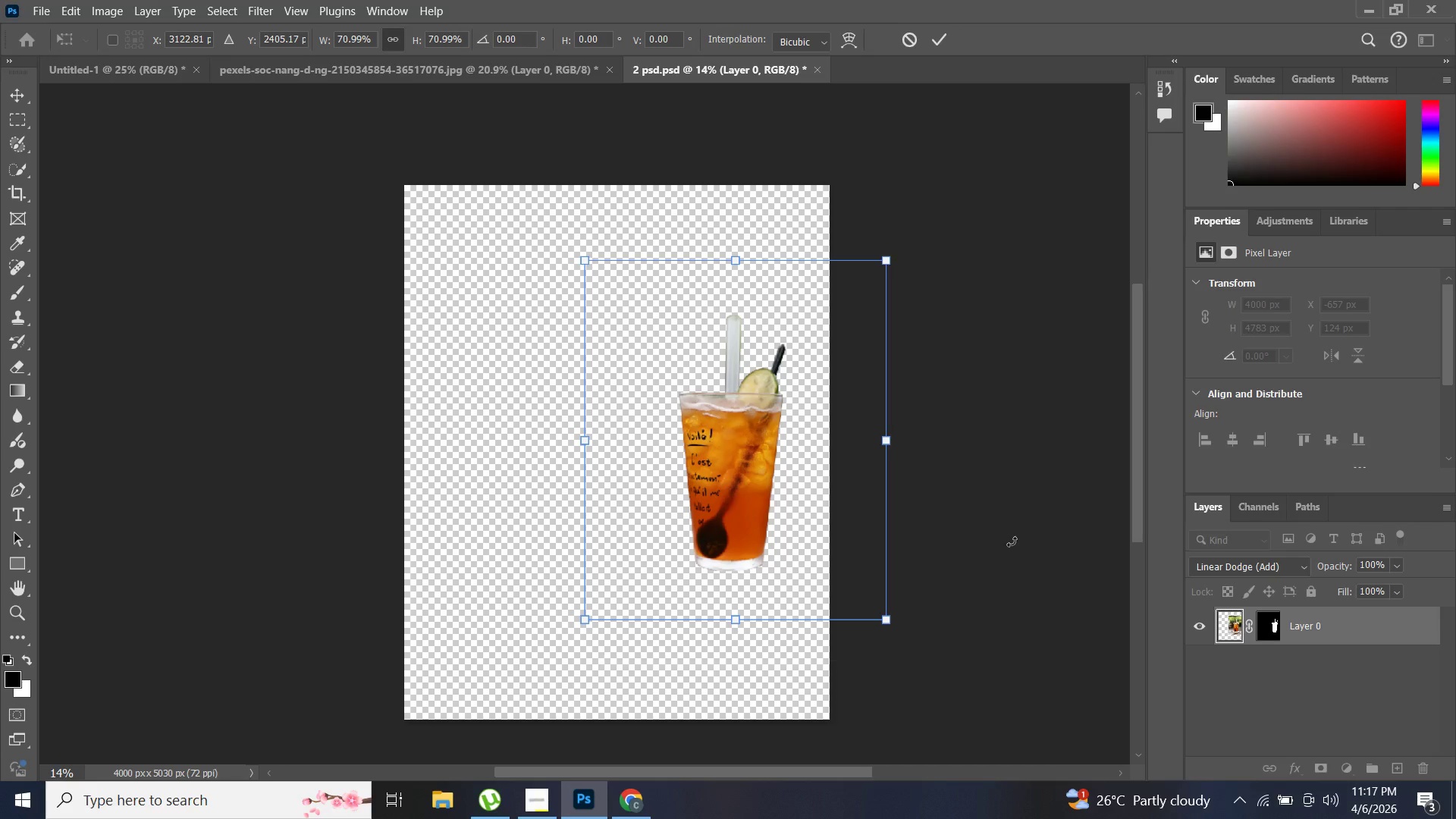 
left_click([1012, 541])
 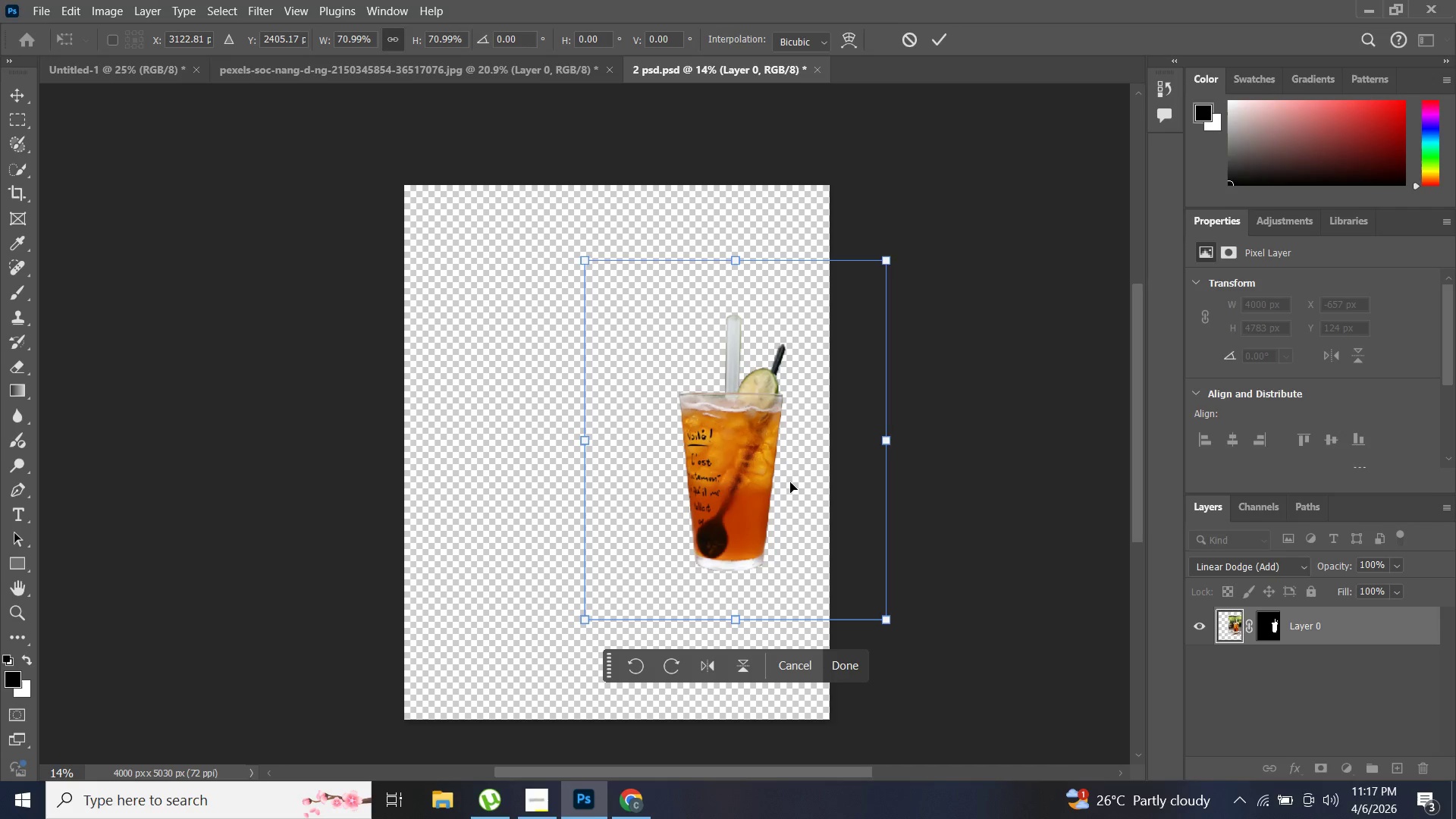 
key(Control+C)
 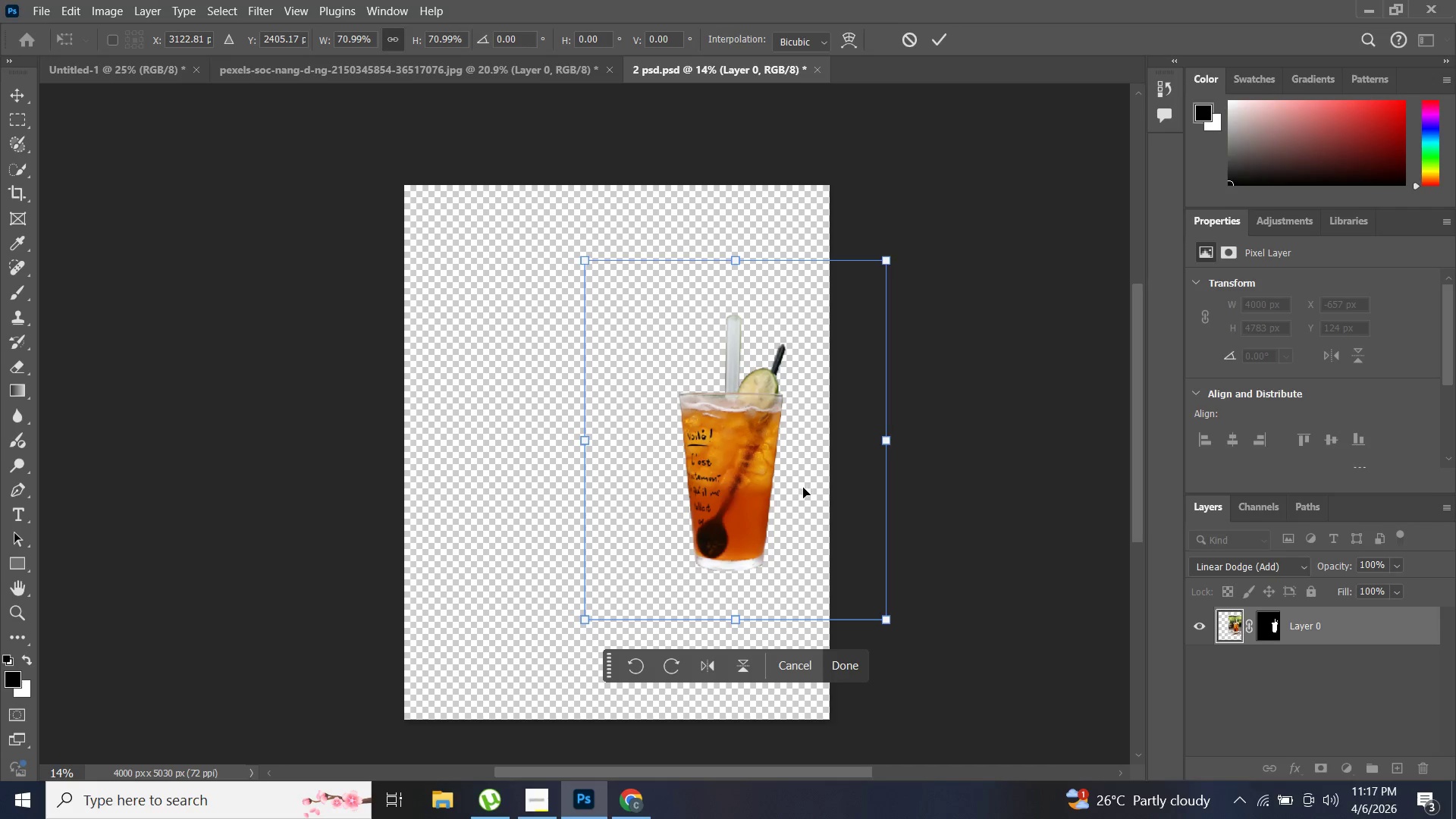 
key(Control+V)
 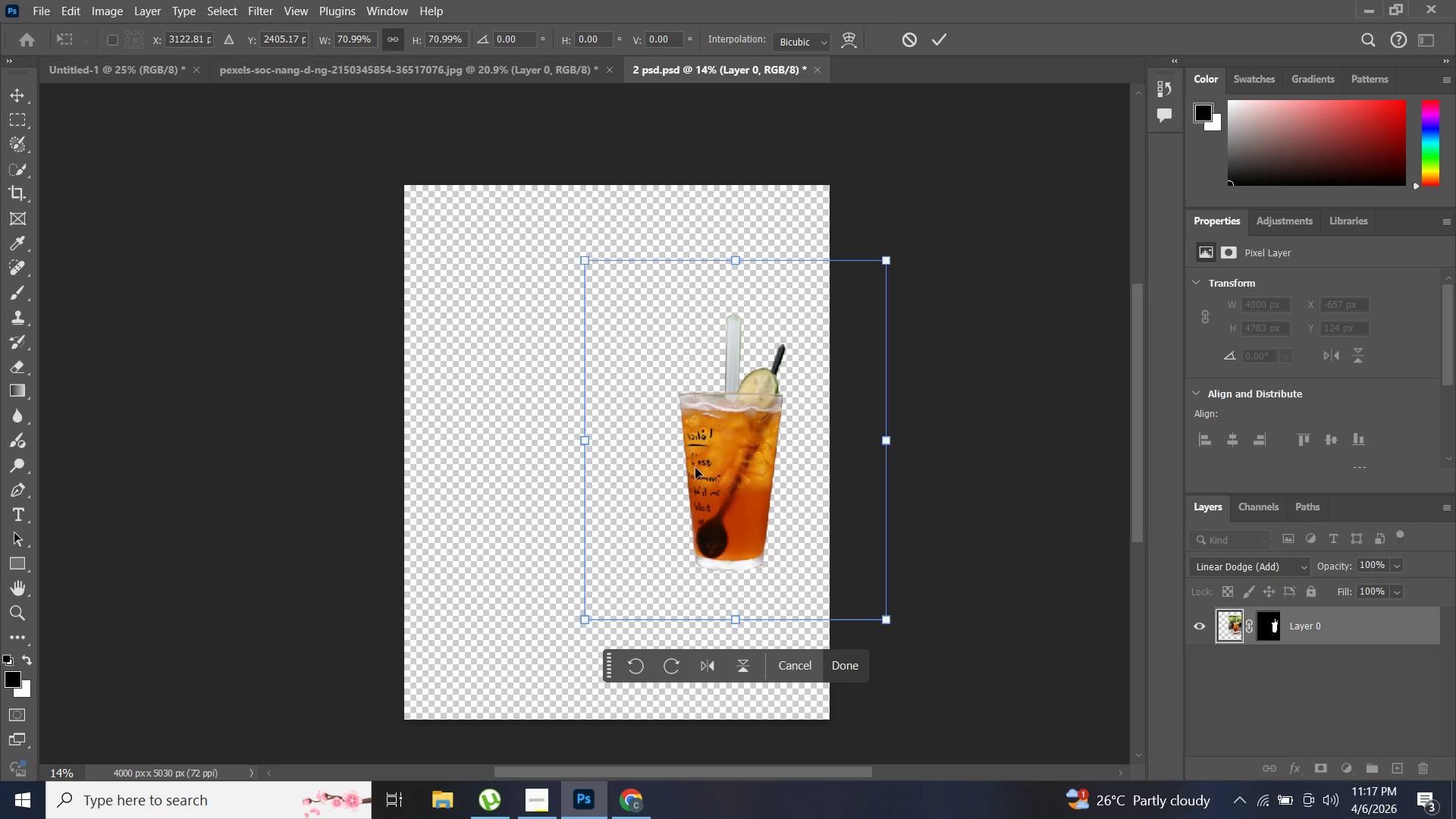 
left_click([959, 496])
 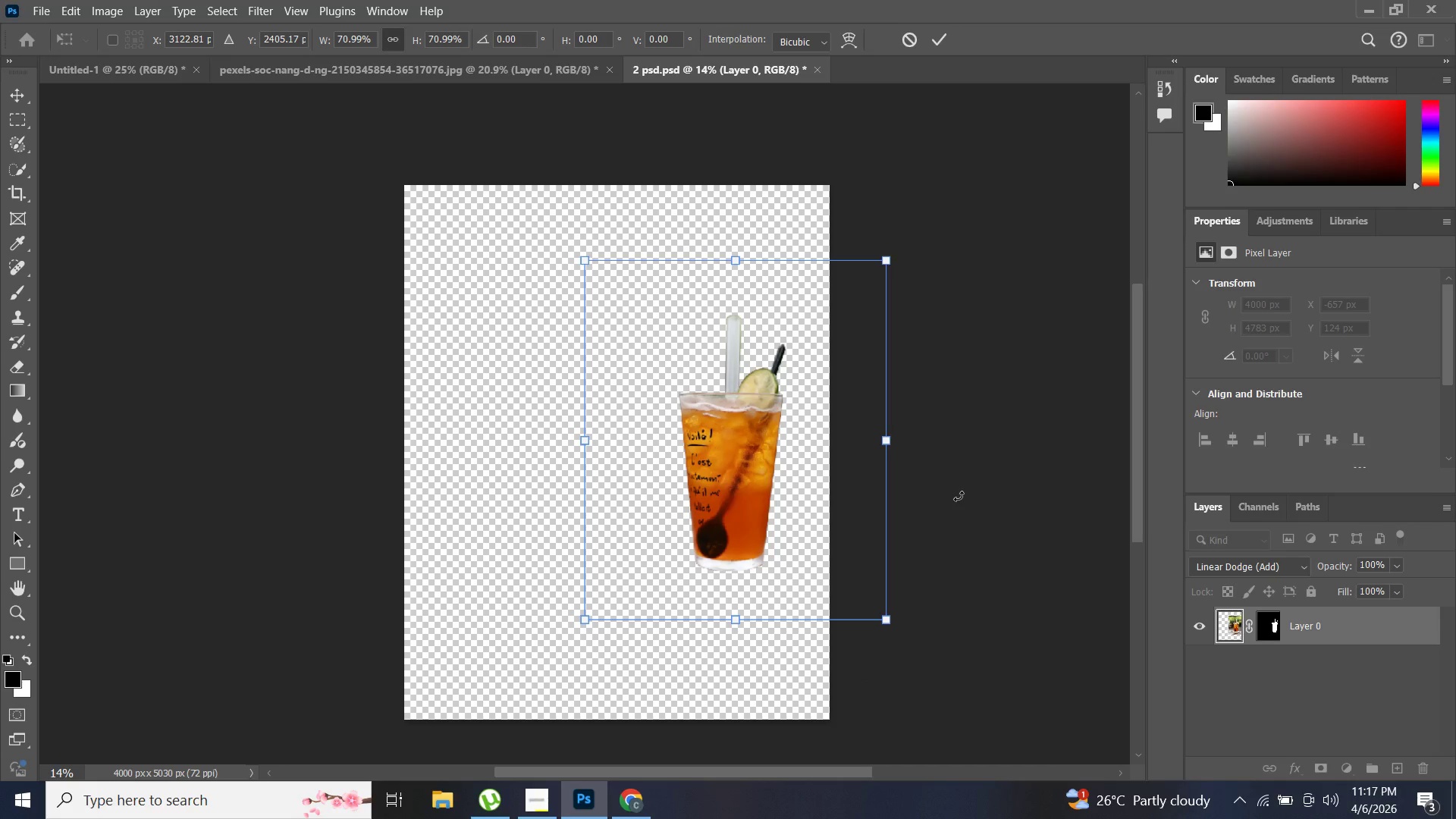 
double_click([999, 502])
 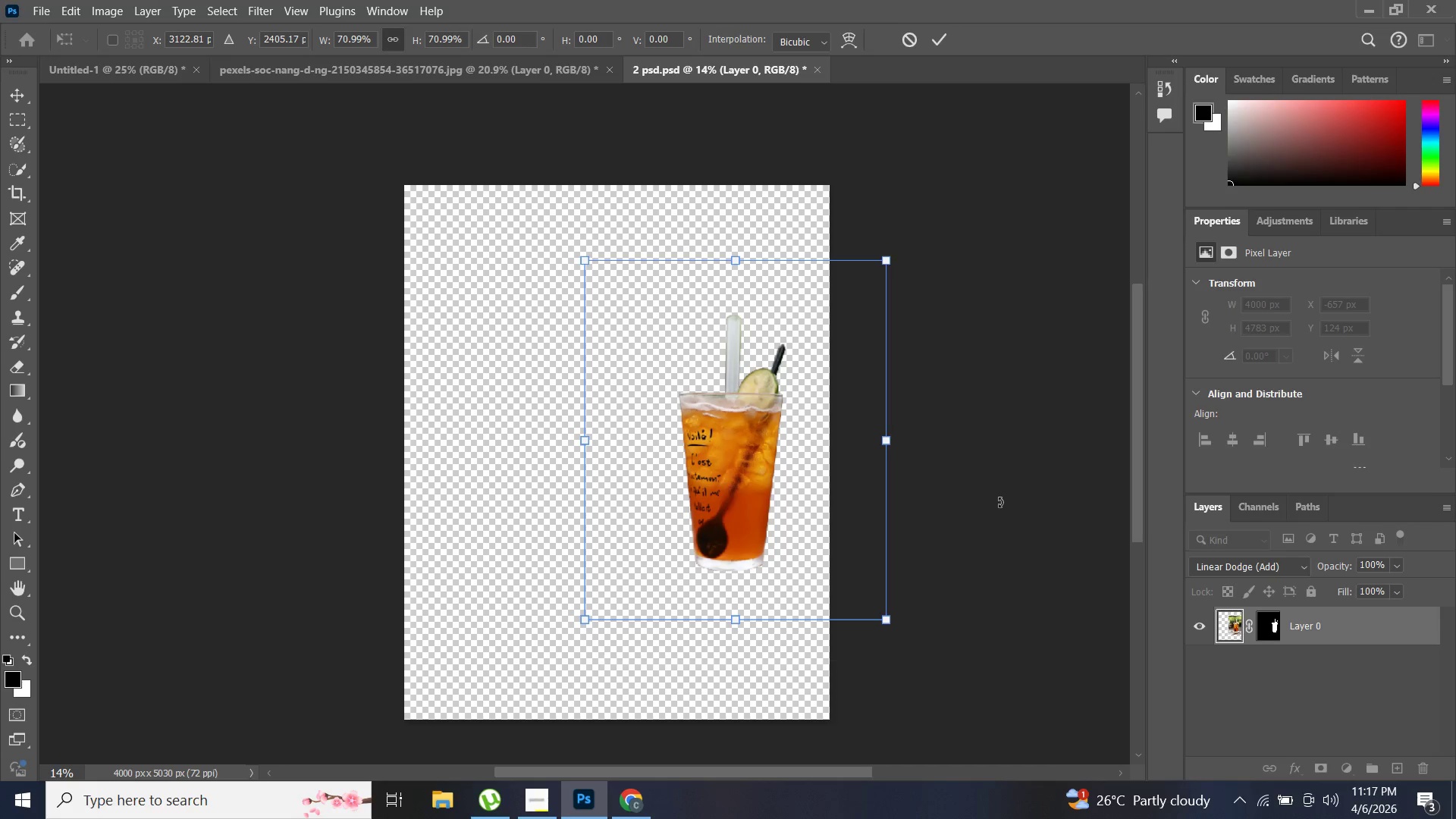 
triple_click([999, 502])
 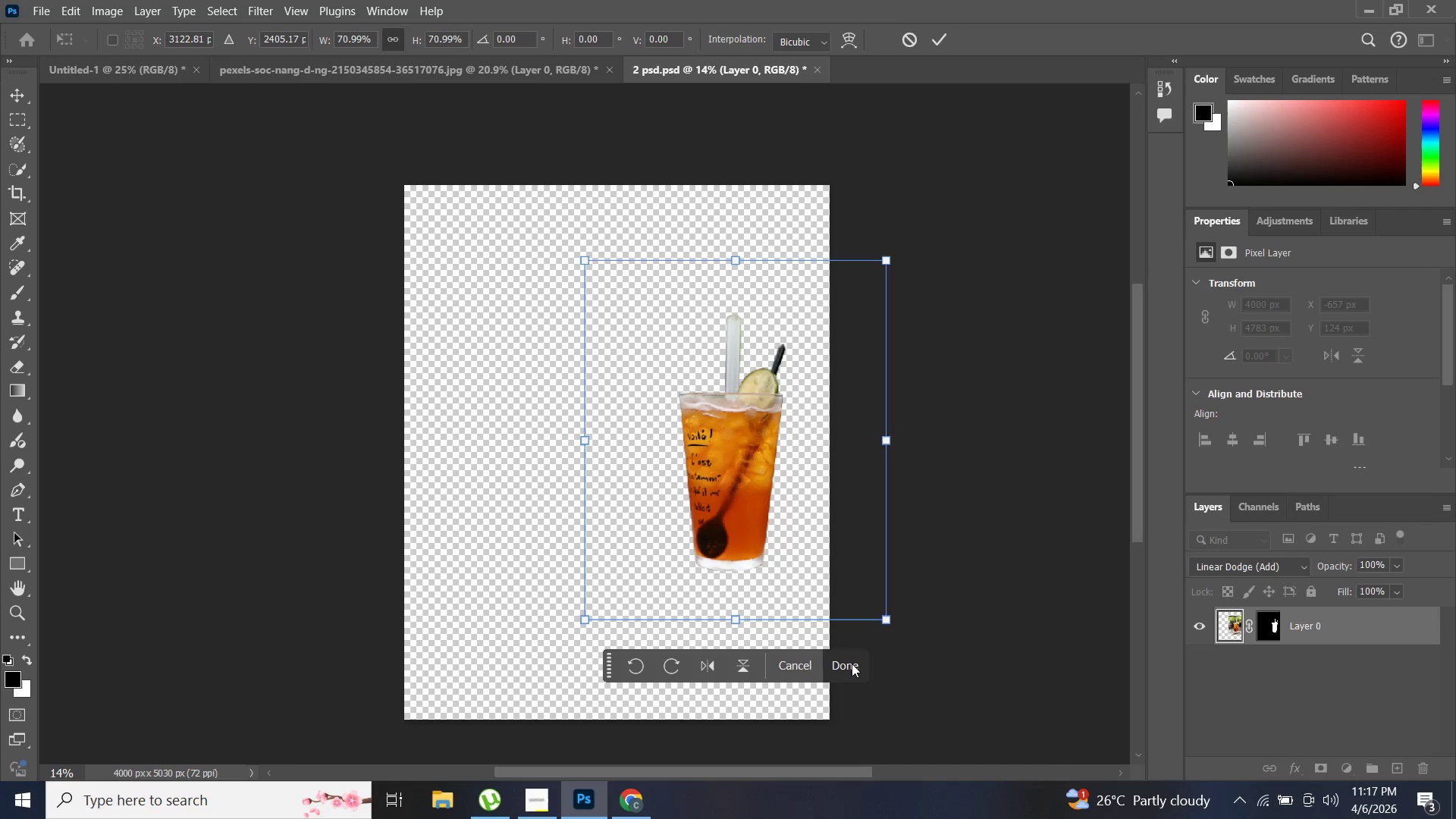 
left_click([852, 664])
 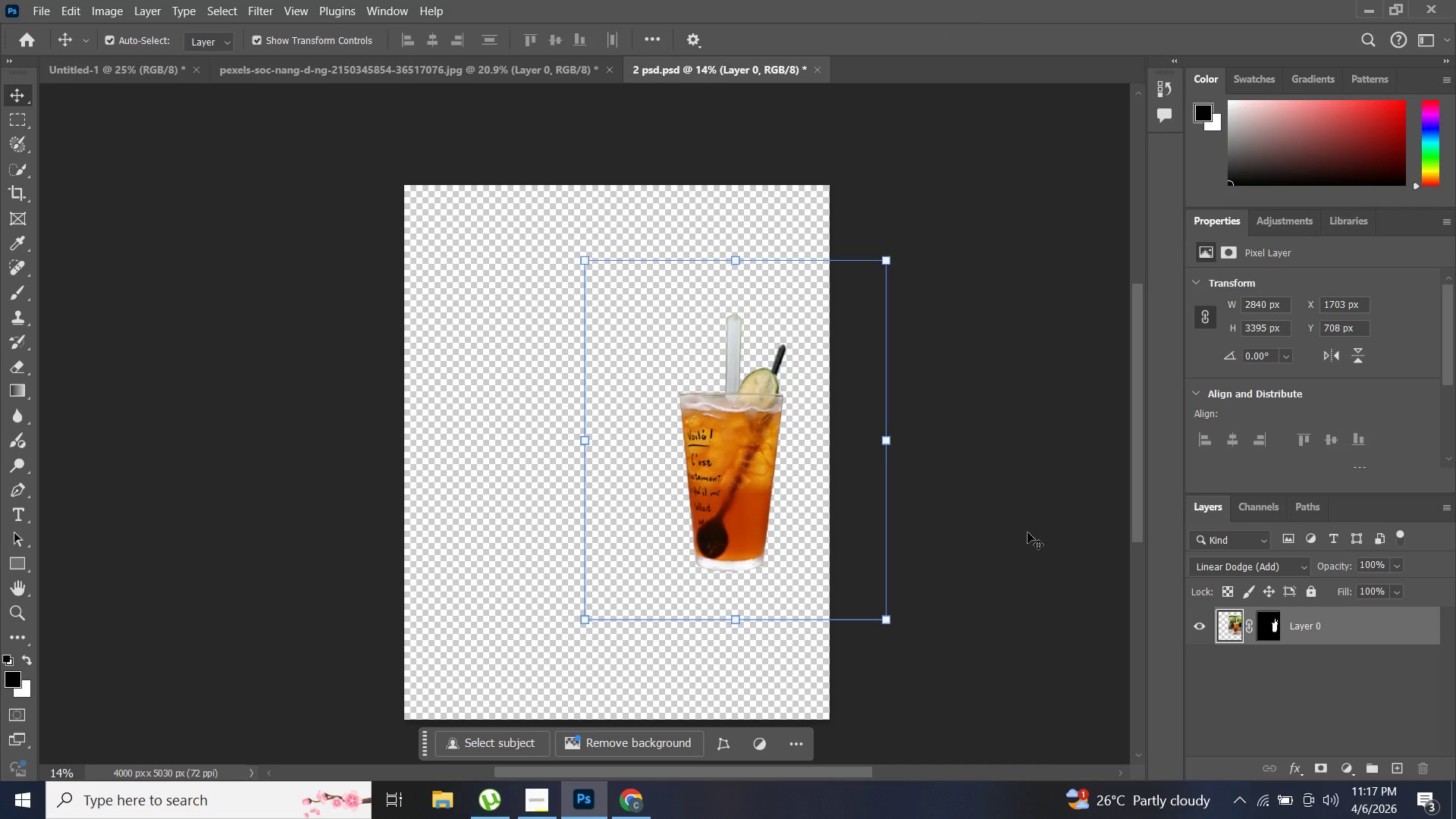 
key(Control+C)
 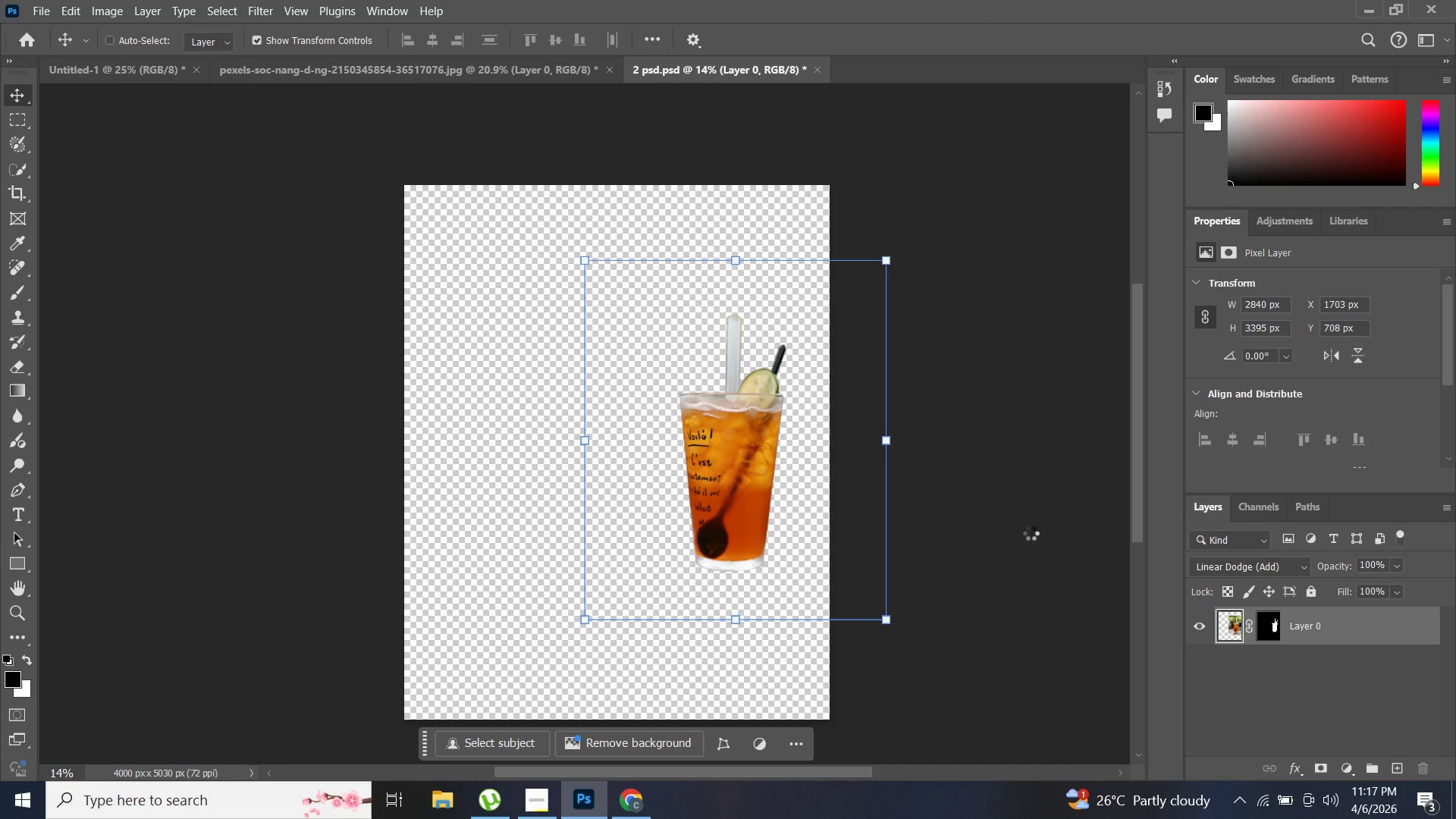 
key(Control+V)
 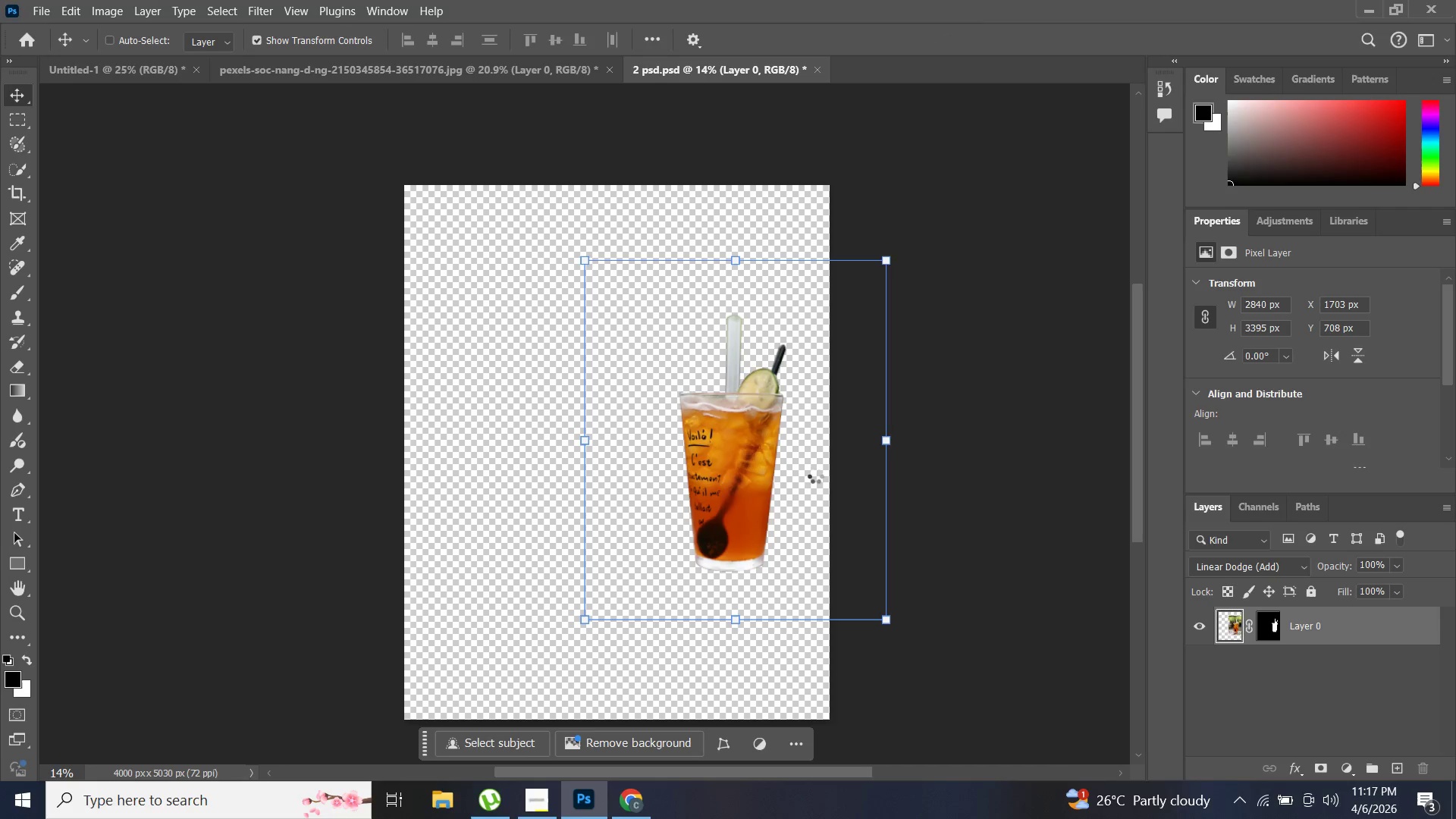 
left_click_drag(start_coordinate=[795, 478], to_coordinate=[667, 479])
 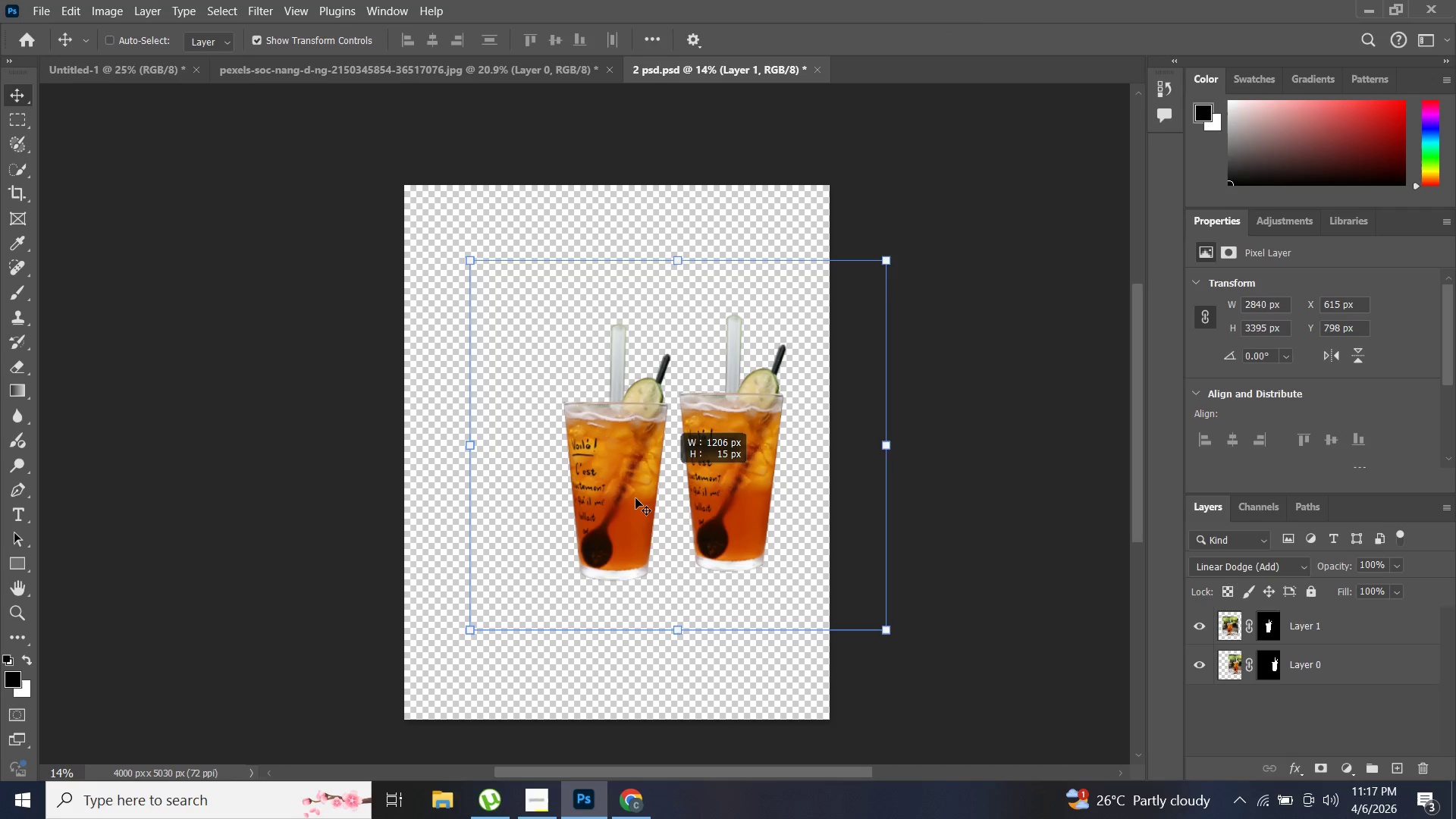 
left_click([630, 500])
 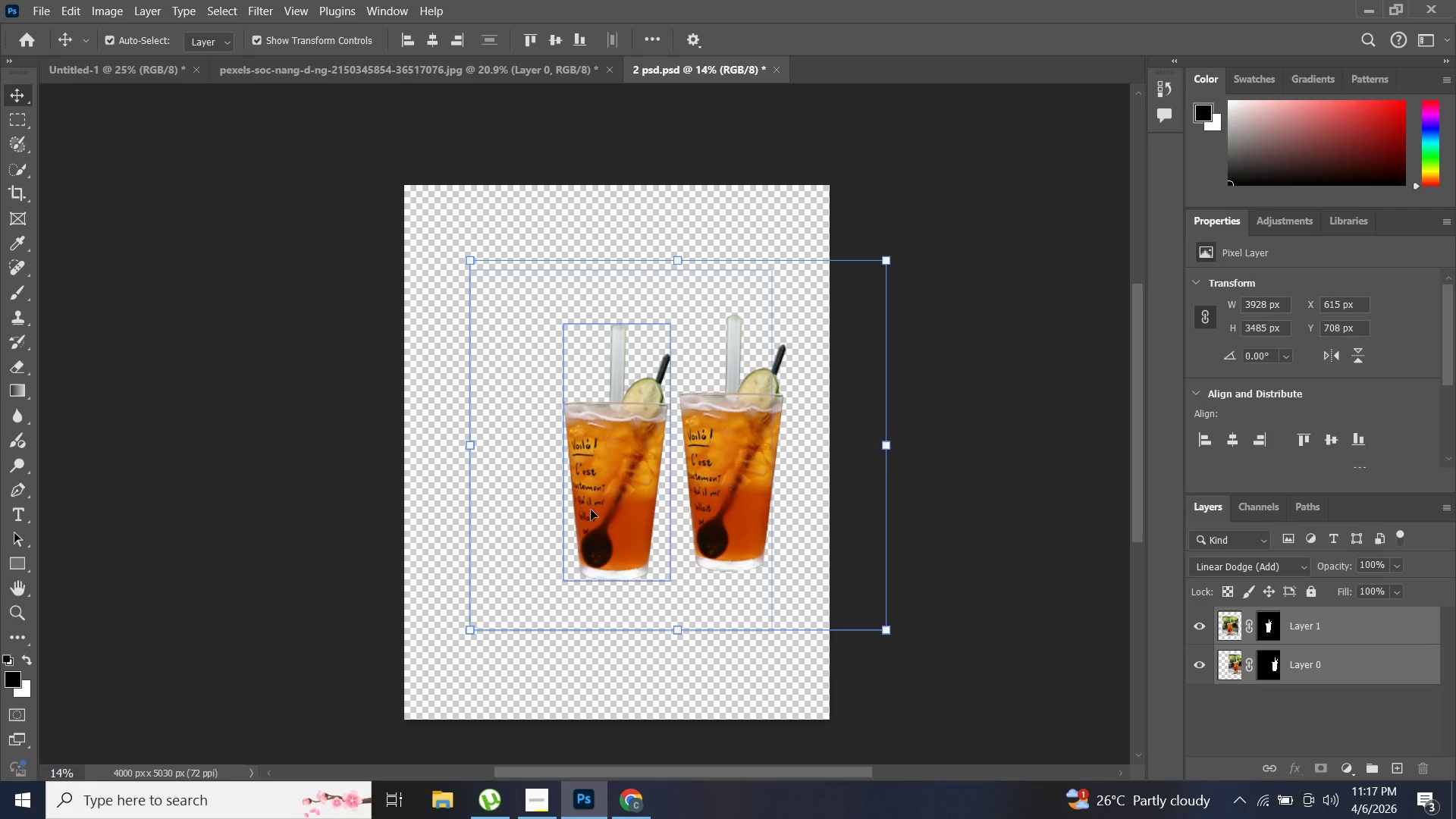 
left_click([591, 510])
 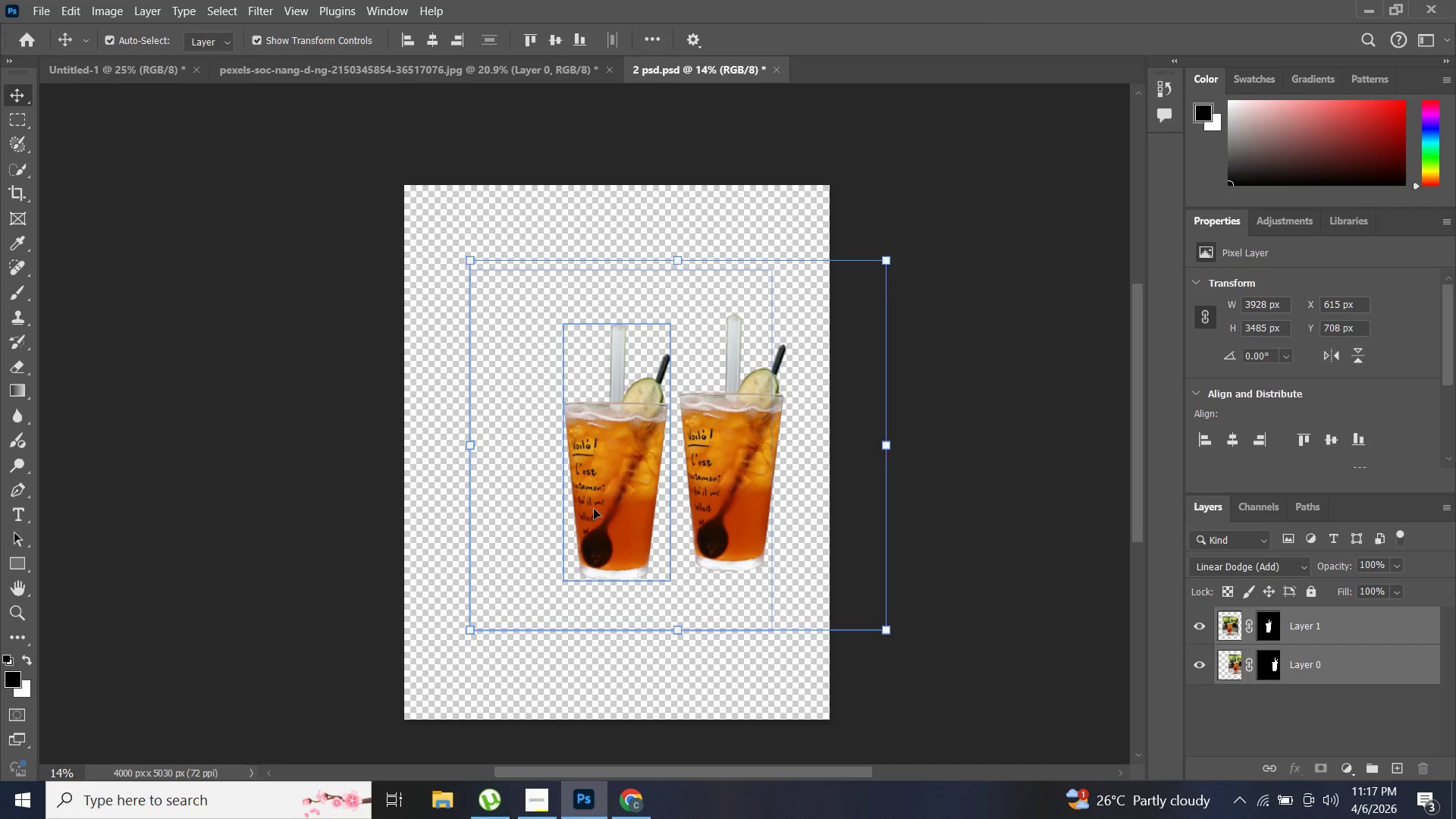 
left_click_drag(start_coordinate=[594, 509], to_coordinate=[528, 500])
 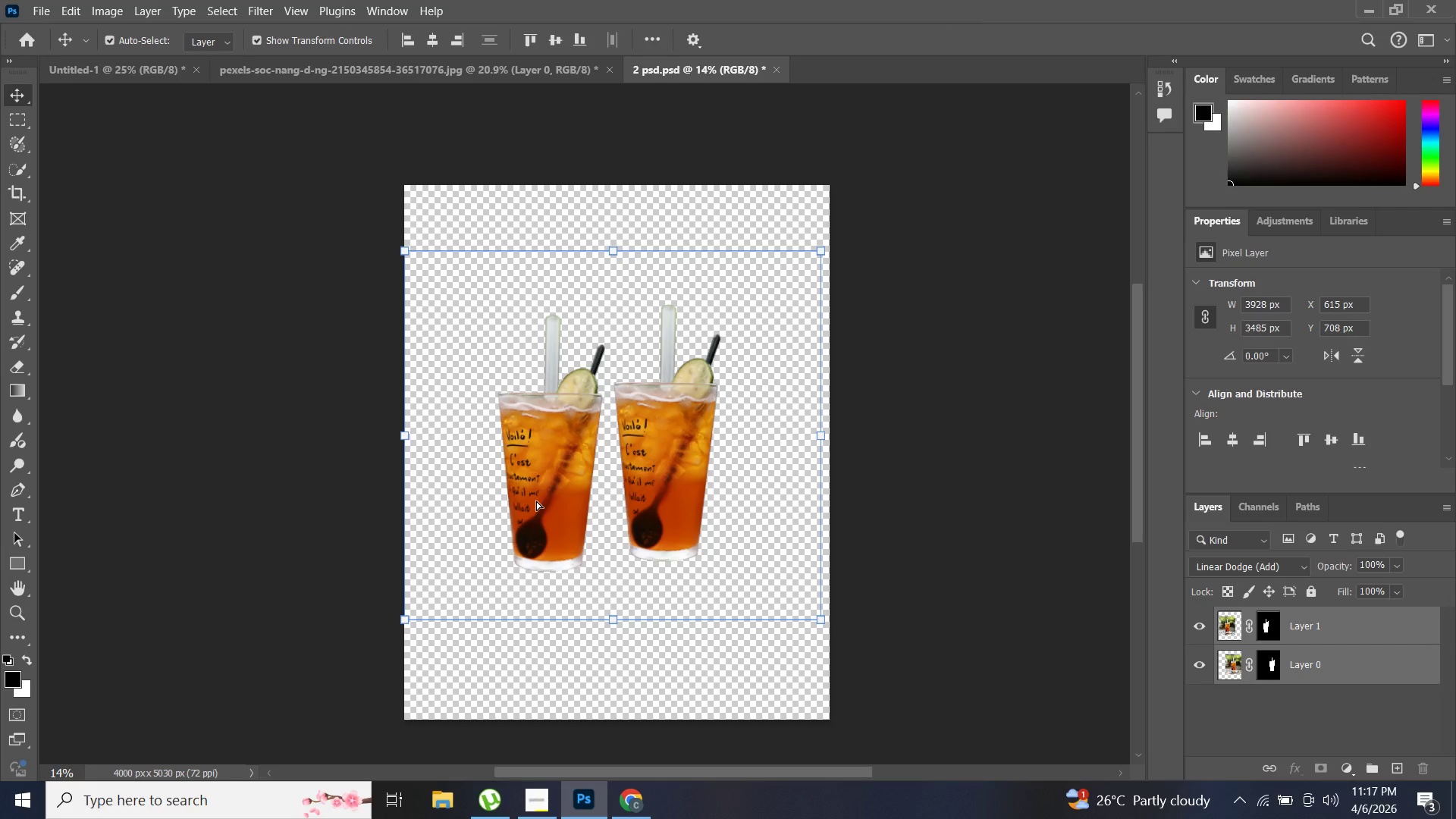 
key(Control+ControlLeft)
 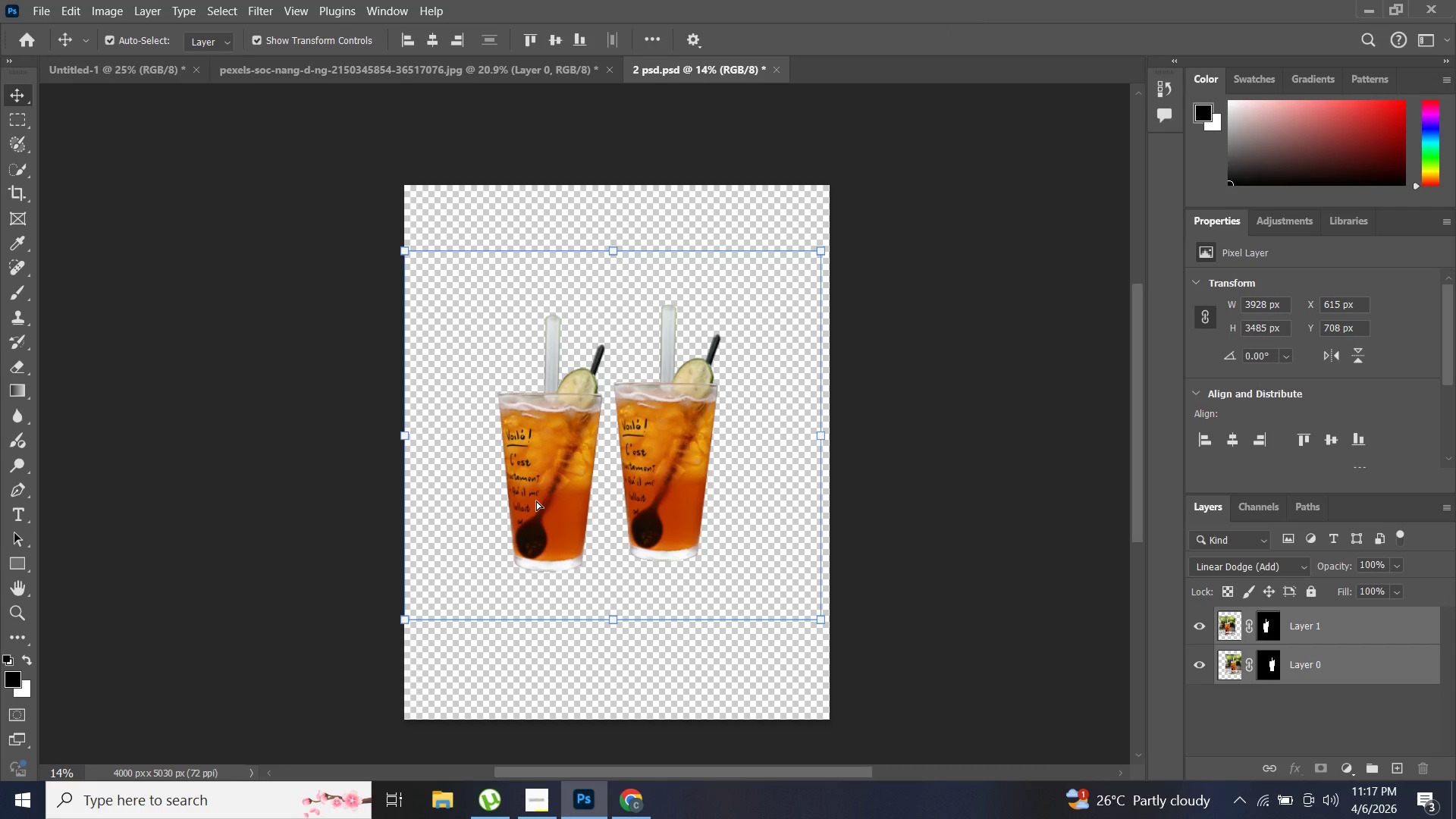 
key(Control+Z)
 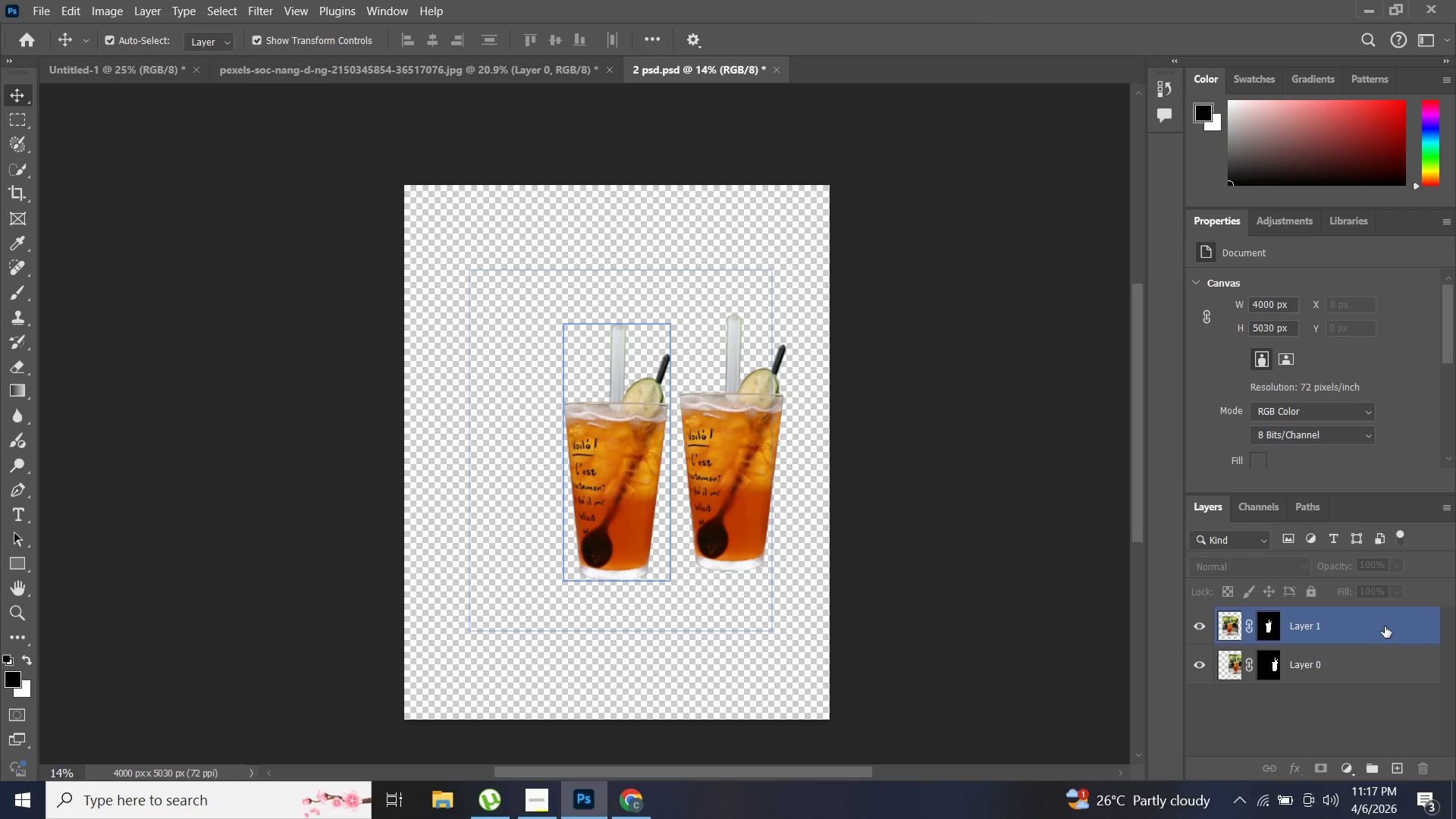 
left_click([1385, 625])
 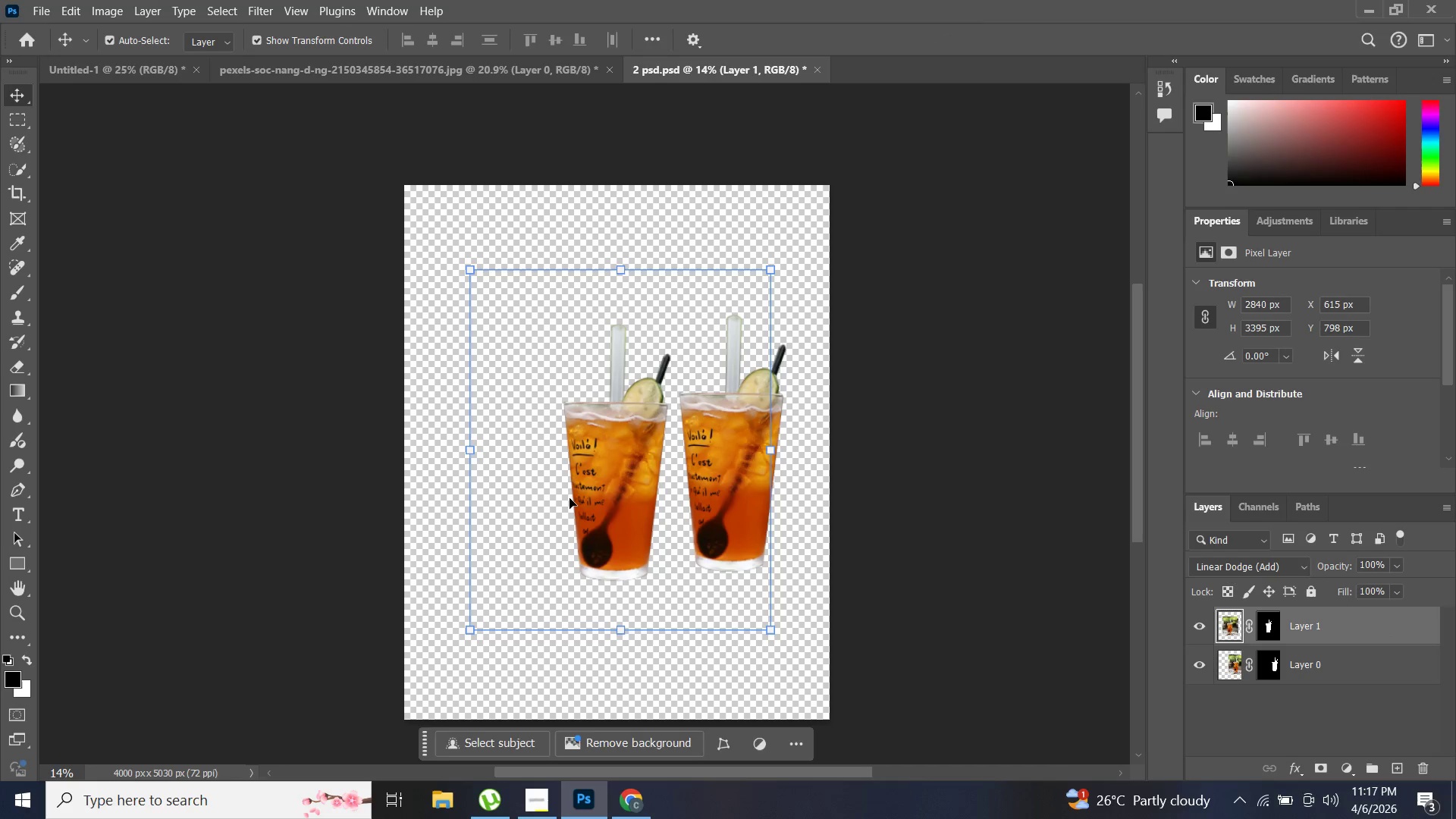 
left_click_drag(start_coordinate=[570, 499], to_coordinate=[519, 491])
 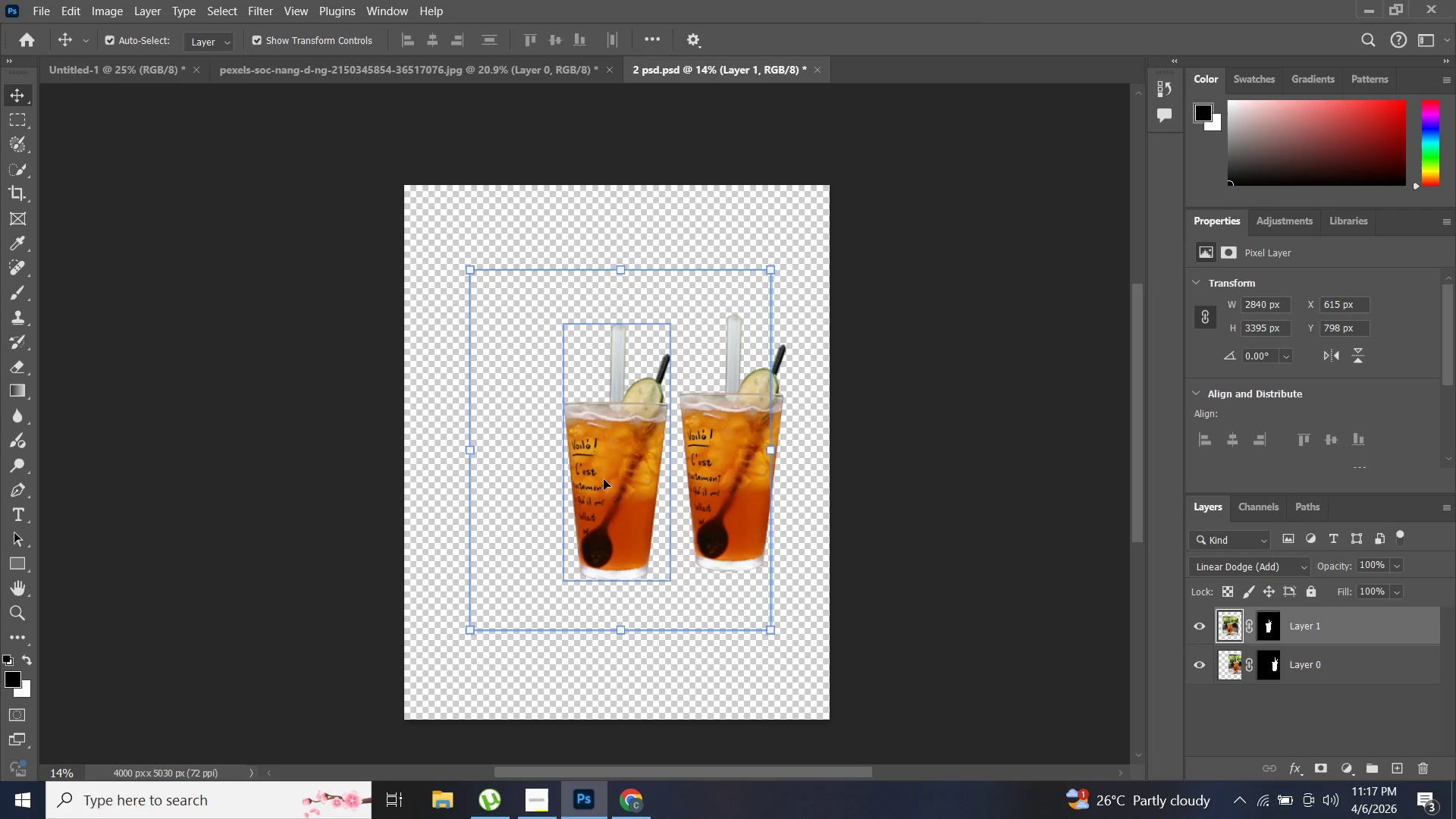 
left_click_drag(start_coordinate=[604, 479], to_coordinate=[500, 466])
 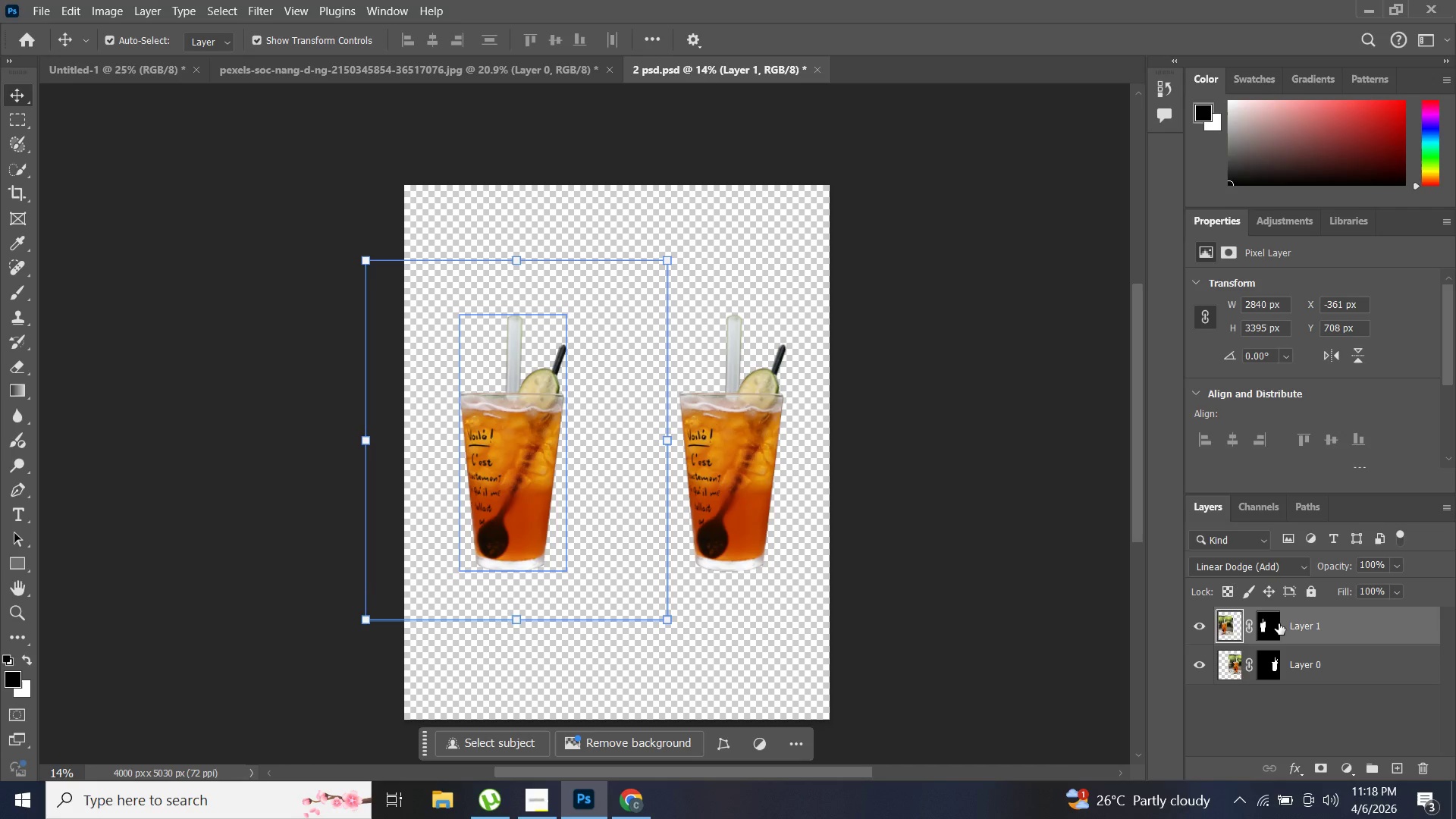 
right_click([1279, 623])
 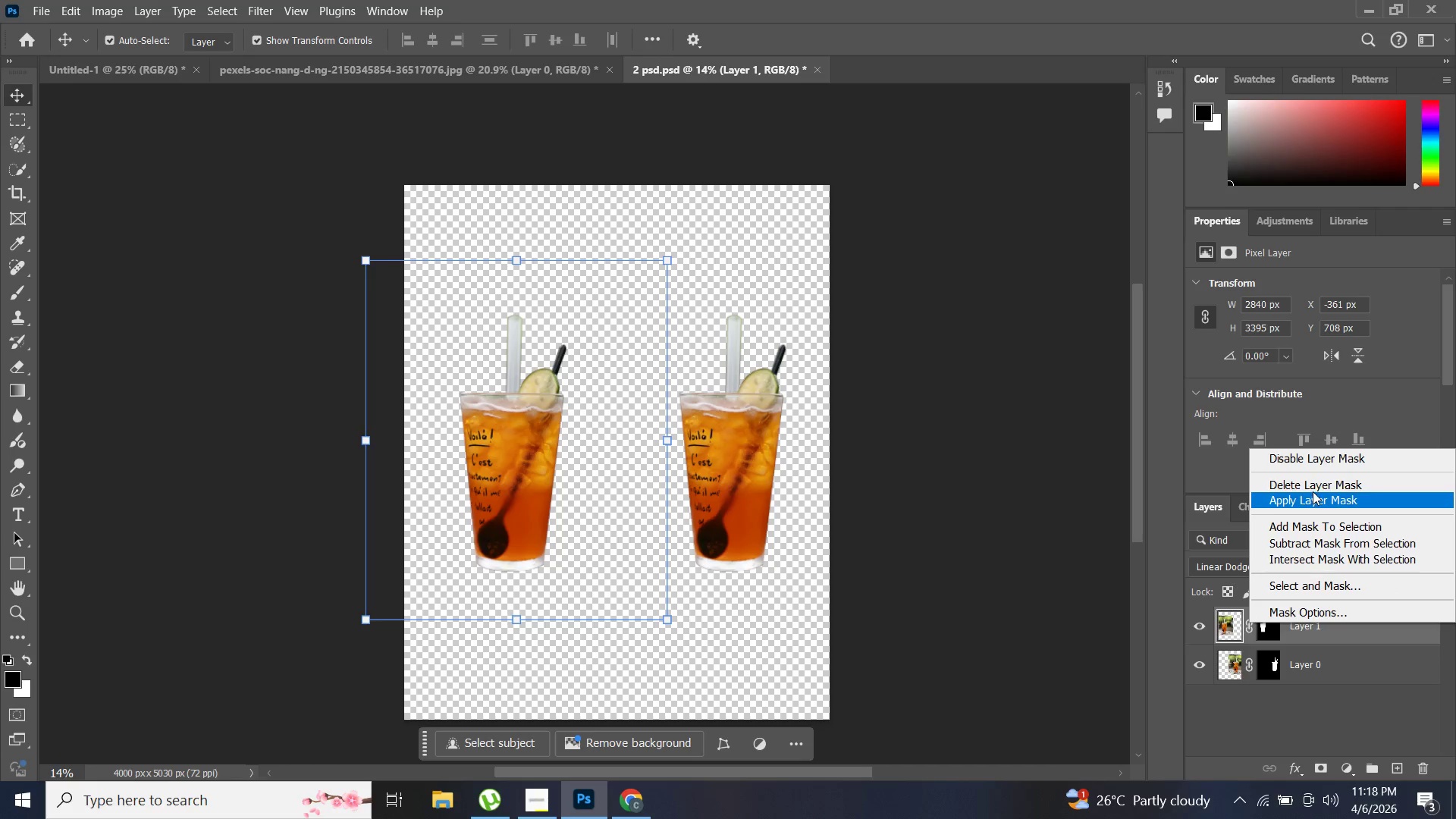 
left_click([1320, 489])
 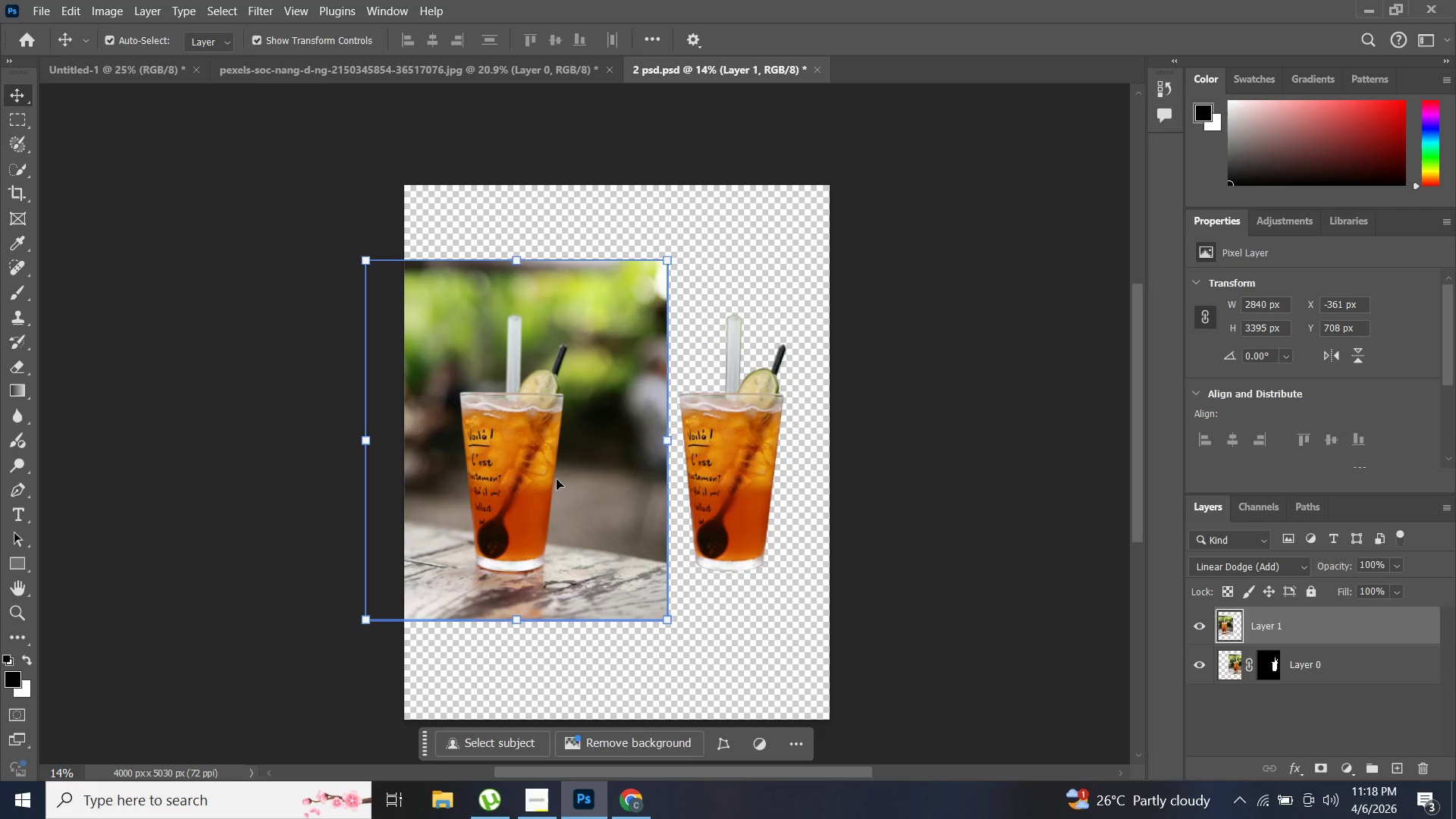 
left_click_drag(start_coordinate=[557, 479], to_coordinate=[553, 479])
 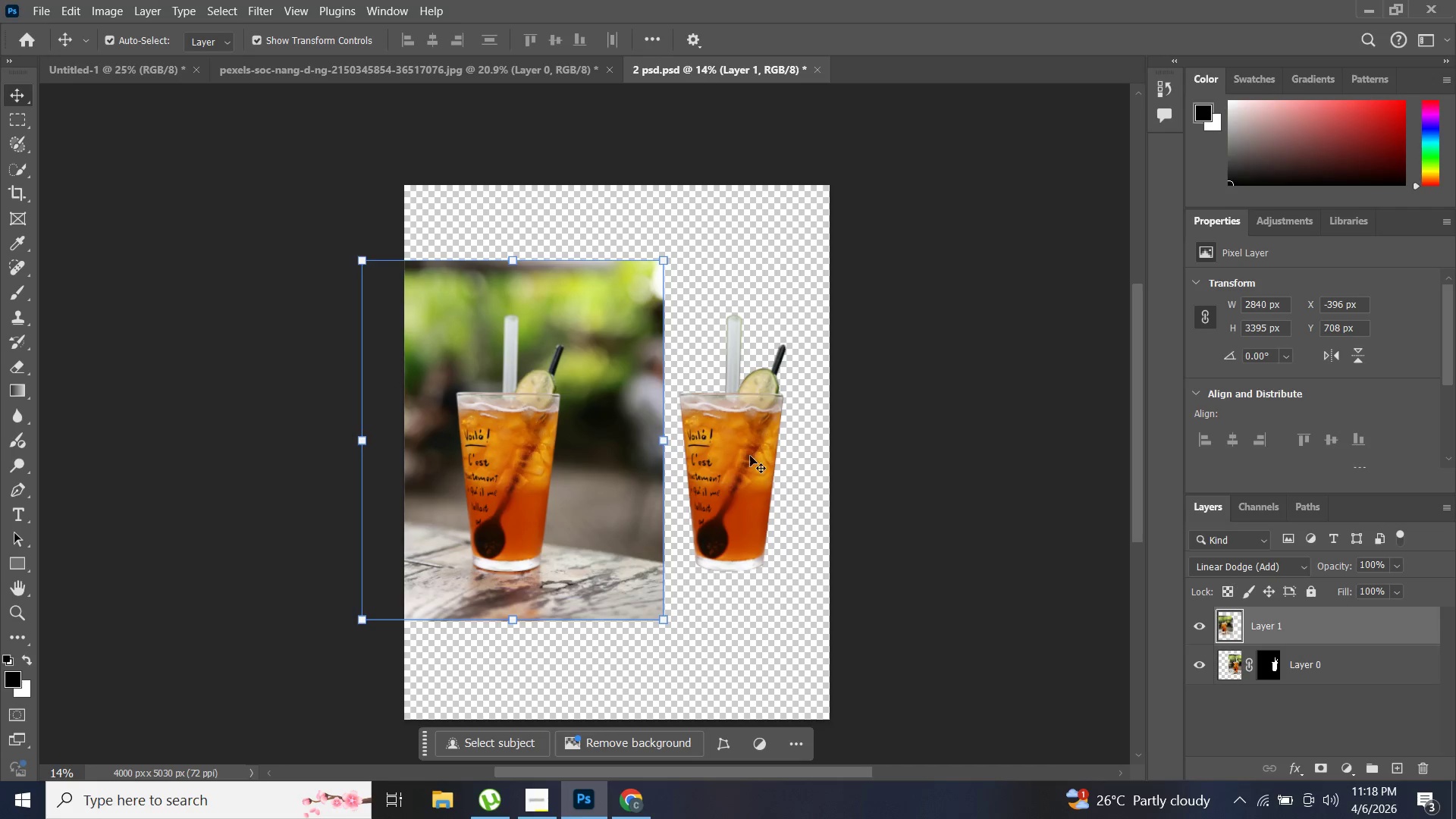 
left_click([533, 375])
 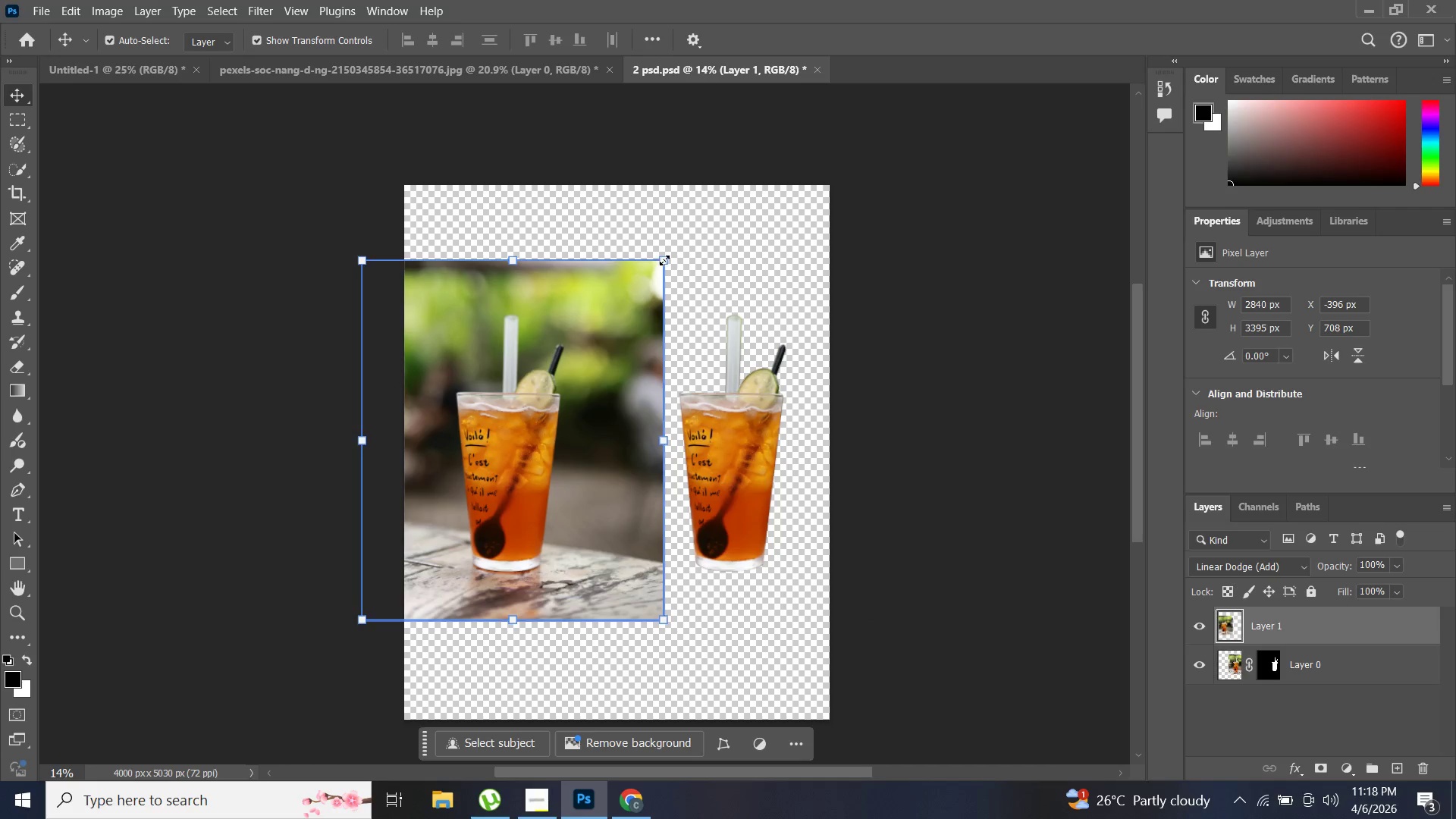 
left_click_drag(start_coordinate=[664, 260], to_coordinate=[596, 314])
 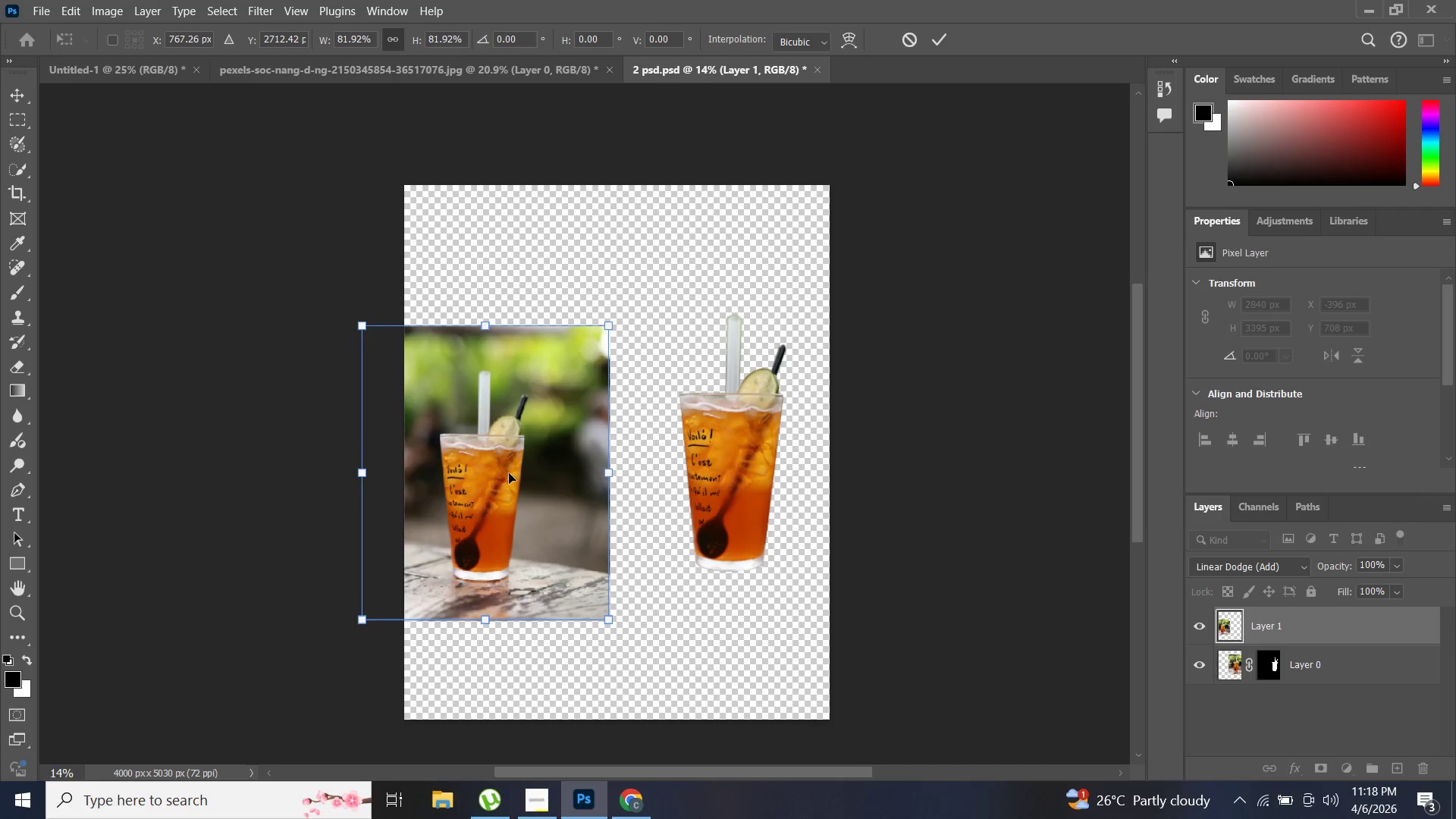 
left_click_drag(start_coordinate=[509, 473], to_coordinate=[557, 456])
 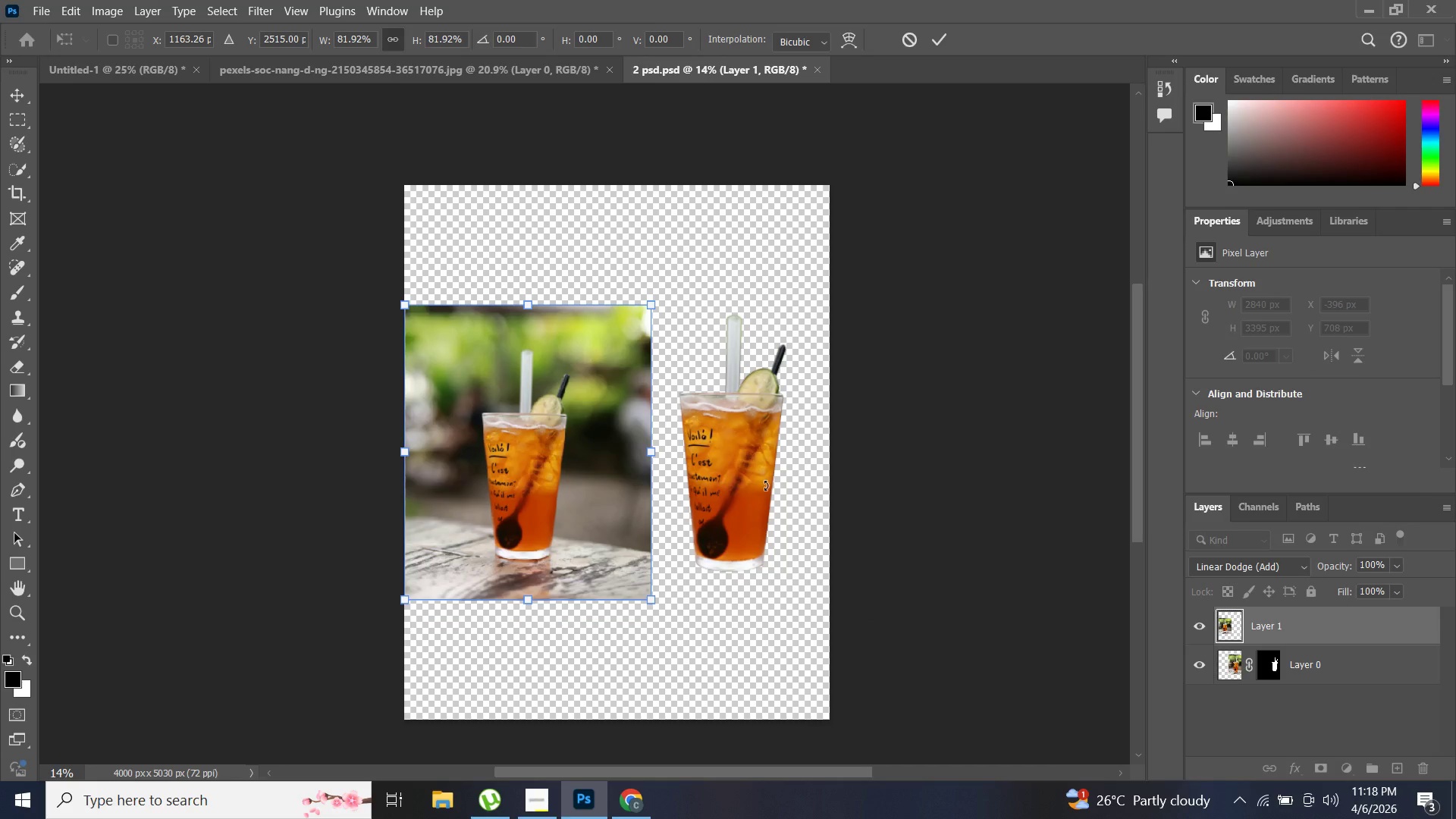 
left_click([765, 485])
 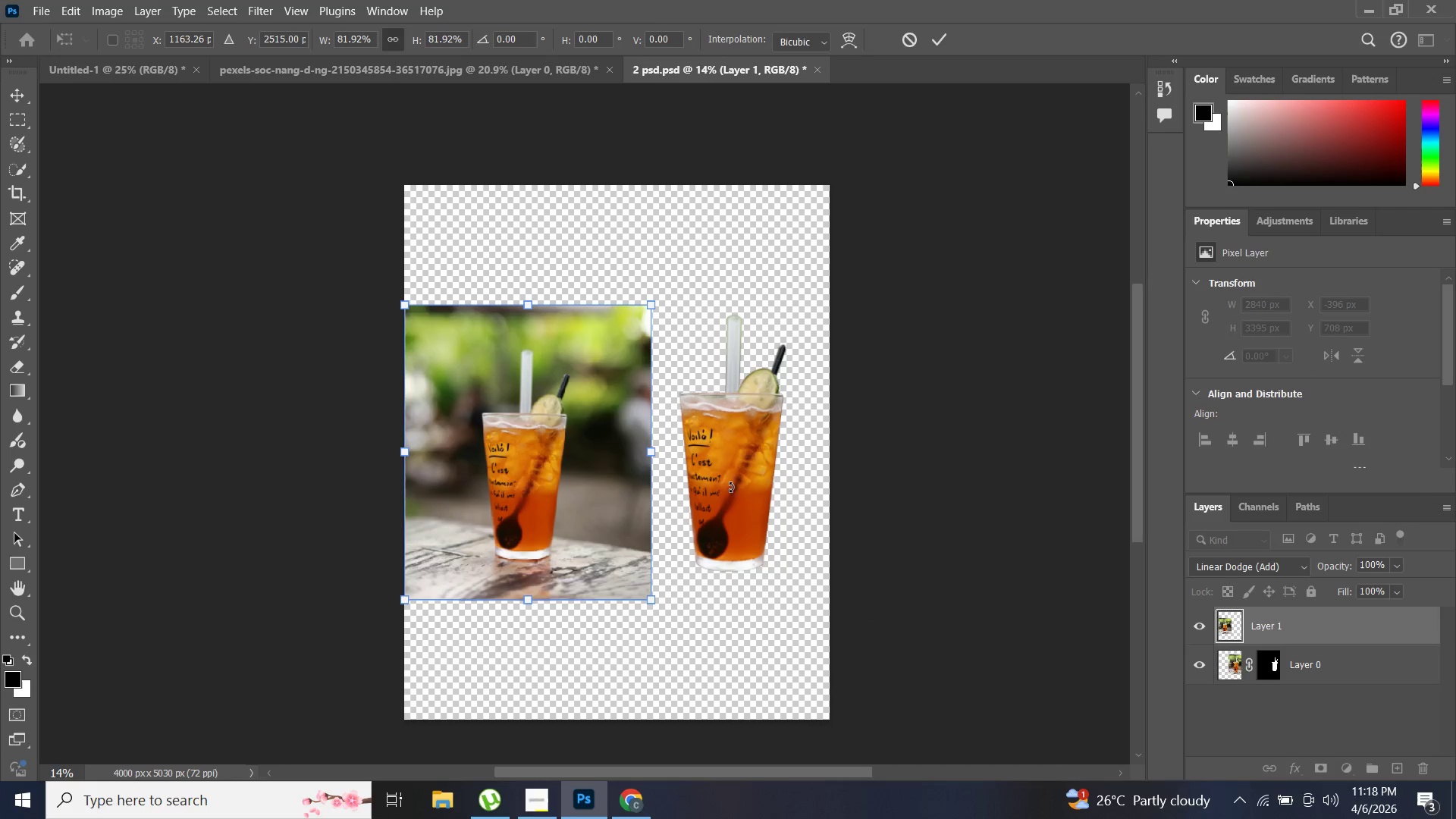 
left_click([730, 487])
 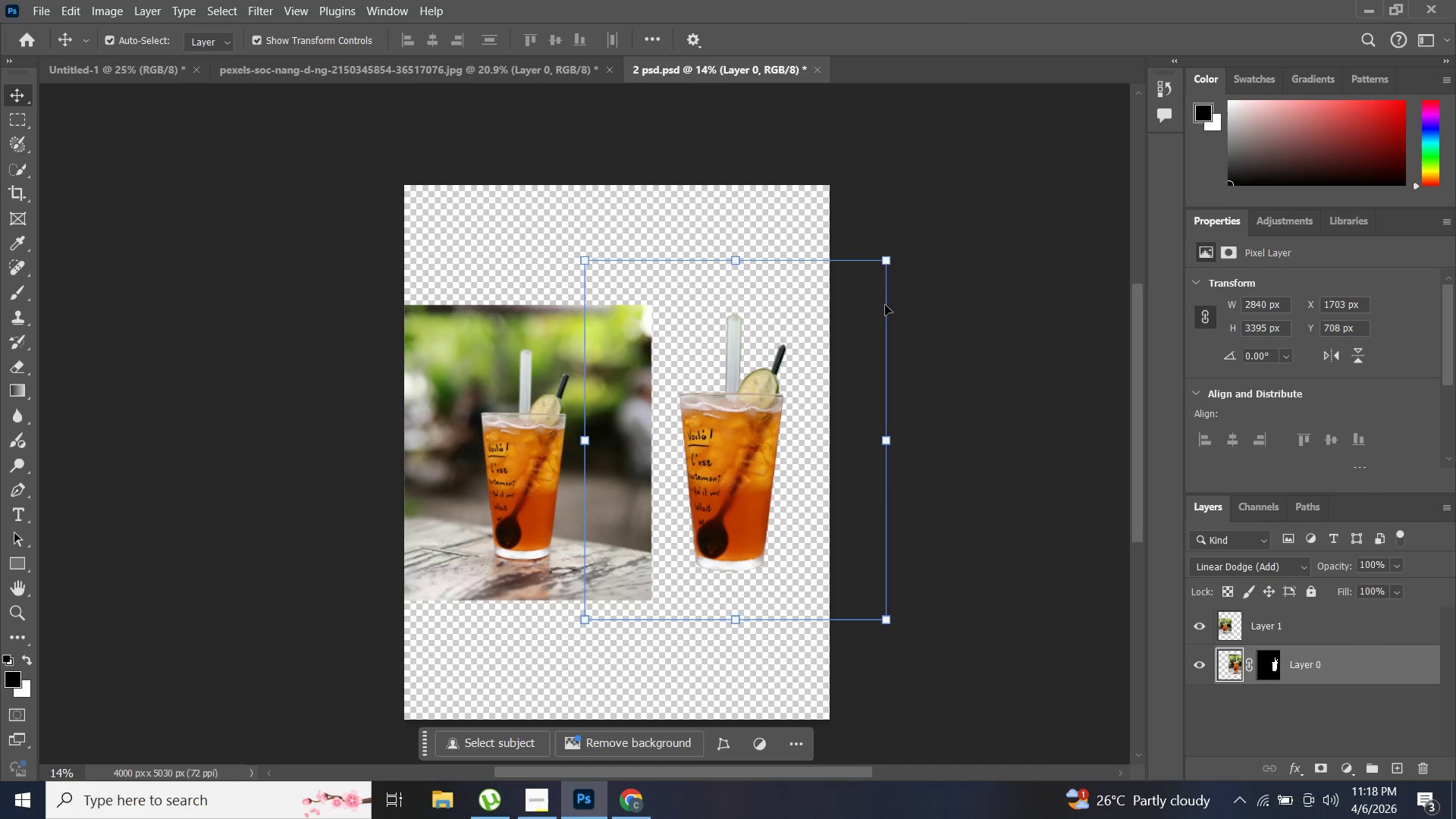 
left_click_drag(start_coordinate=[886, 259], to_coordinate=[846, 290])
 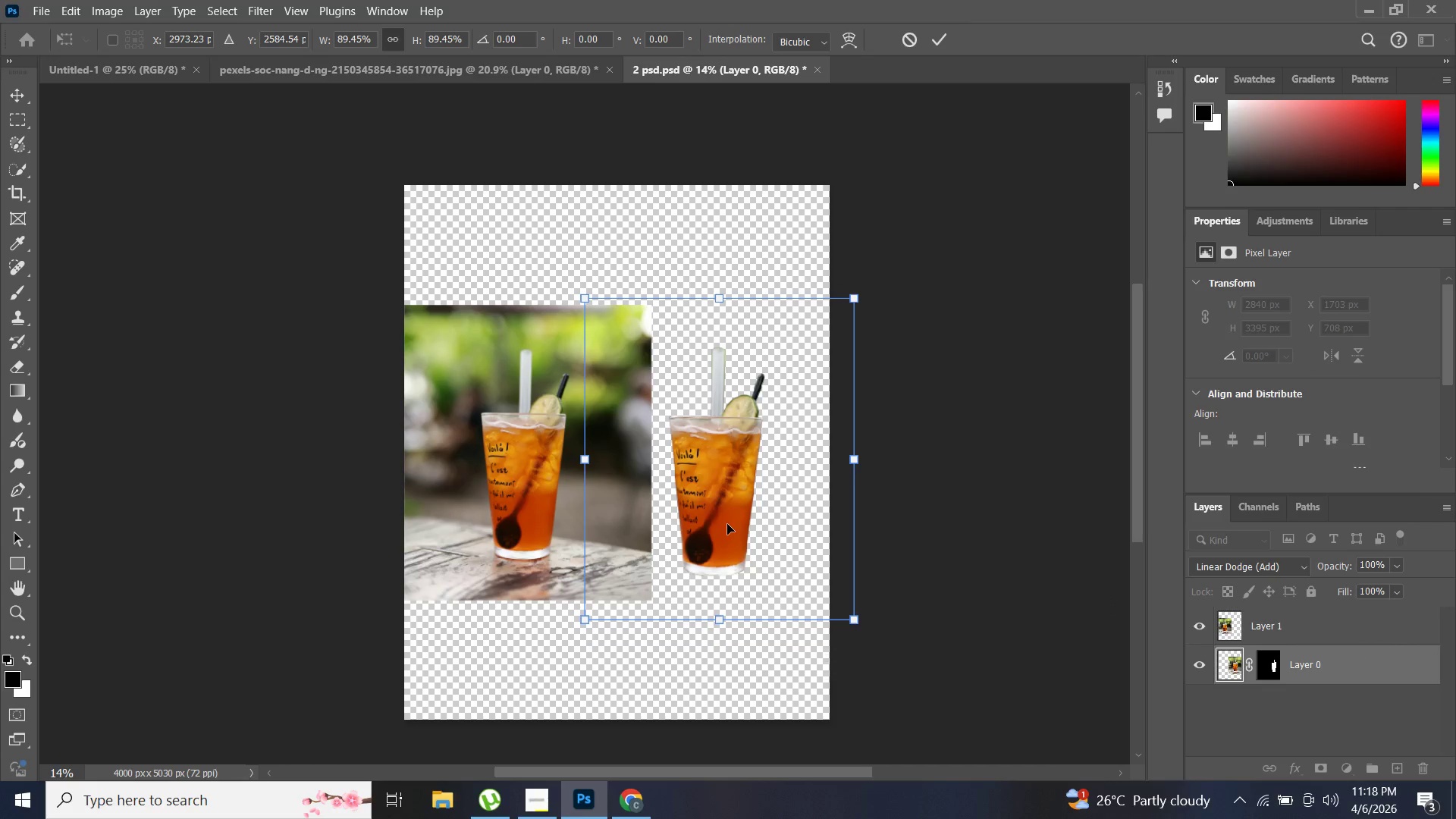 
left_click_drag(start_coordinate=[727, 524], to_coordinate=[769, 522])
 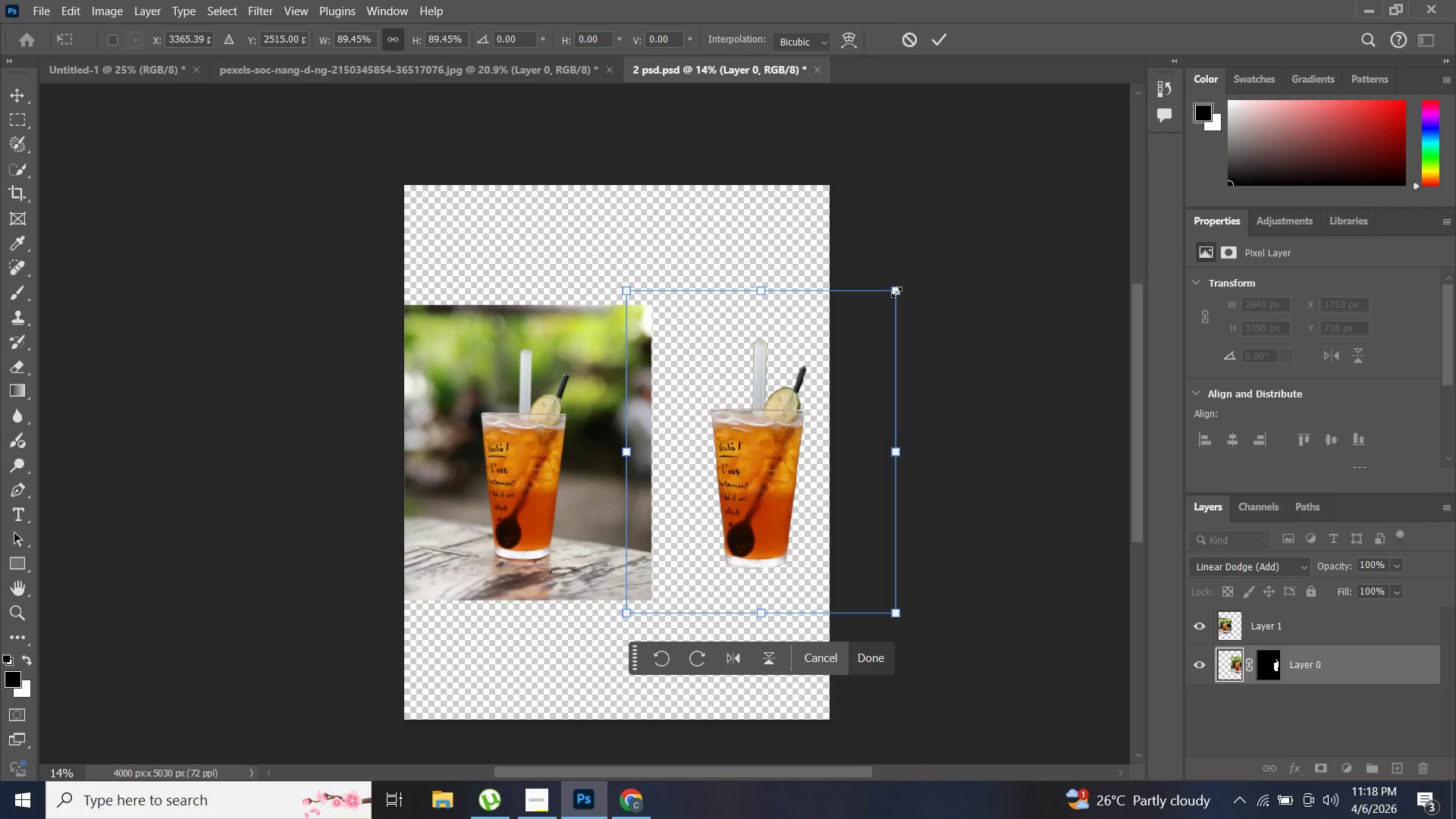 
left_click_drag(start_coordinate=[896, 293], to_coordinate=[885, 304])
 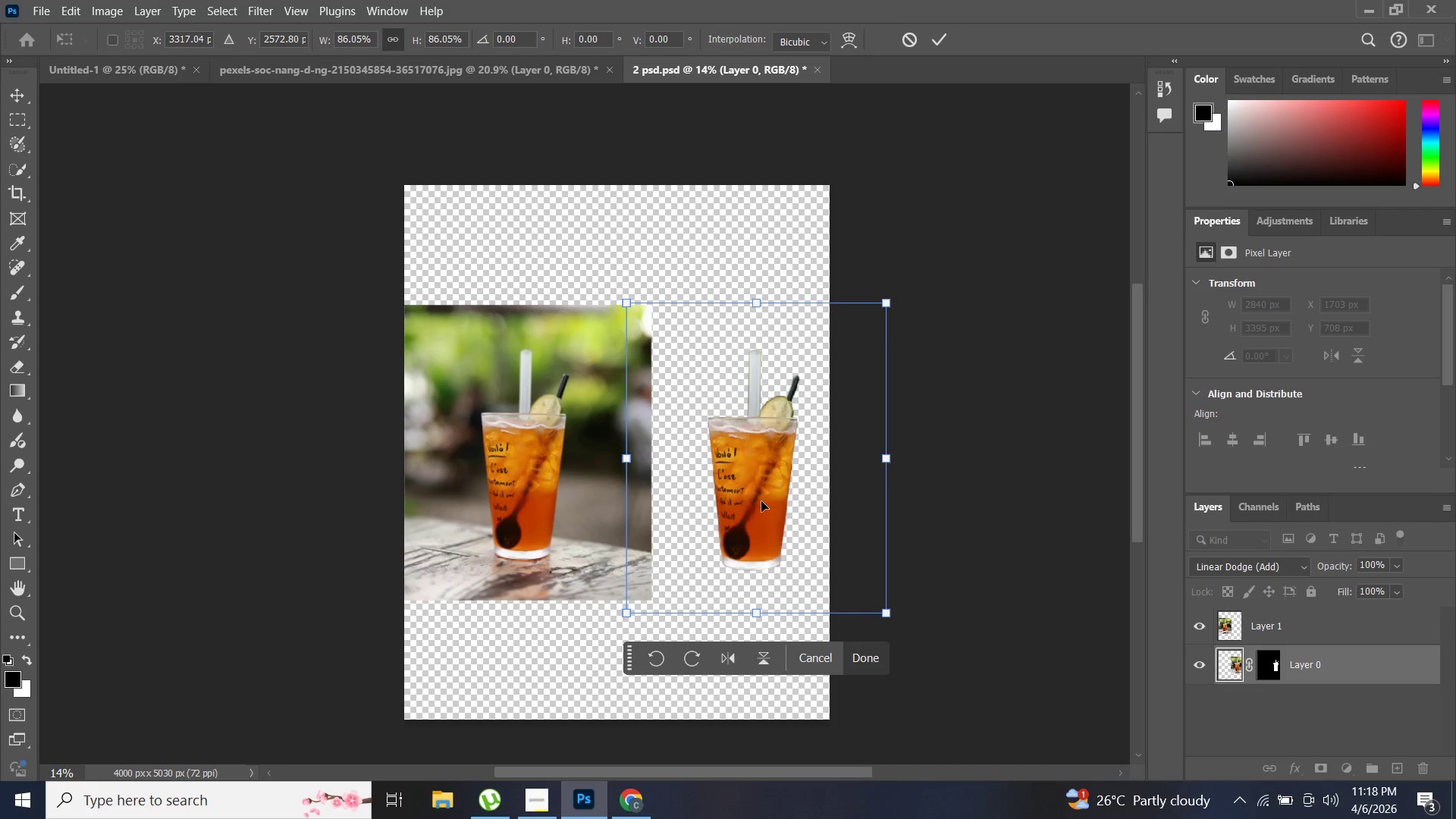 
left_click_drag(start_coordinate=[761, 501], to_coordinate=[750, 500])
 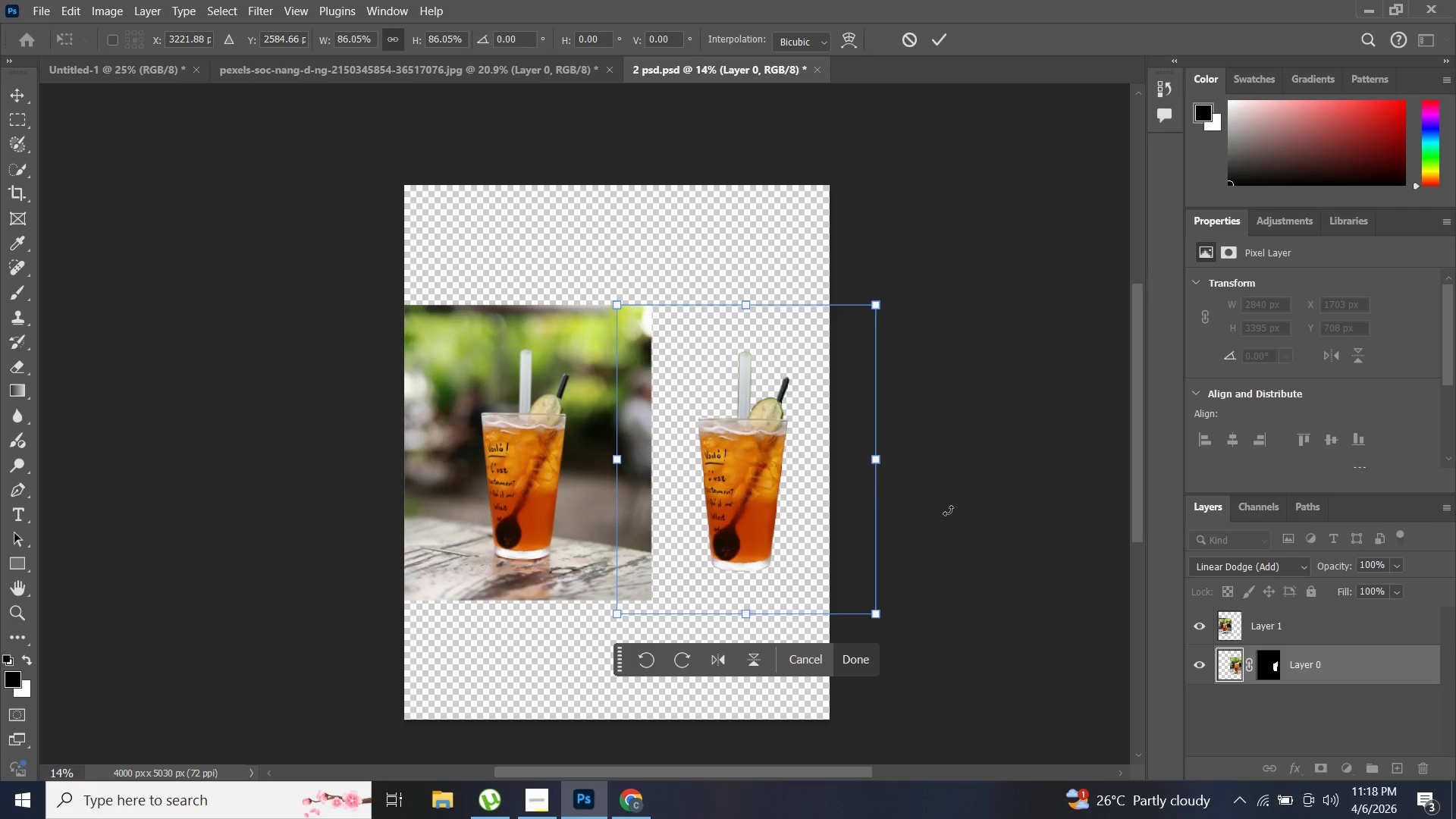 
left_click([950, 510])
 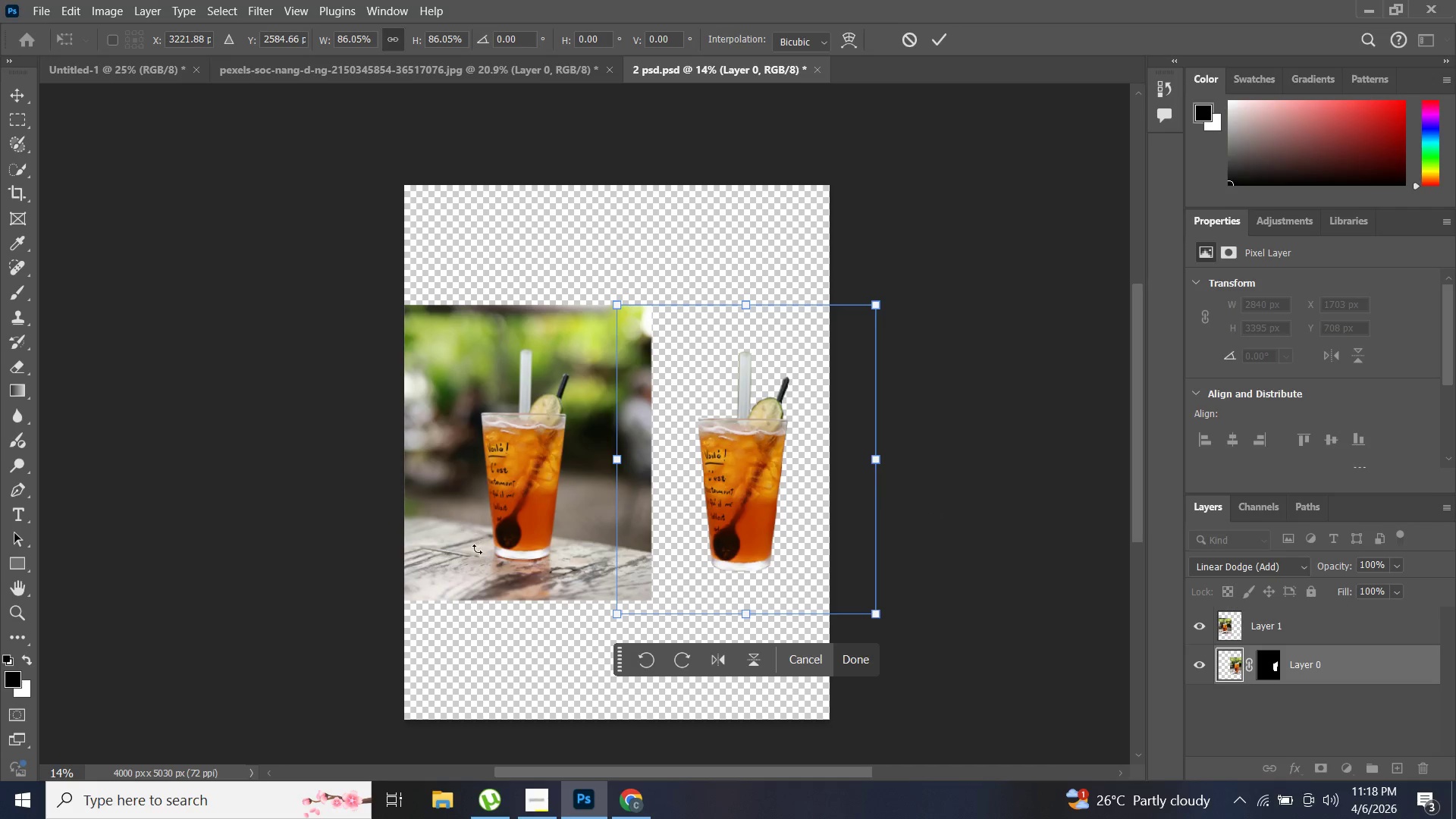 
double_click([459, 557])
 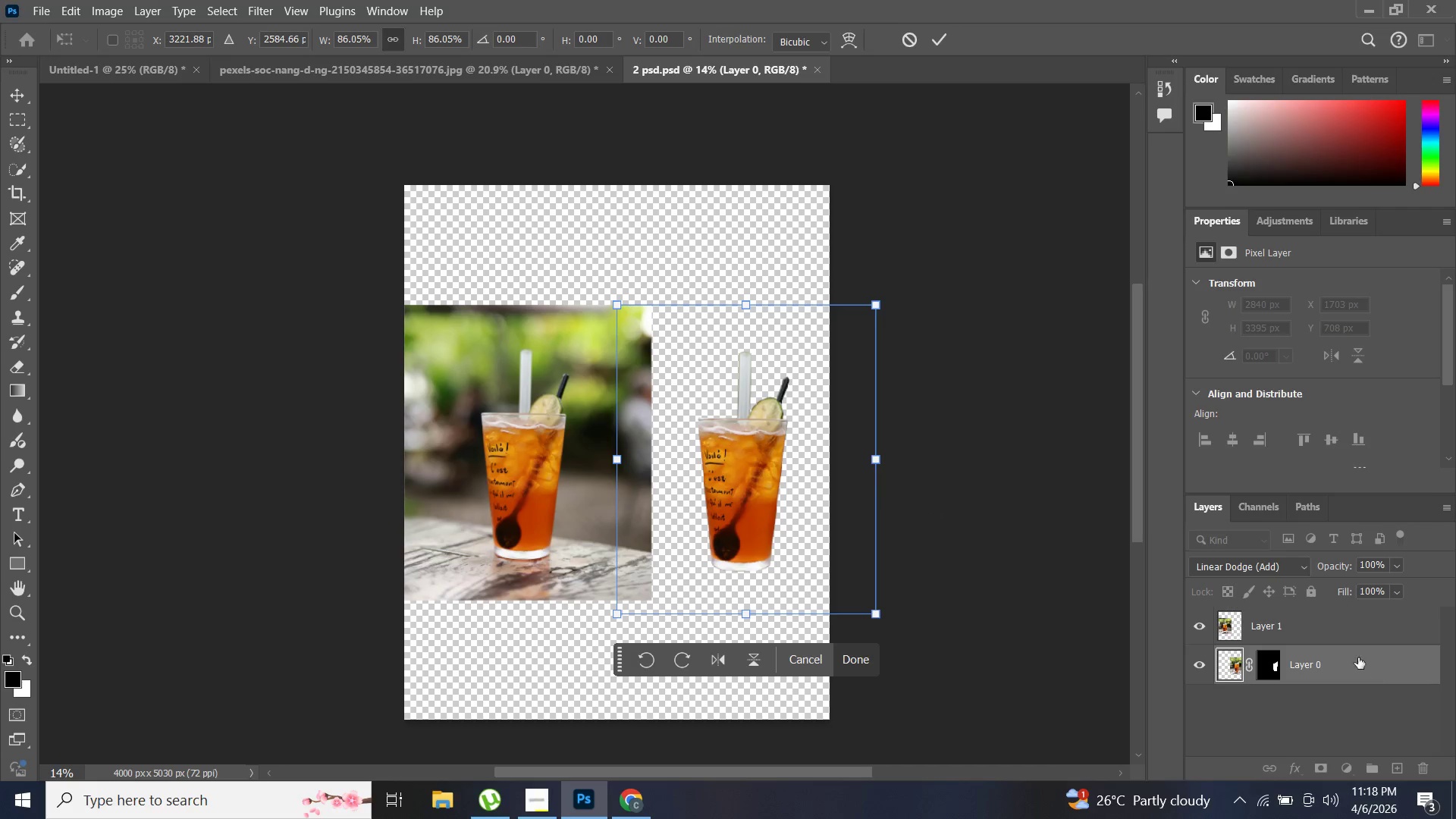 
left_click([1333, 622])
 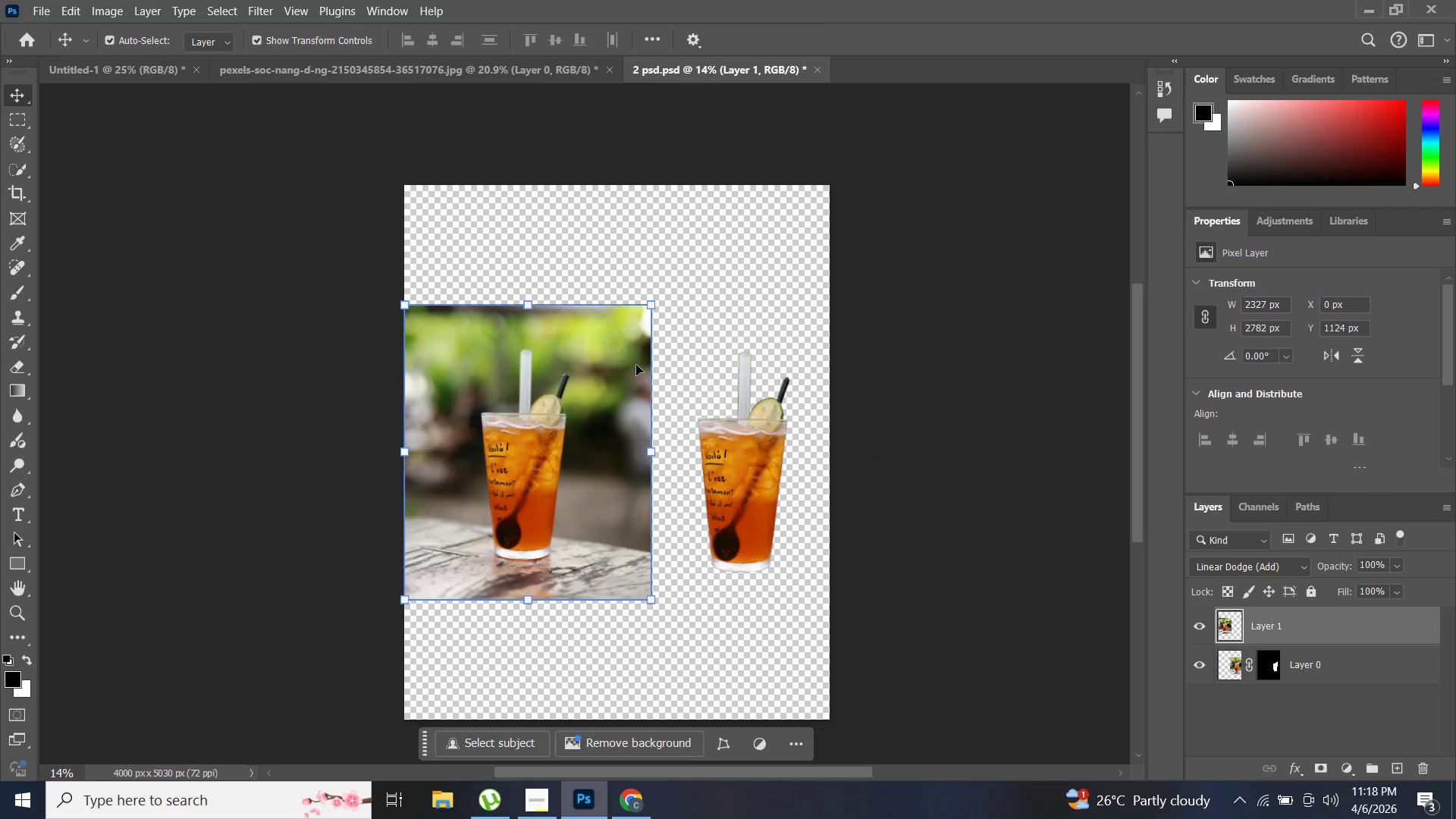 
left_click_drag(start_coordinate=[604, 442], to_coordinate=[571, 444])
 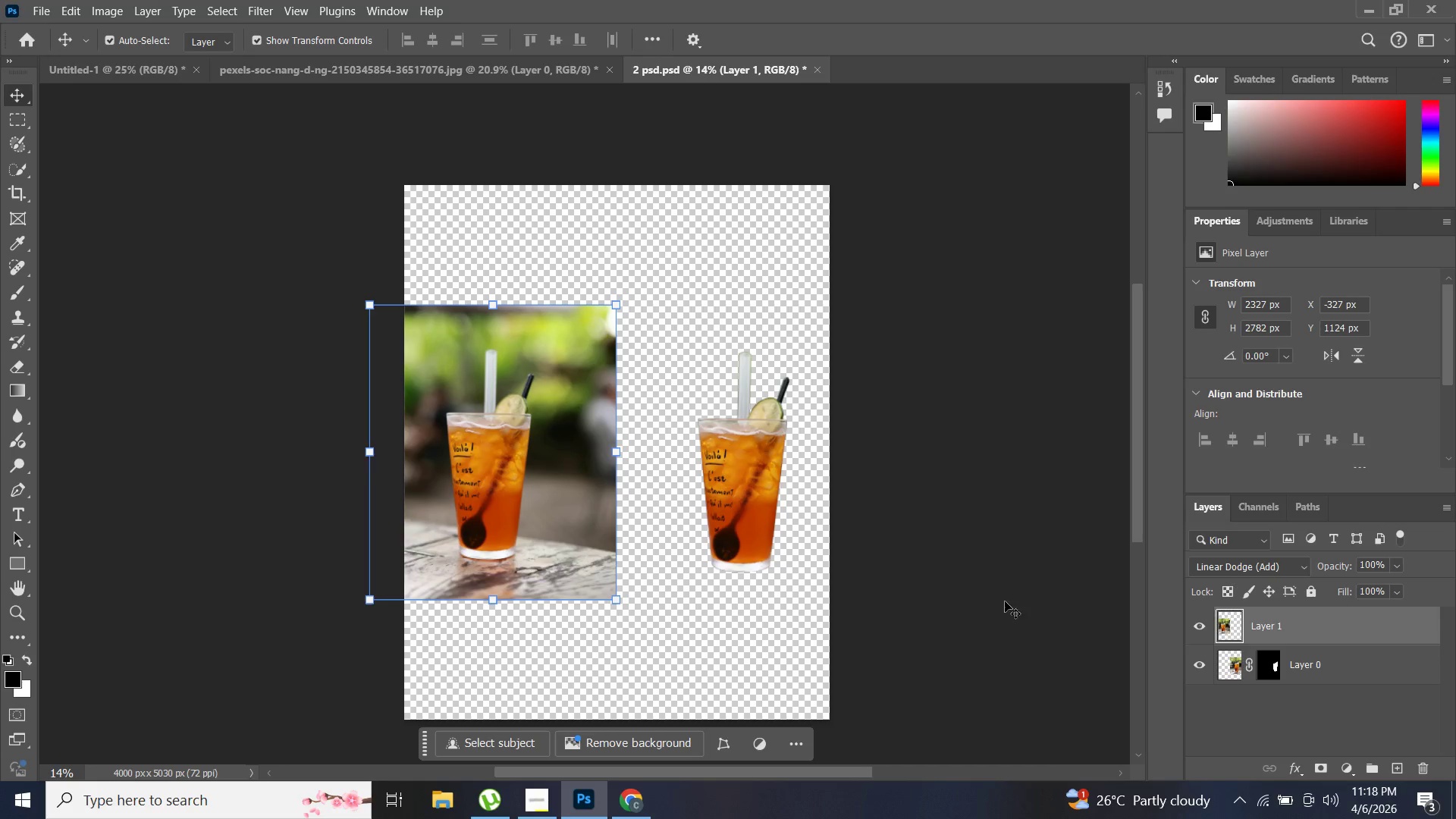 
left_click([1009, 601])
 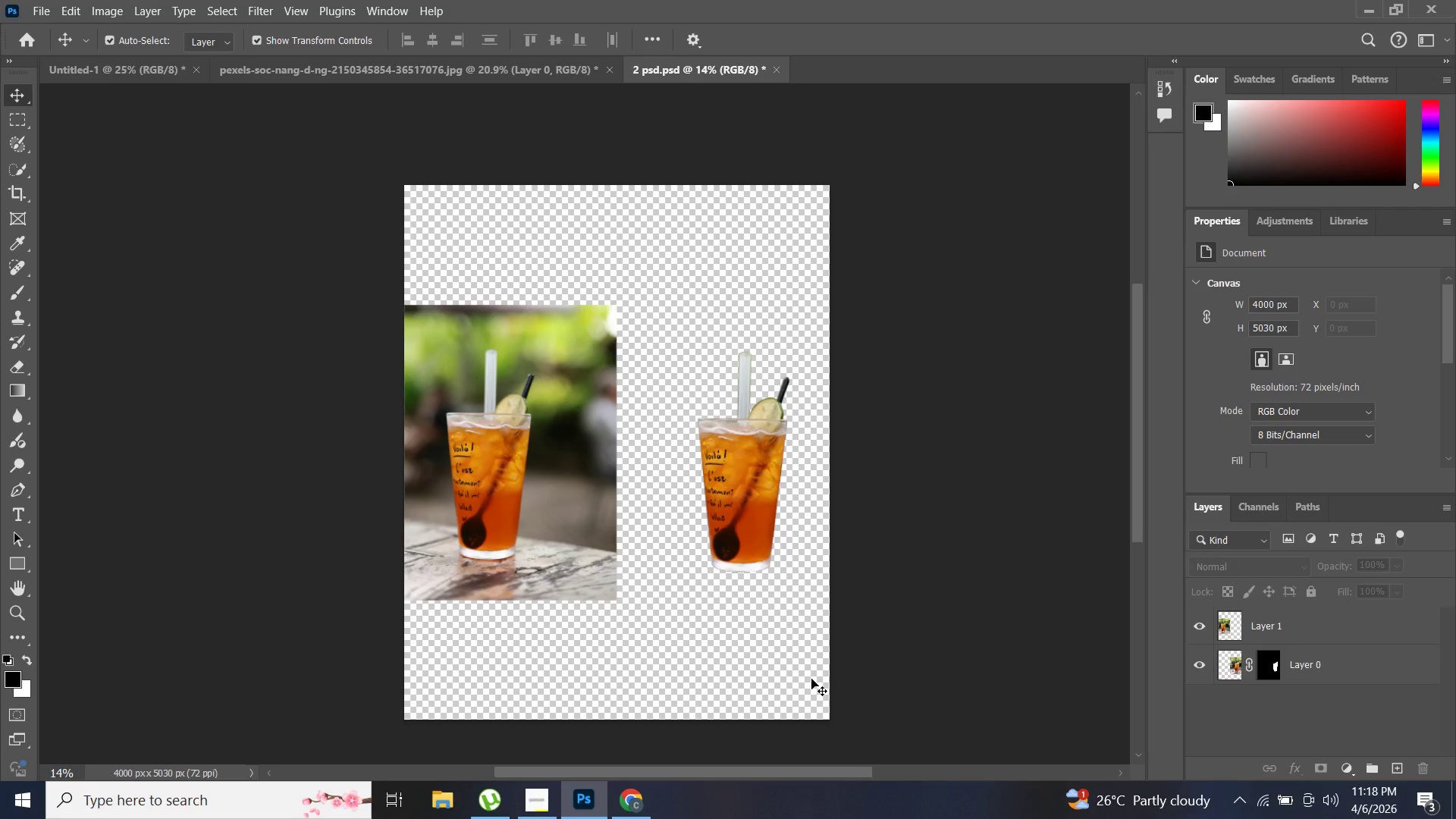 
key(C)
 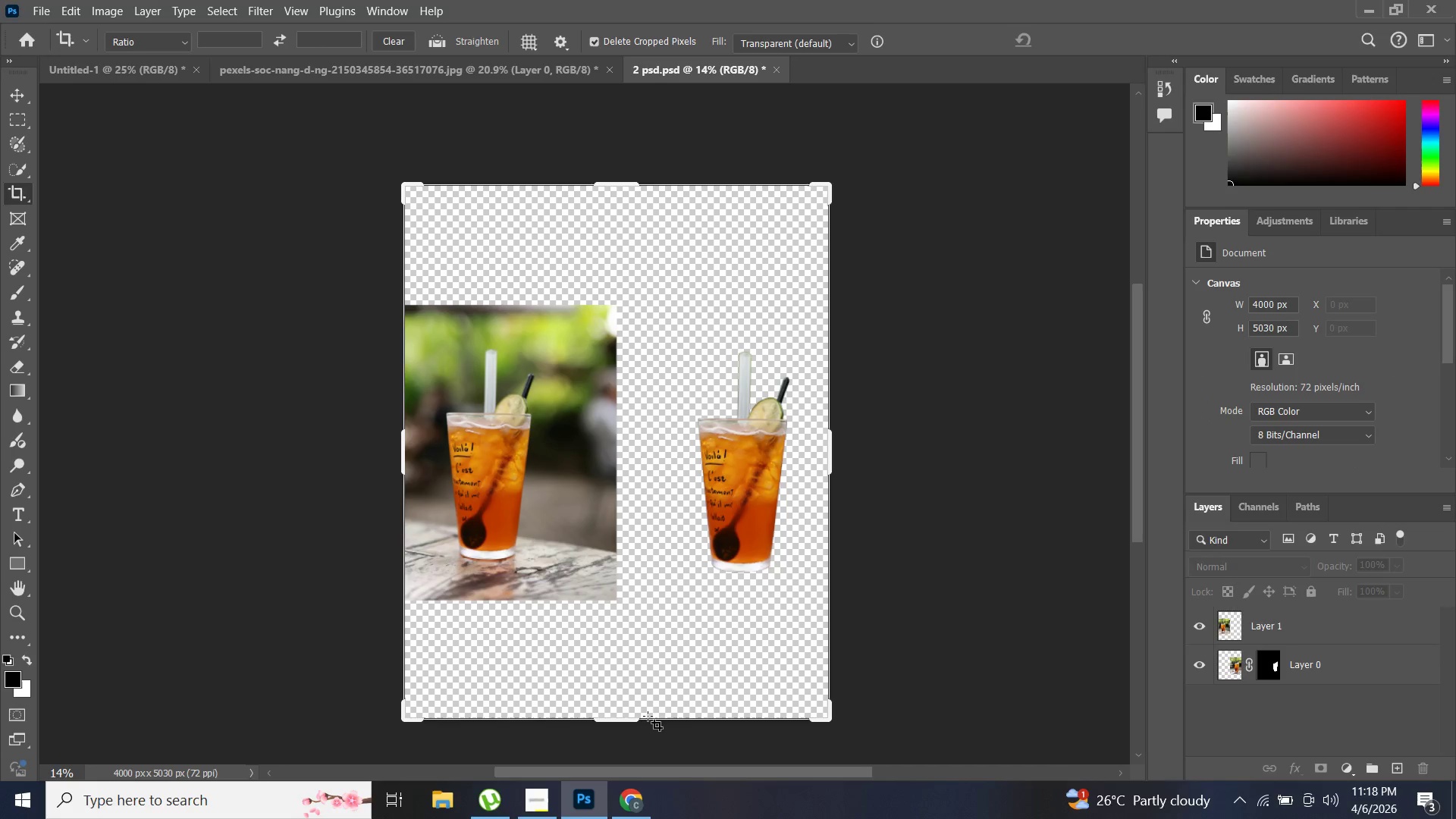 
left_click_drag(start_coordinate=[639, 715], to_coordinate=[639, 669])
 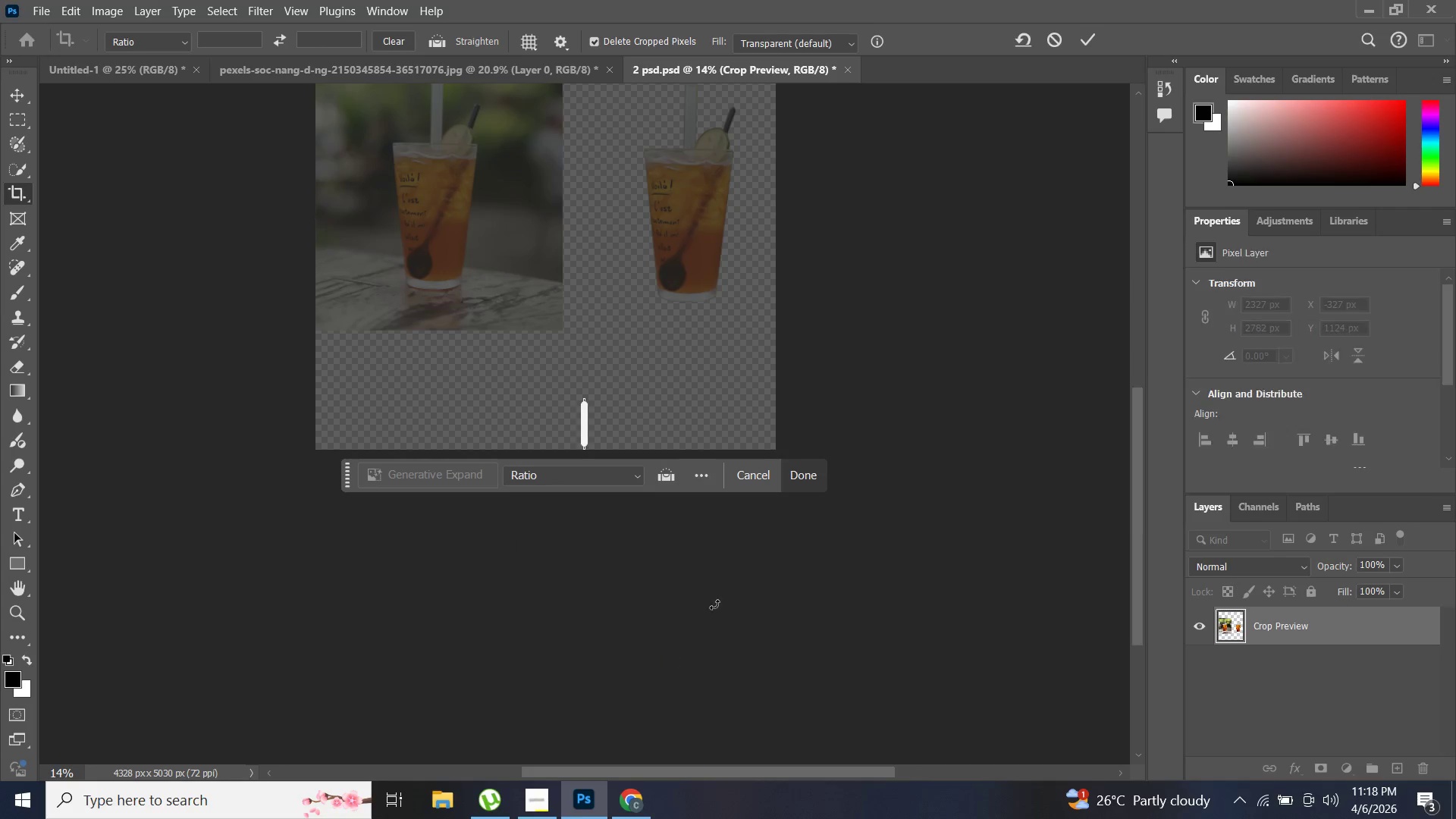 
key(Control+ControlLeft)
 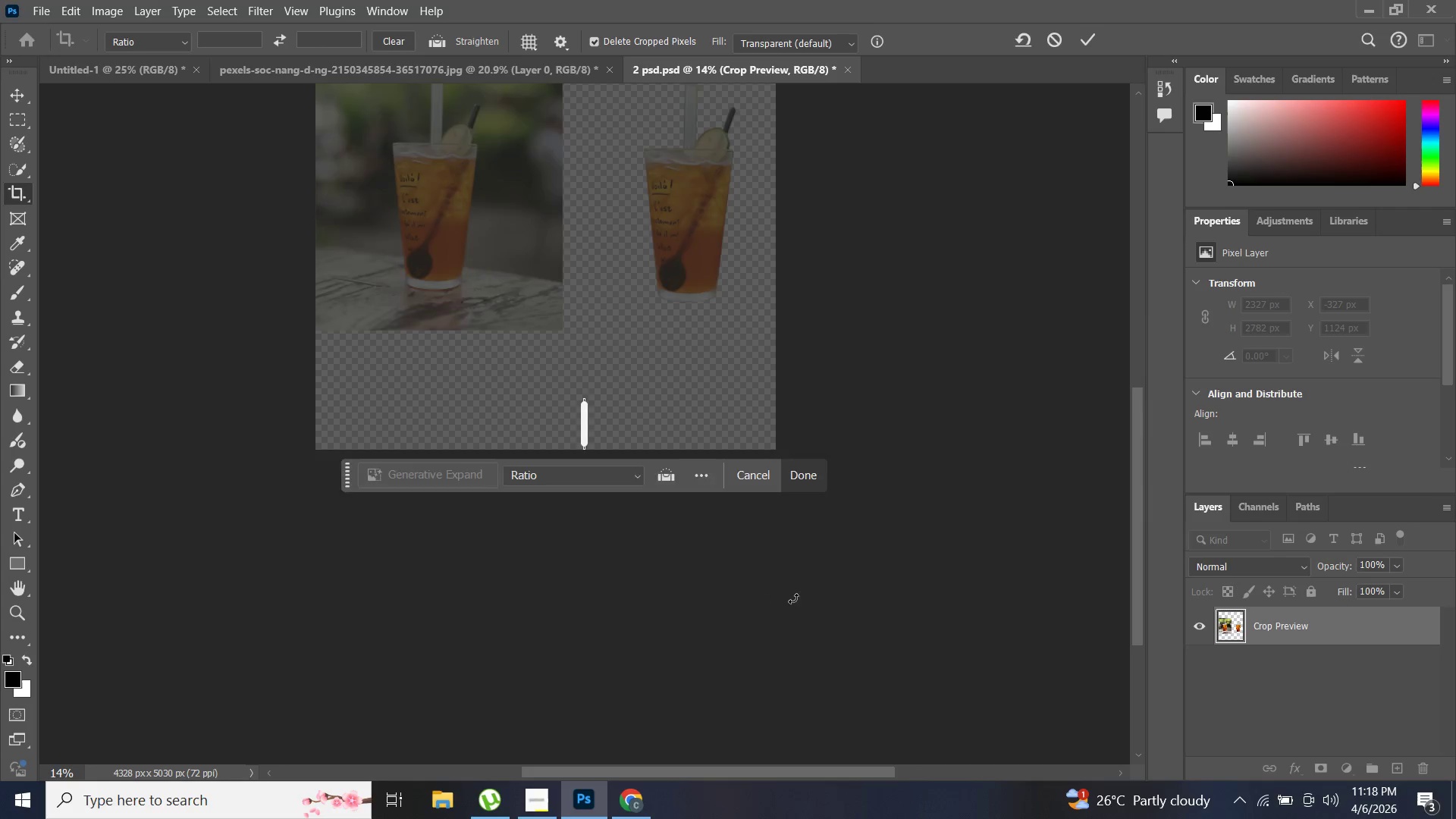 
key(Control+Z)
 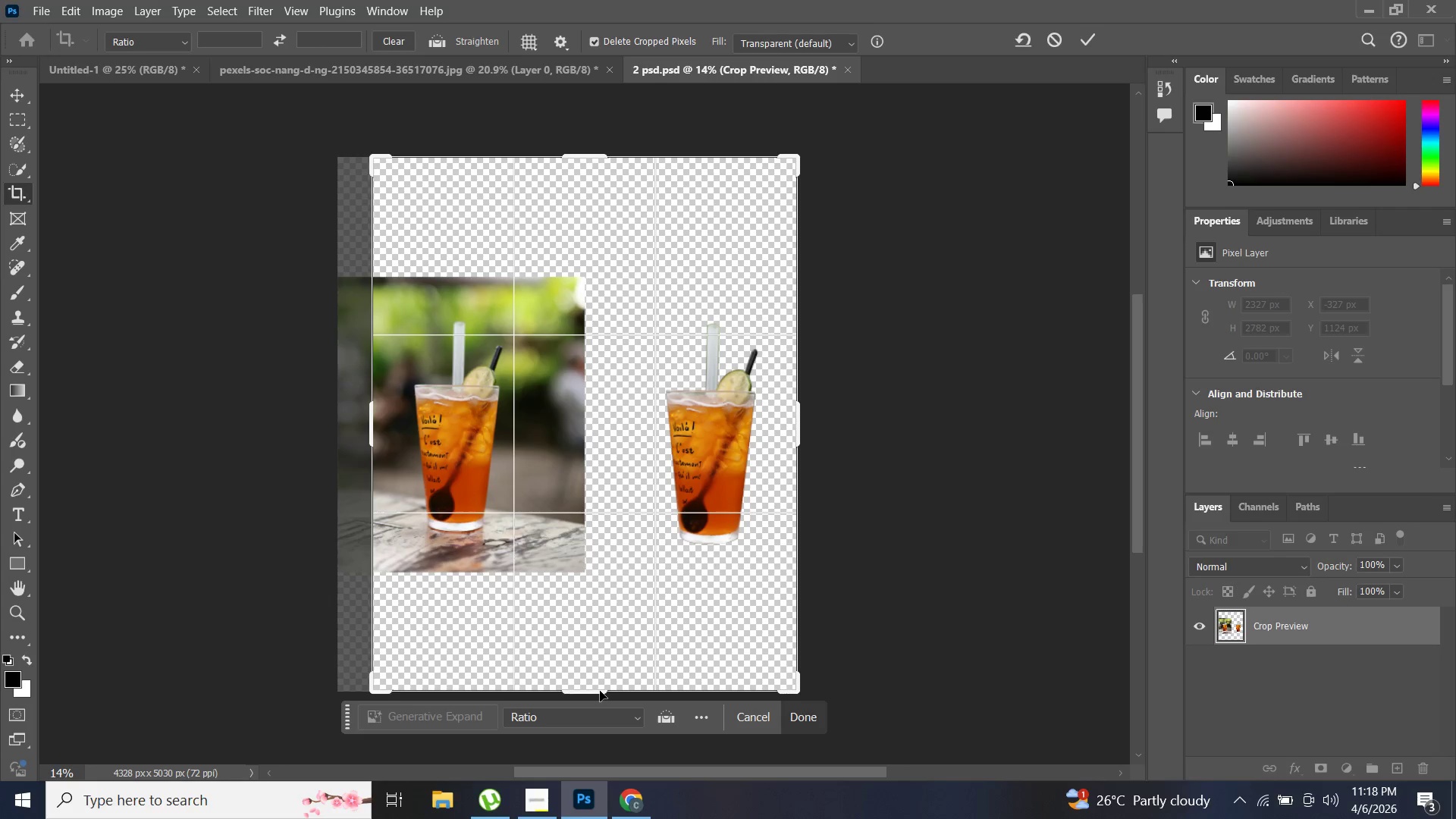 
left_click_drag(start_coordinate=[600, 691], to_coordinate=[590, 632])
 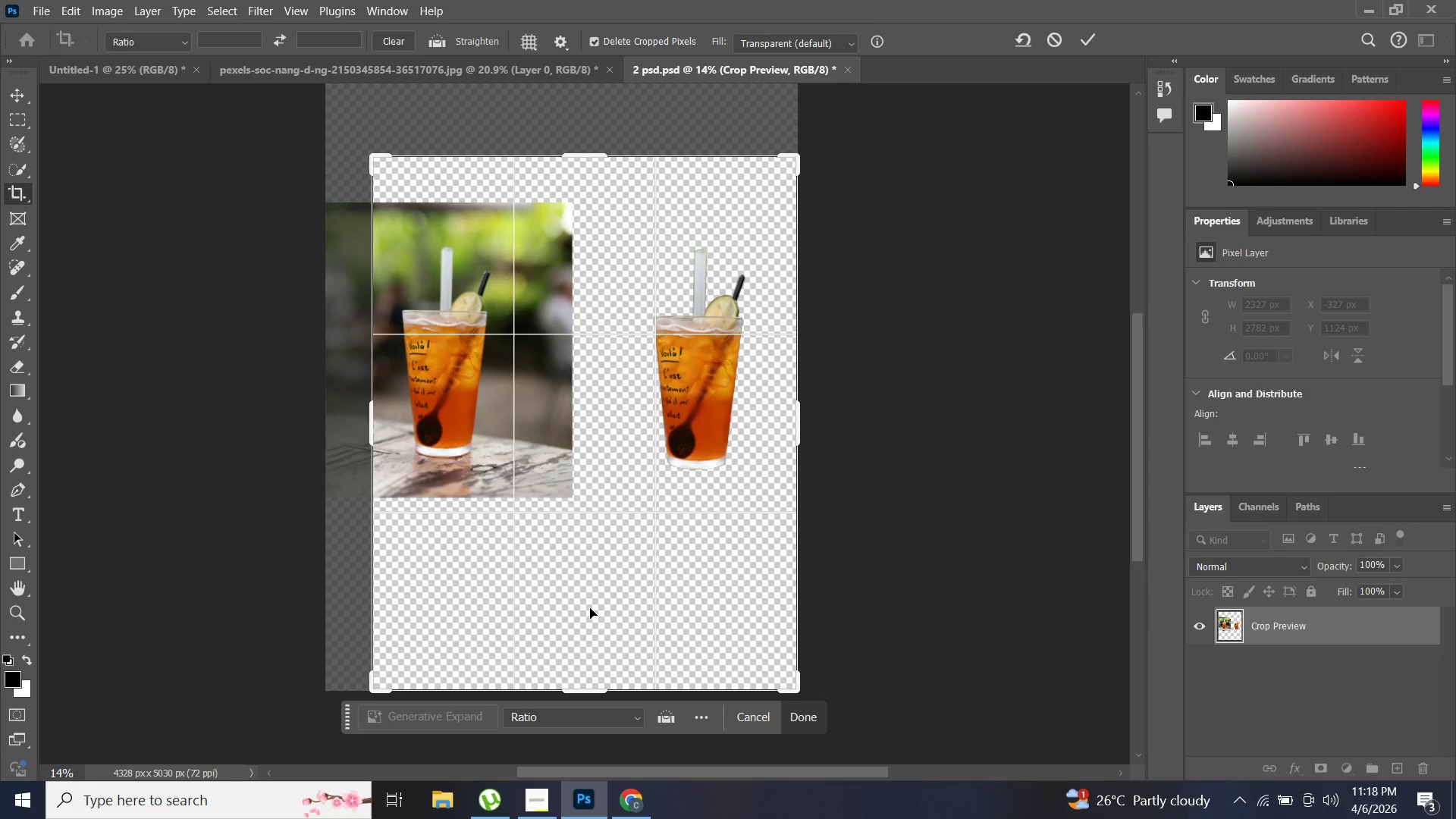 
key(Control+ControlLeft)
 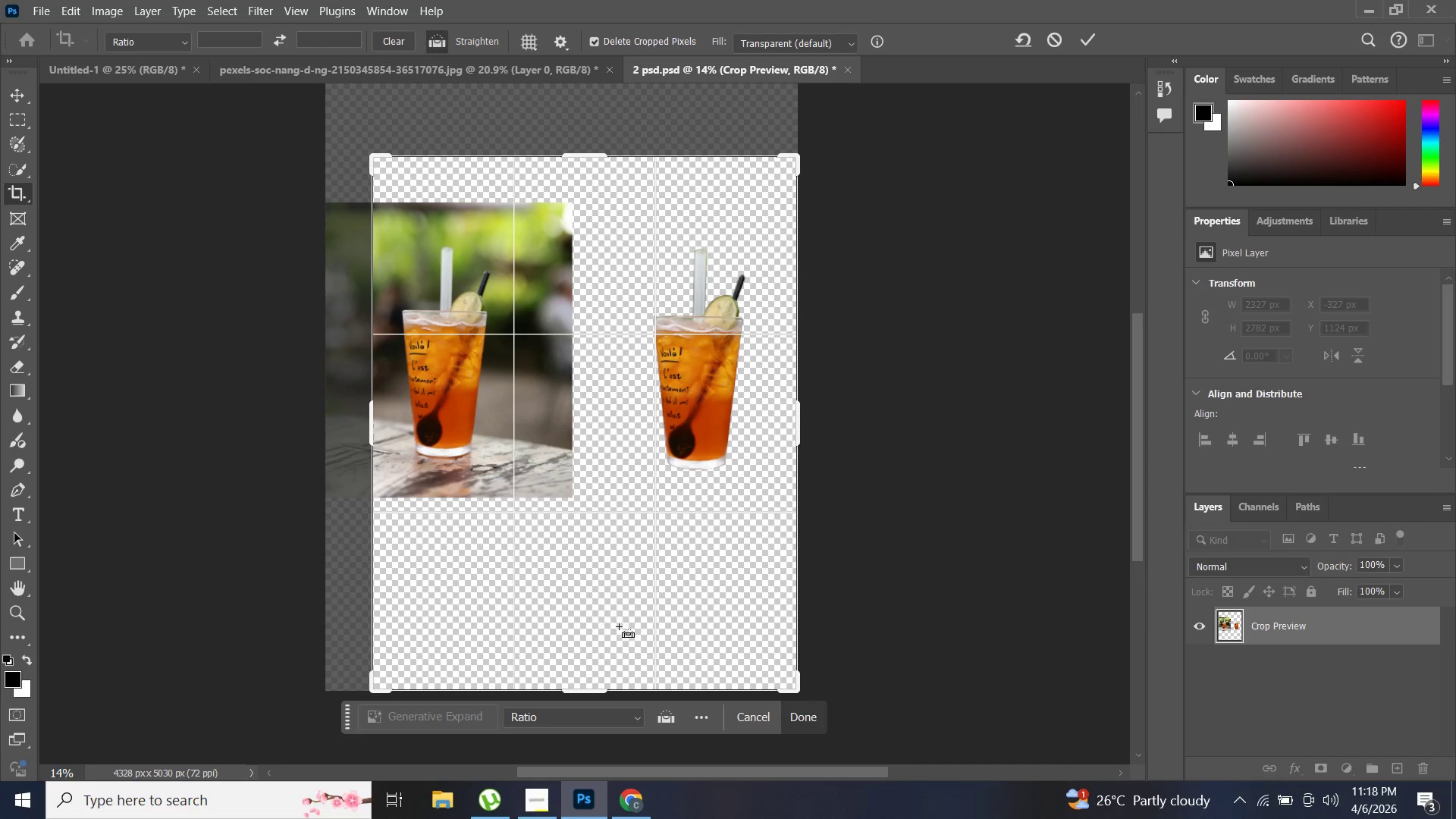 
key(Control+Z)
 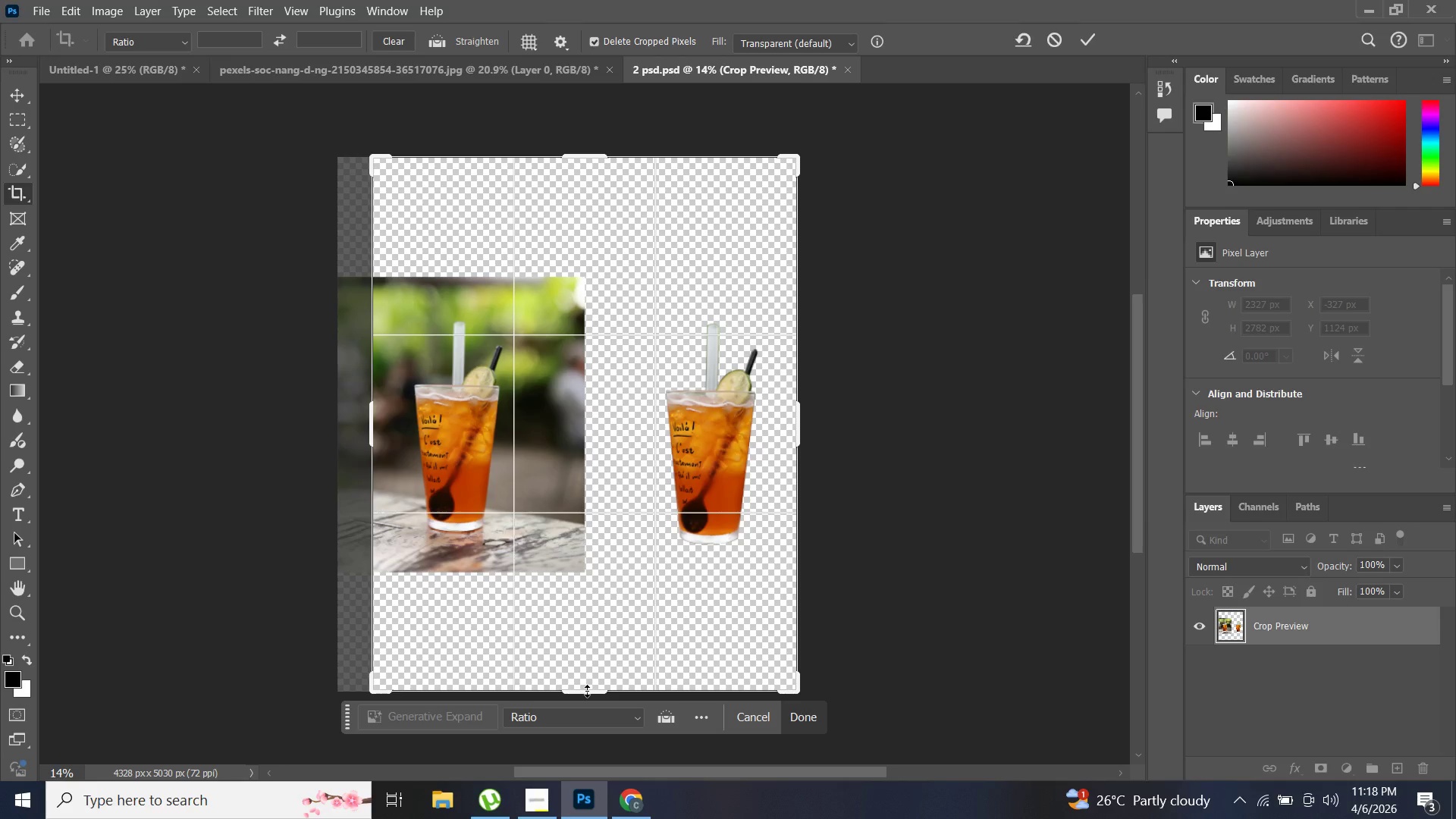 
left_click_drag(start_coordinate=[587, 691], to_coordinate=[592, 629])
 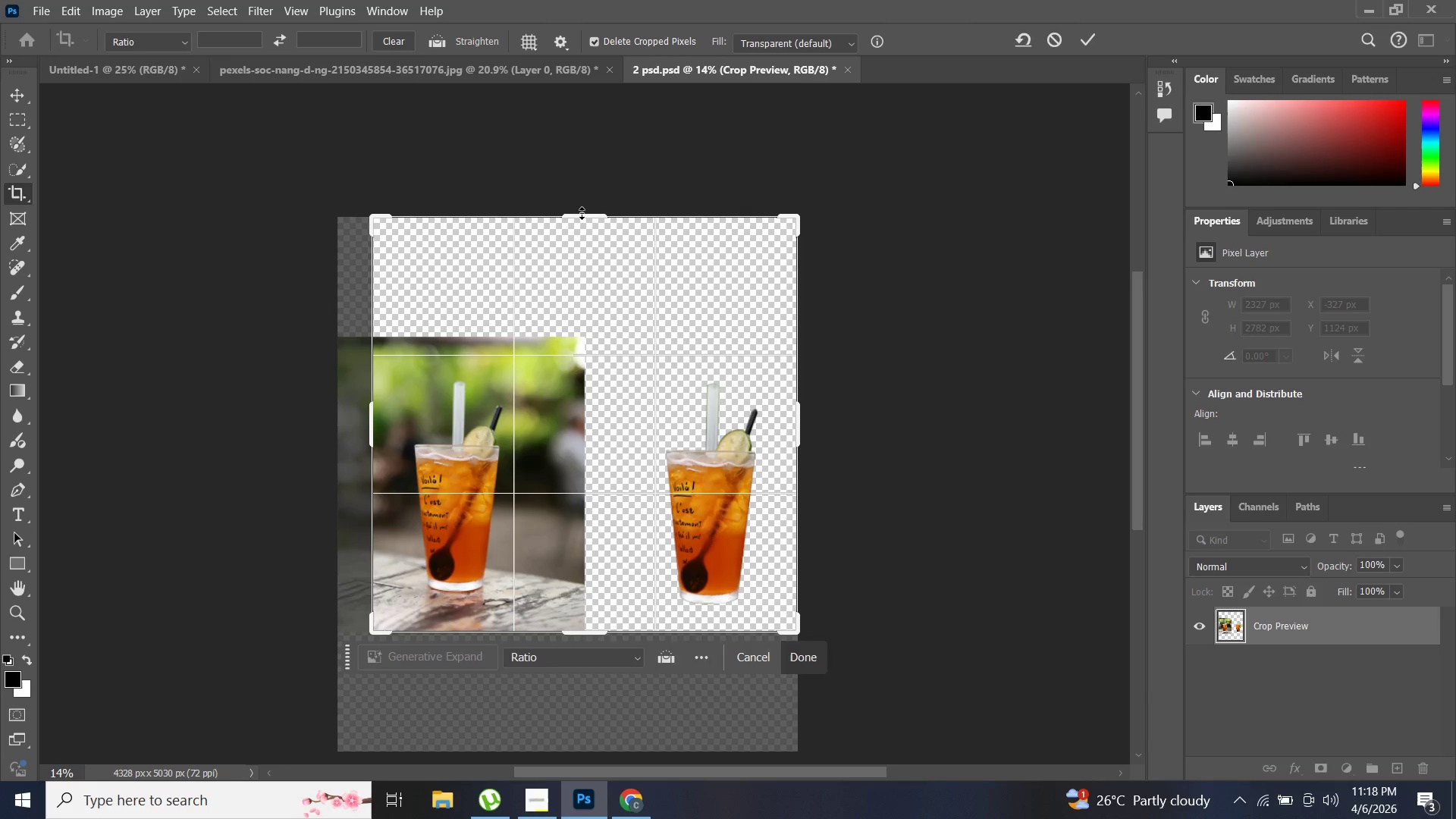 
left_click_drag(start_coordinate=[582, 213], to_coordinate=[573, 274])
 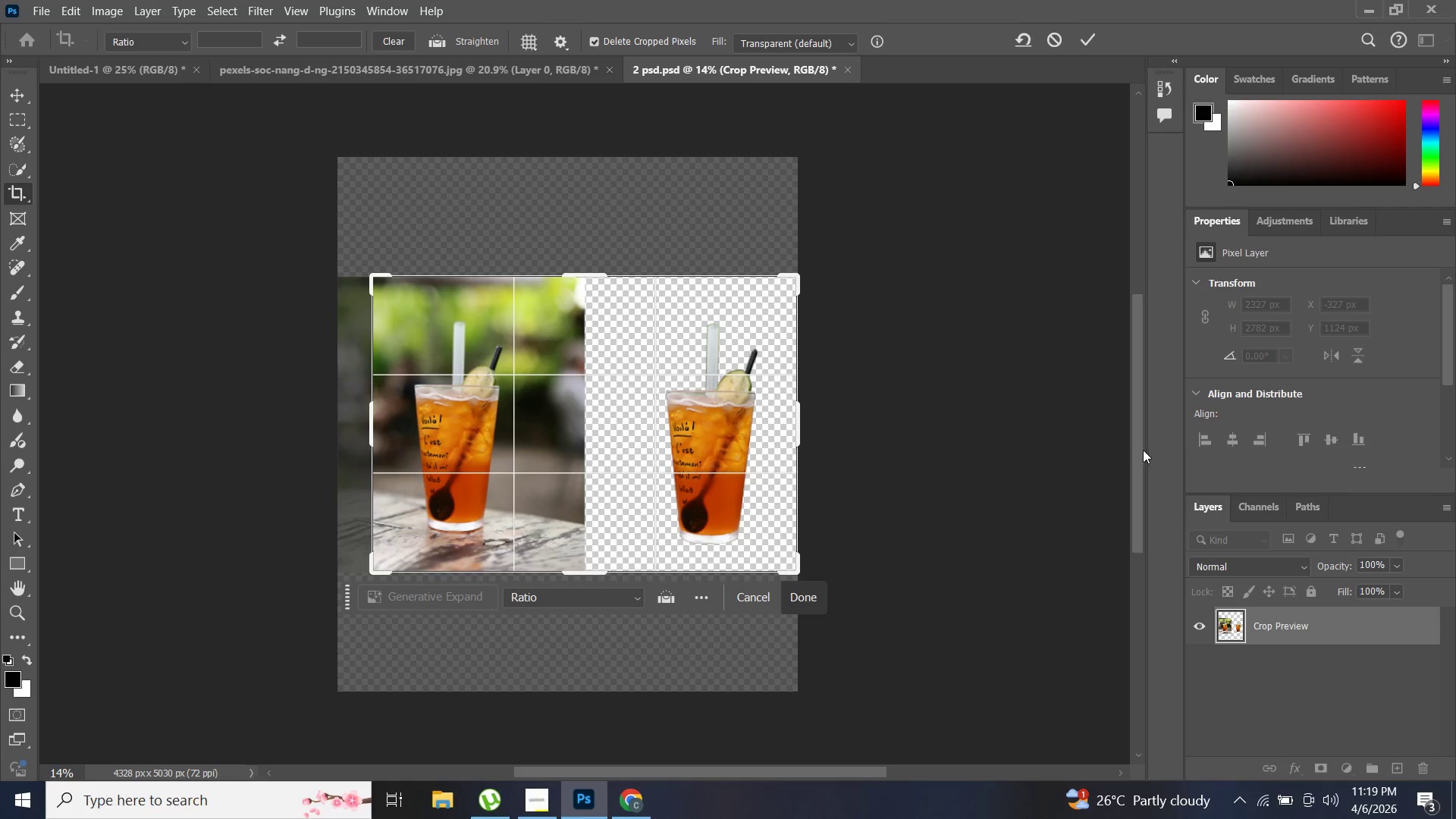 
wait(19.7)
 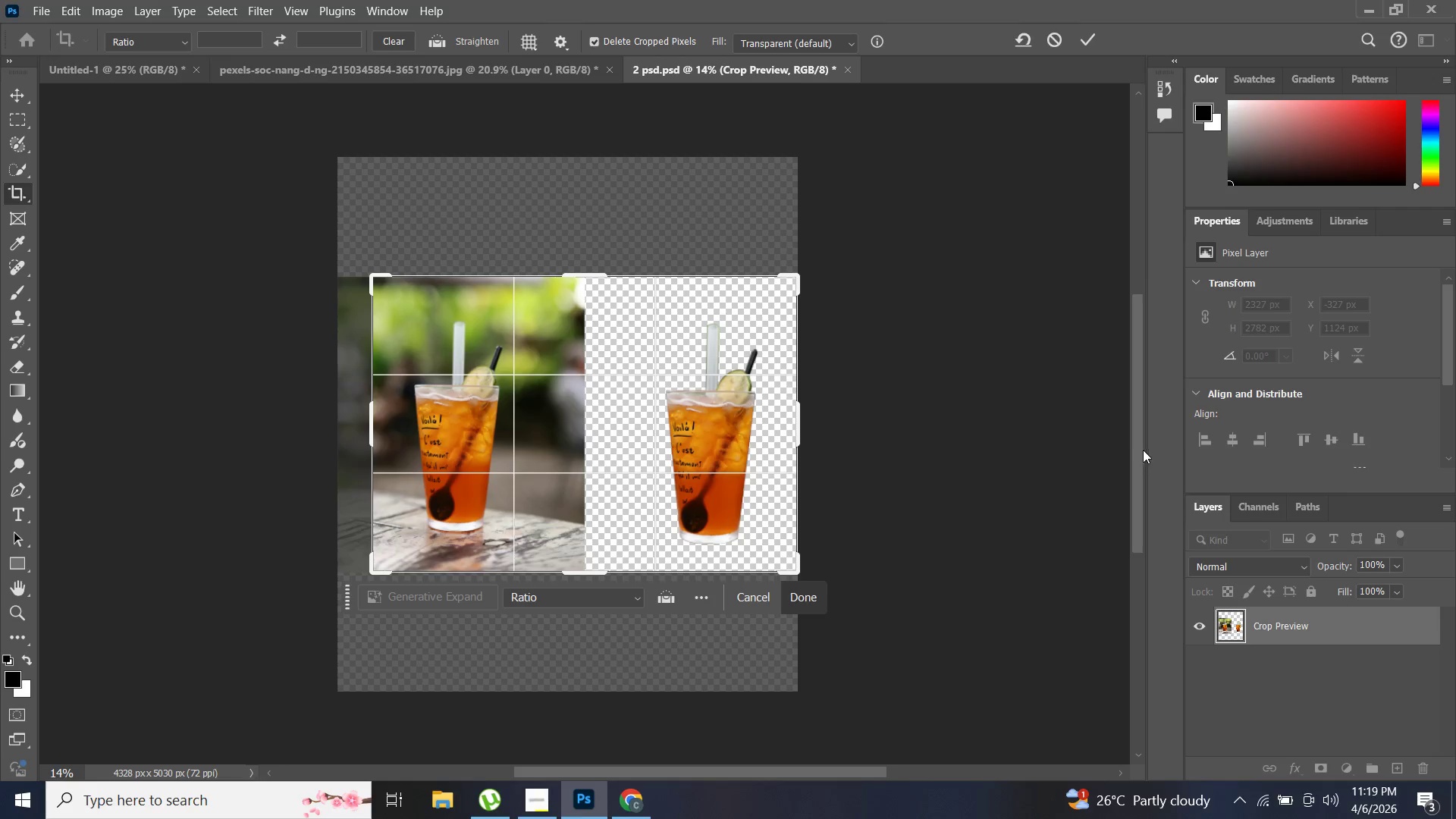 
key(T)
 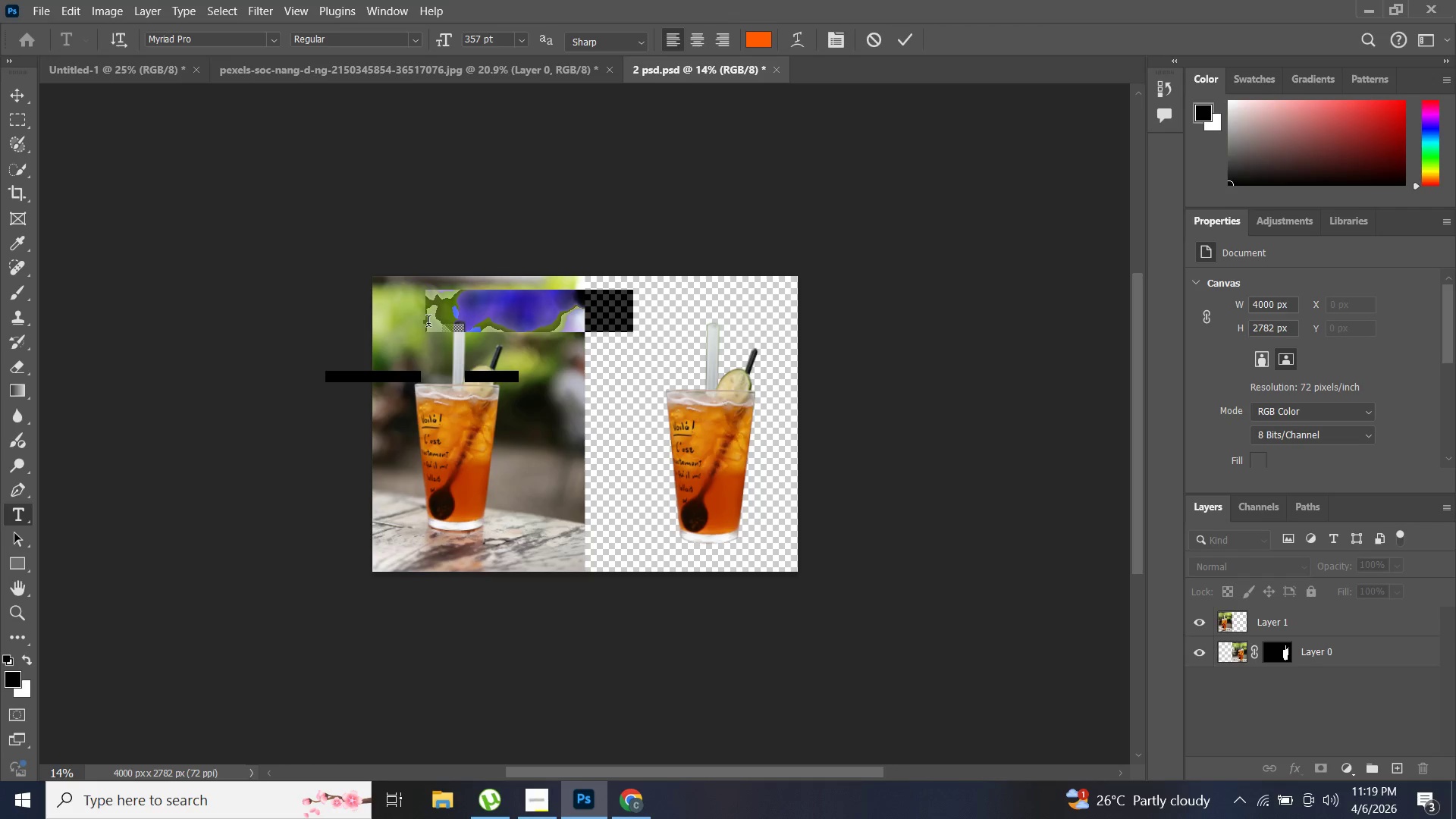 
wait(7.28)
 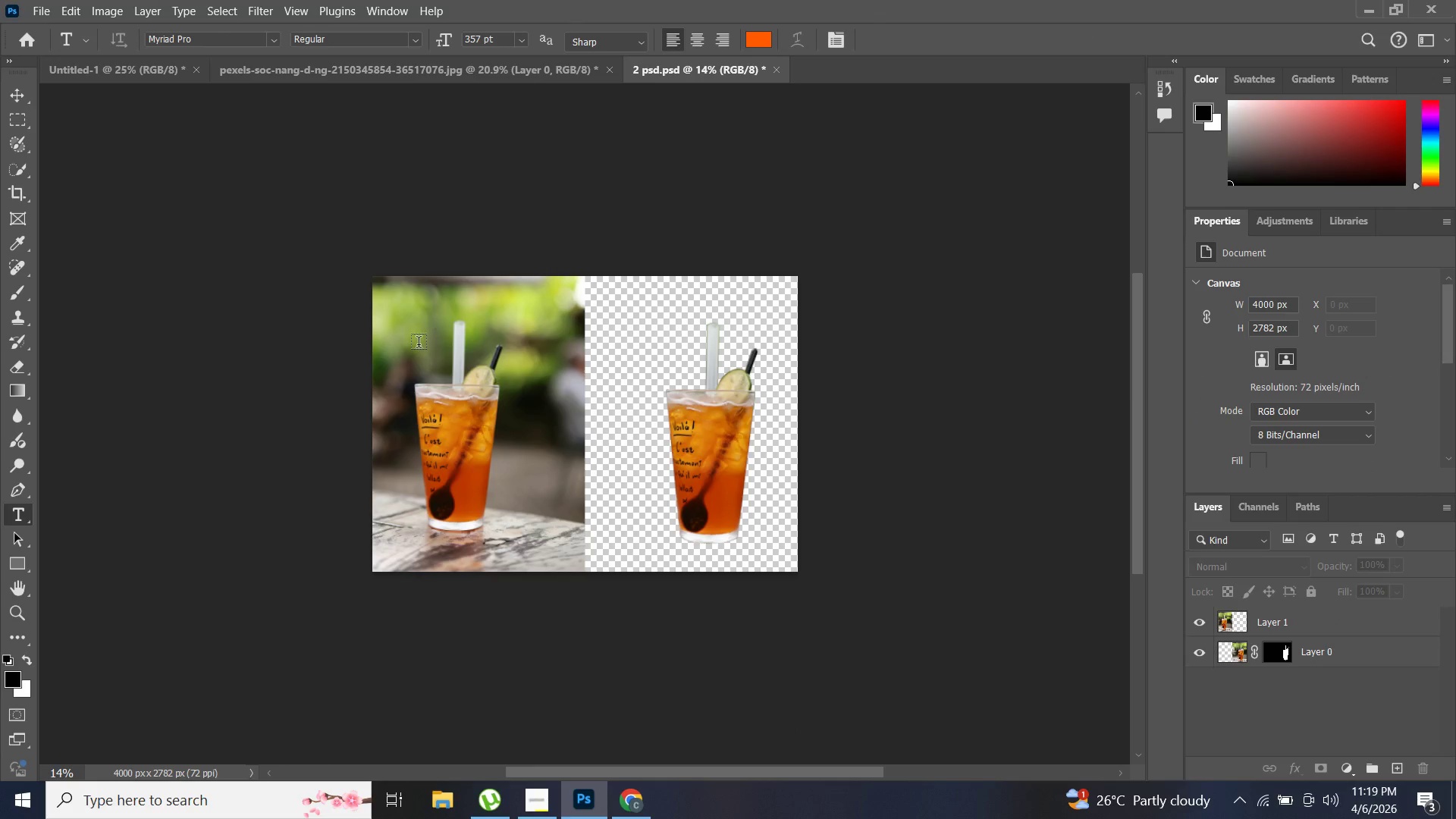 
type(before)
 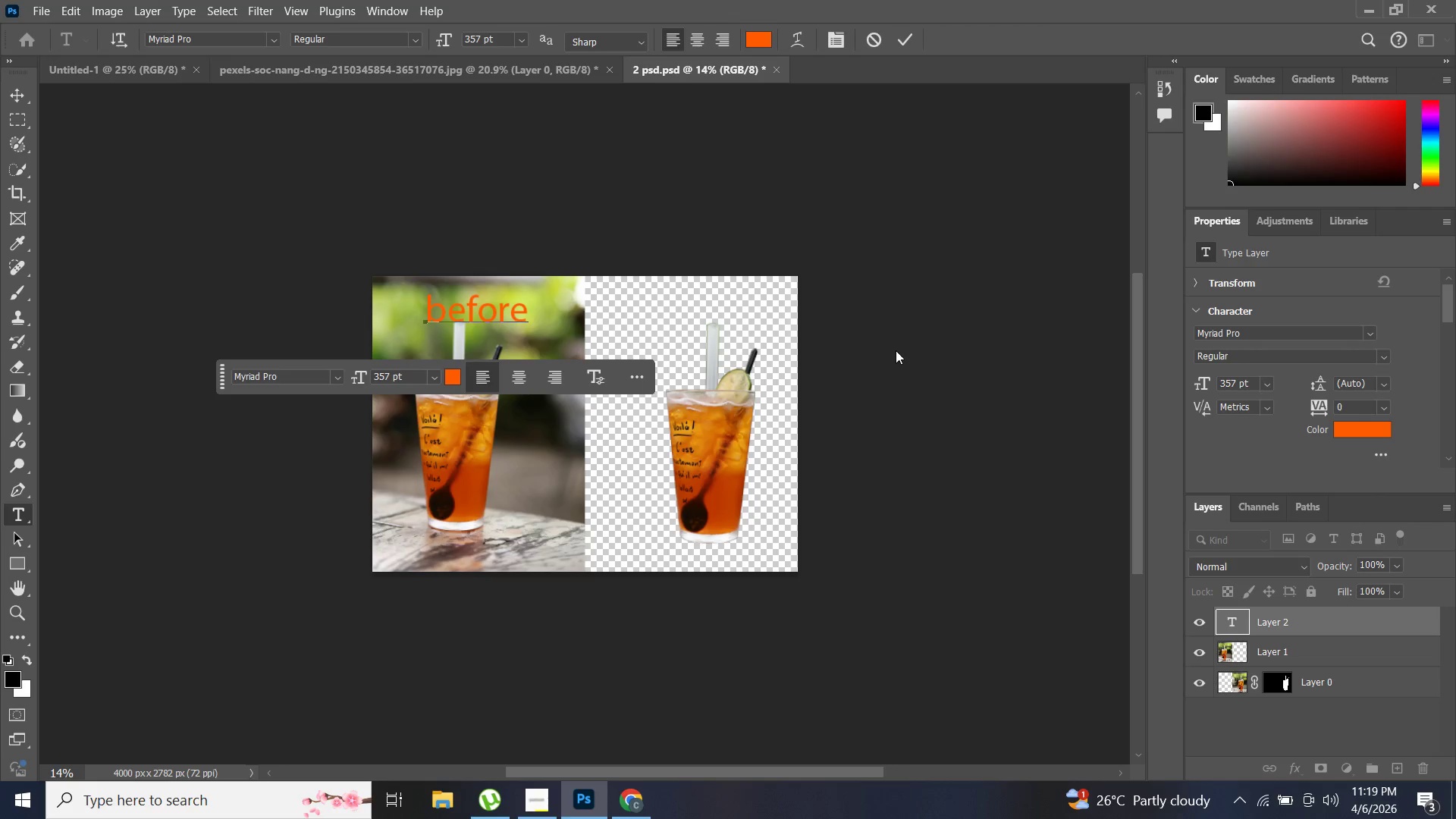 
key(Enter)
 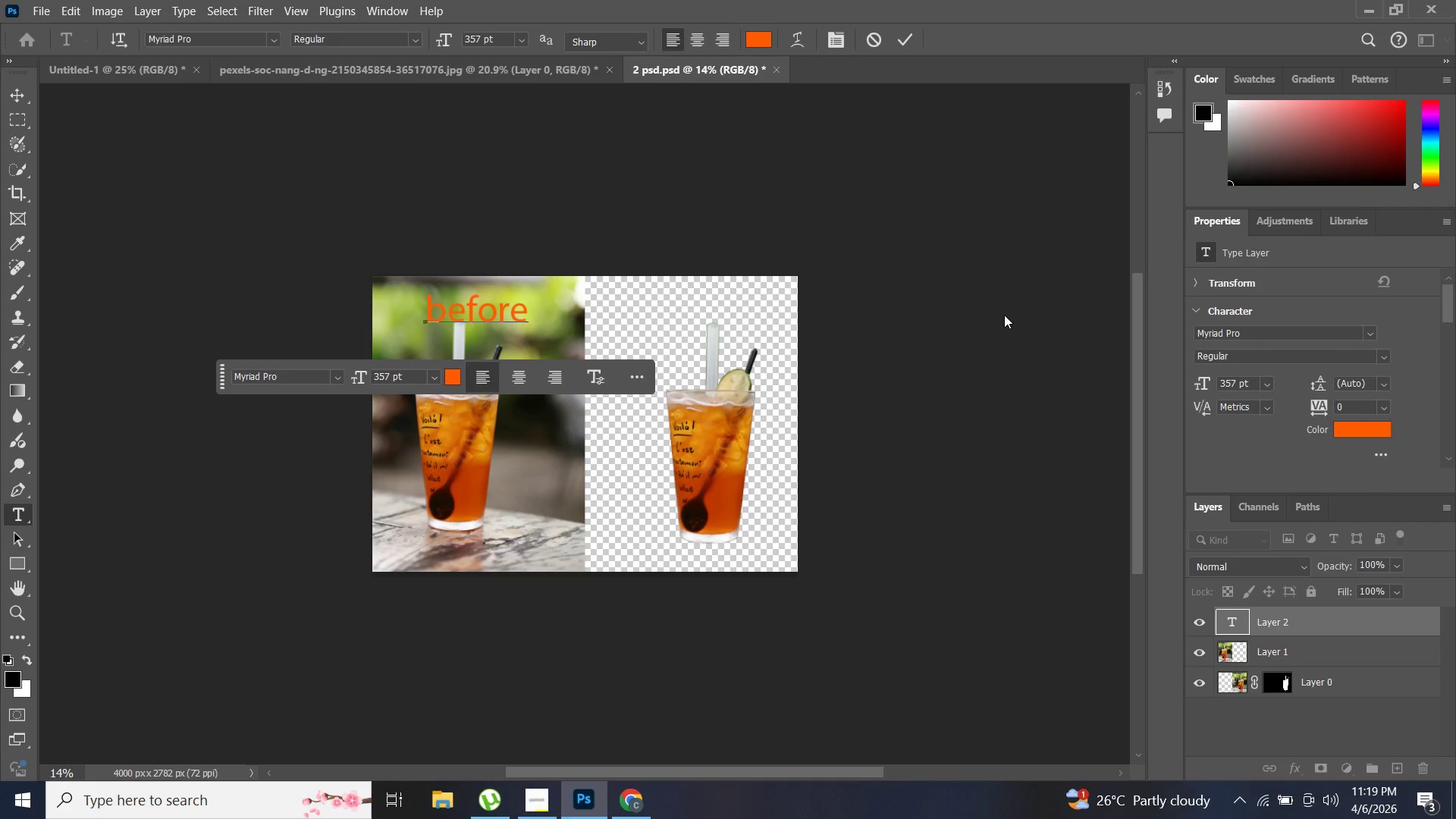 
left_click([1002, 315])
 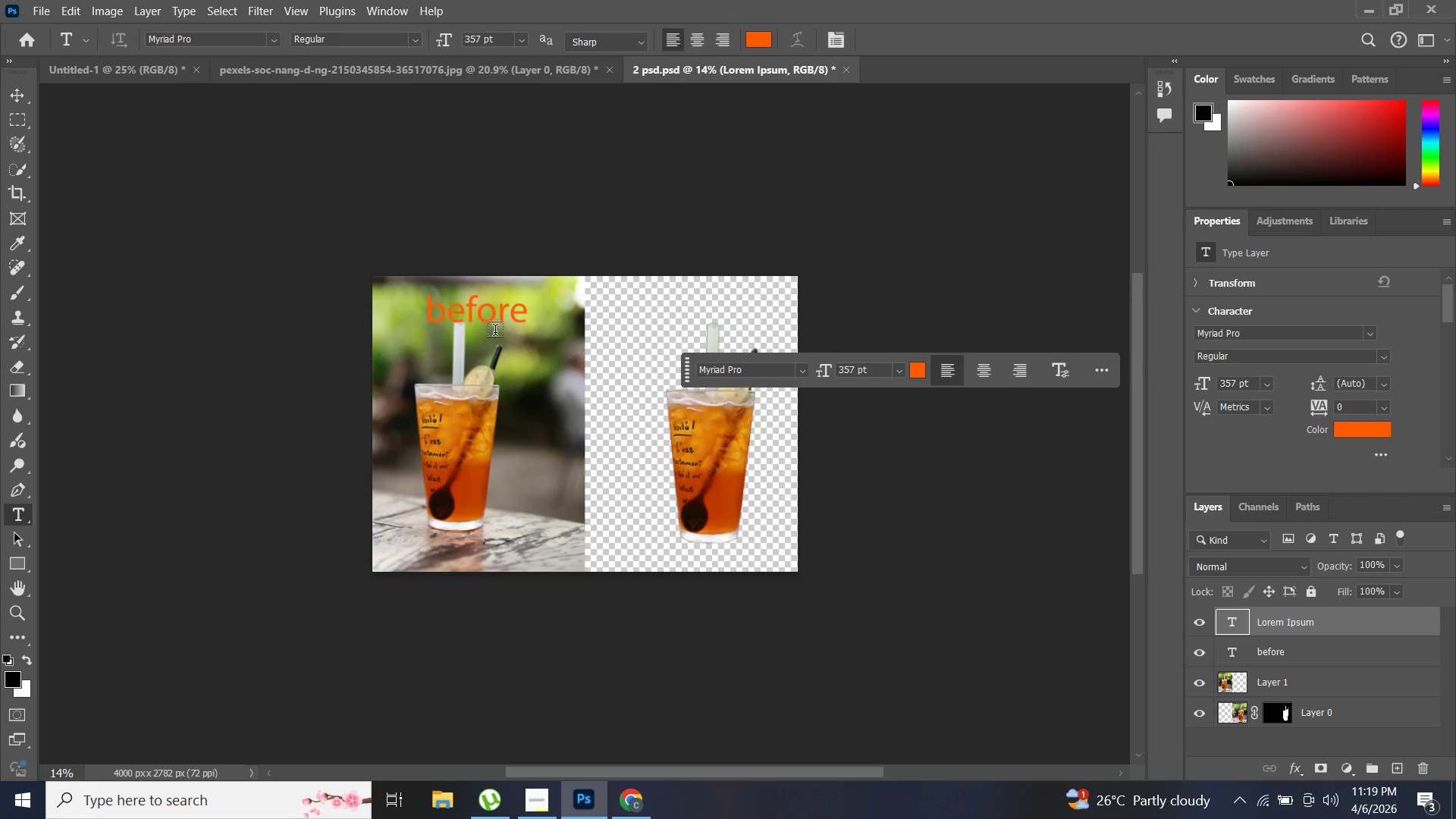 
key(V)
 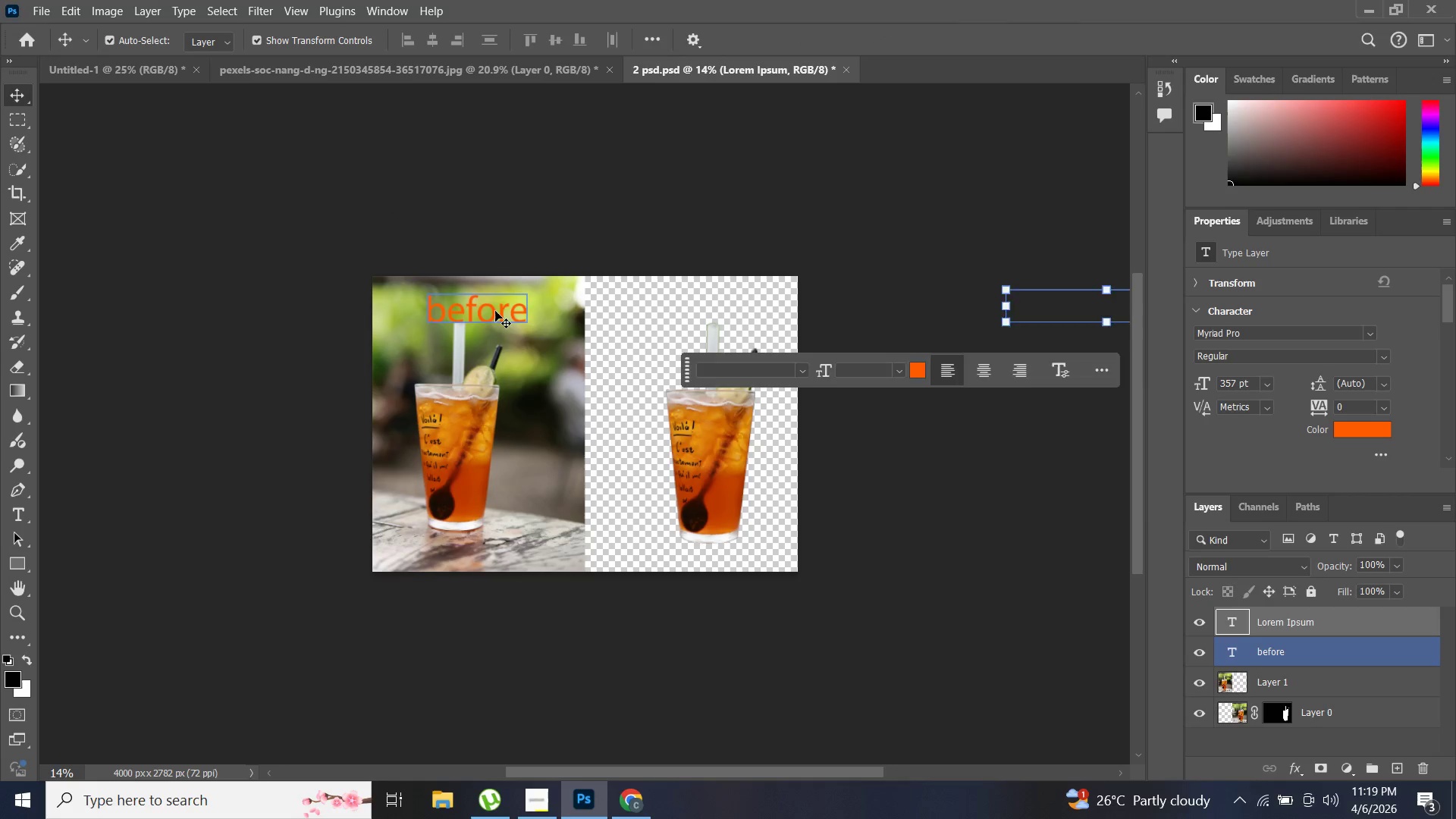 
left_click_drag(start_coordinate=[495, 311], to_coordinate=[476, 324])
 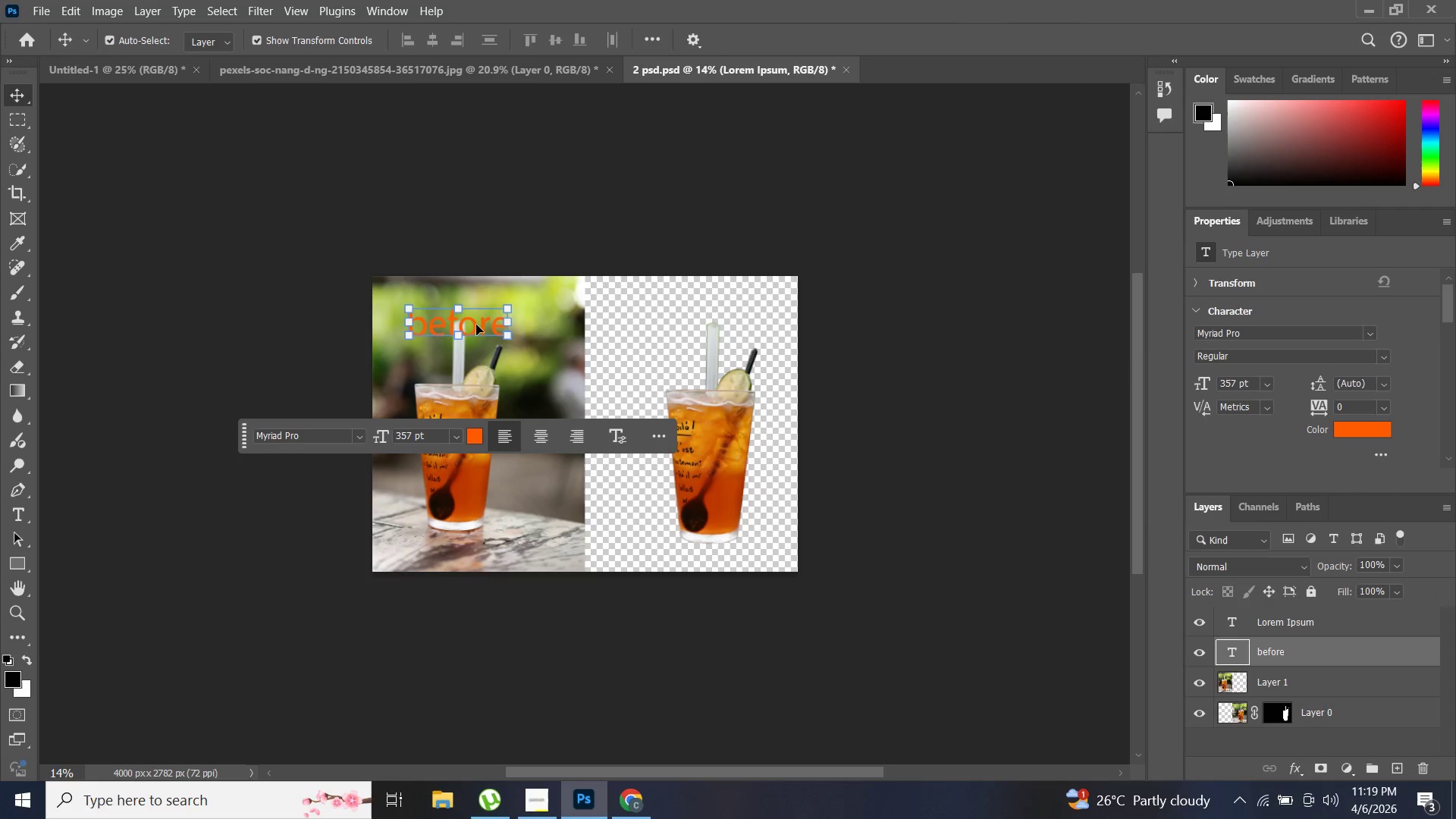 
key(Control+C)
 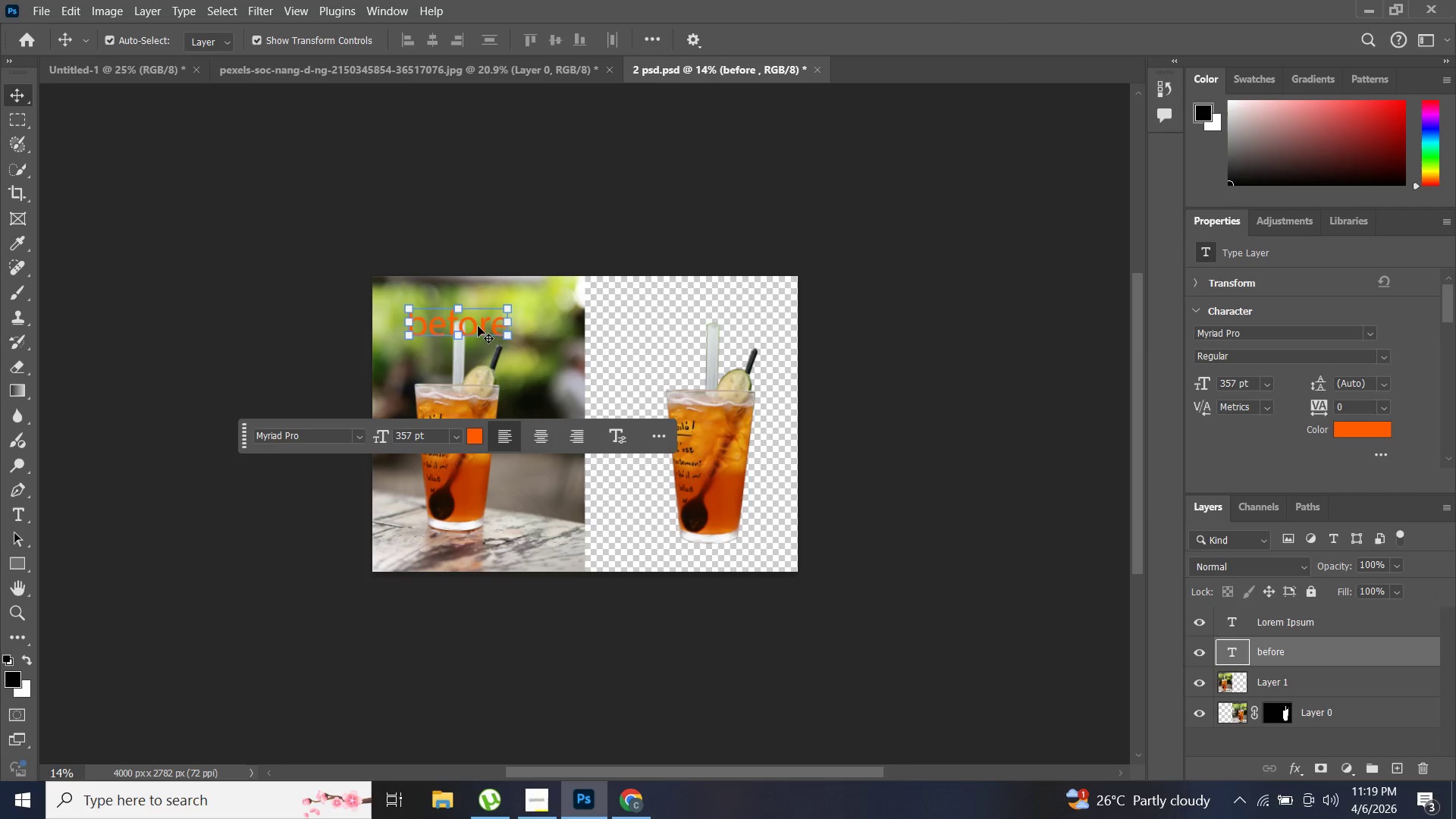 
key(Control+V)
 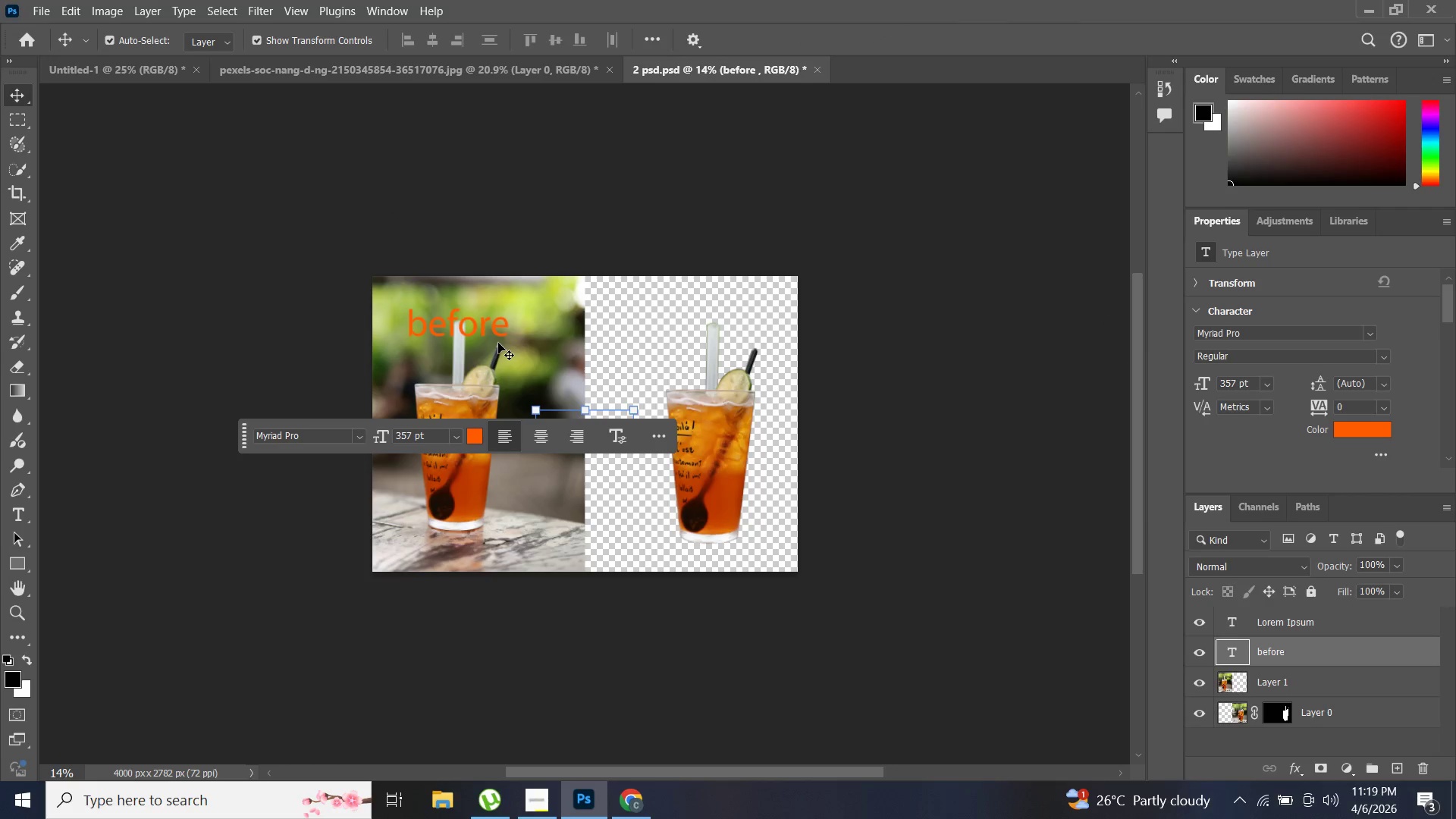 
left_click_drag(start_coordinate=[595, 422], to_coordinate=[717, 317])
 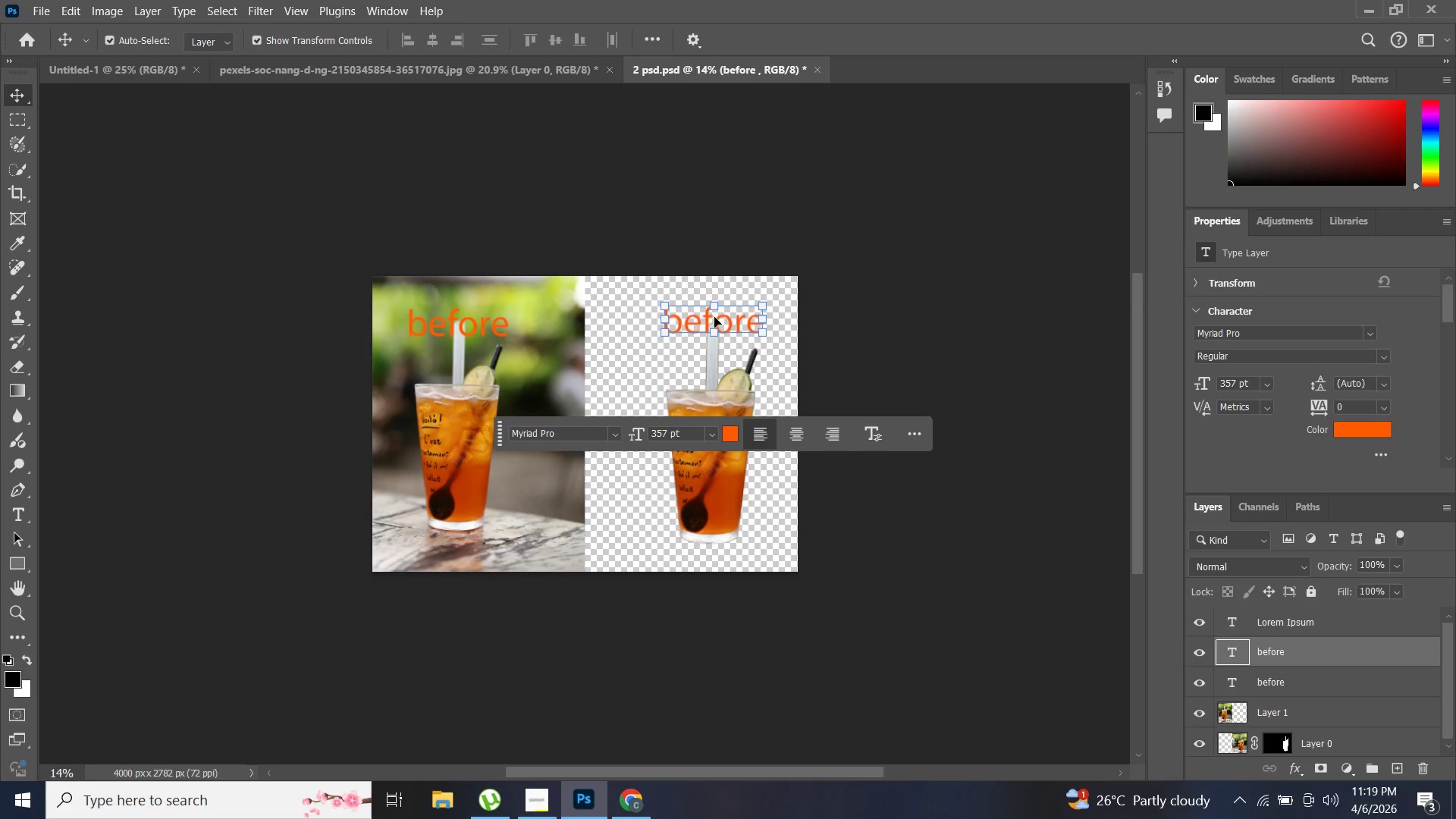 
double_click([714, 317])
 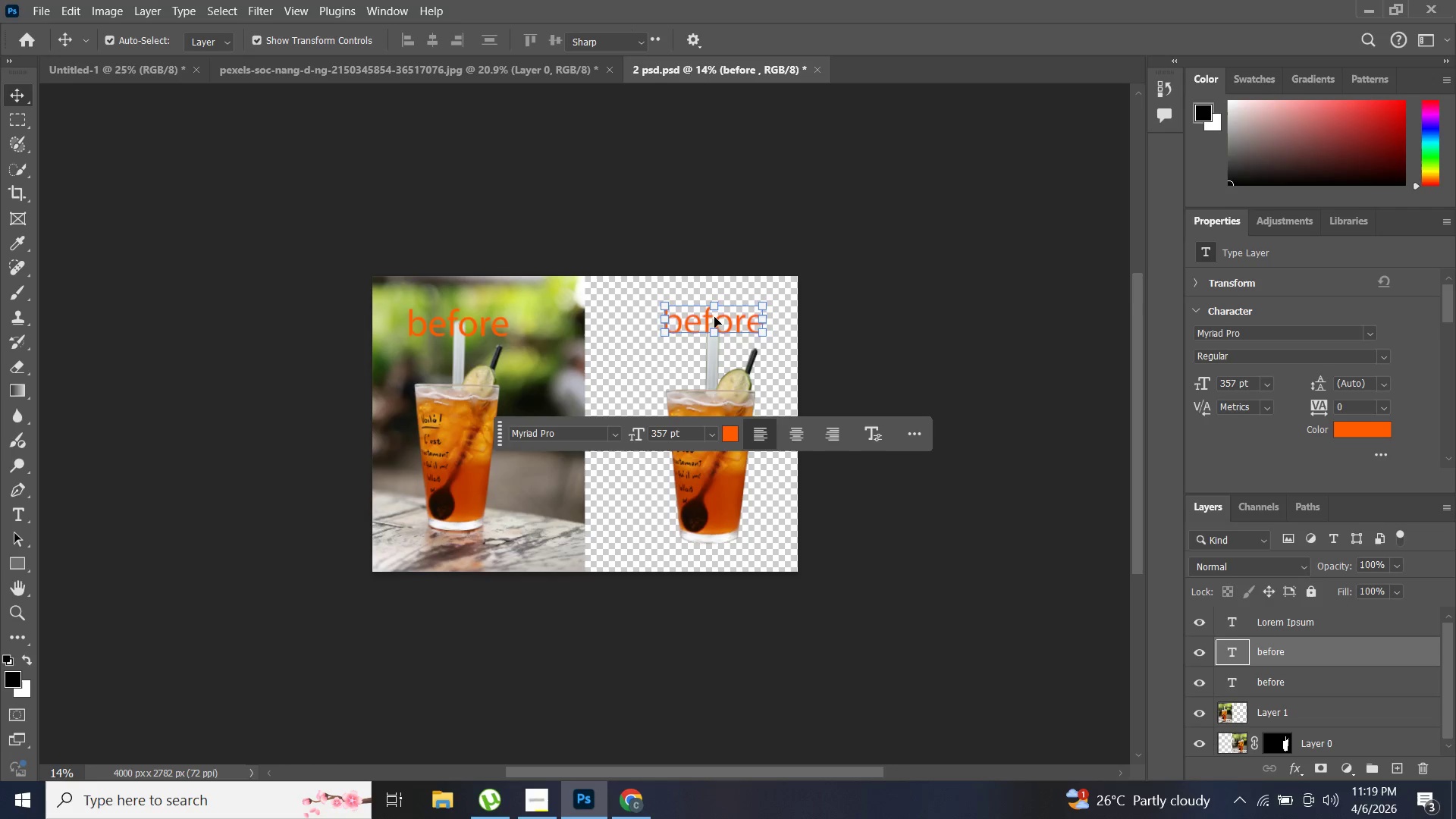 
triple_click([714, 317])
 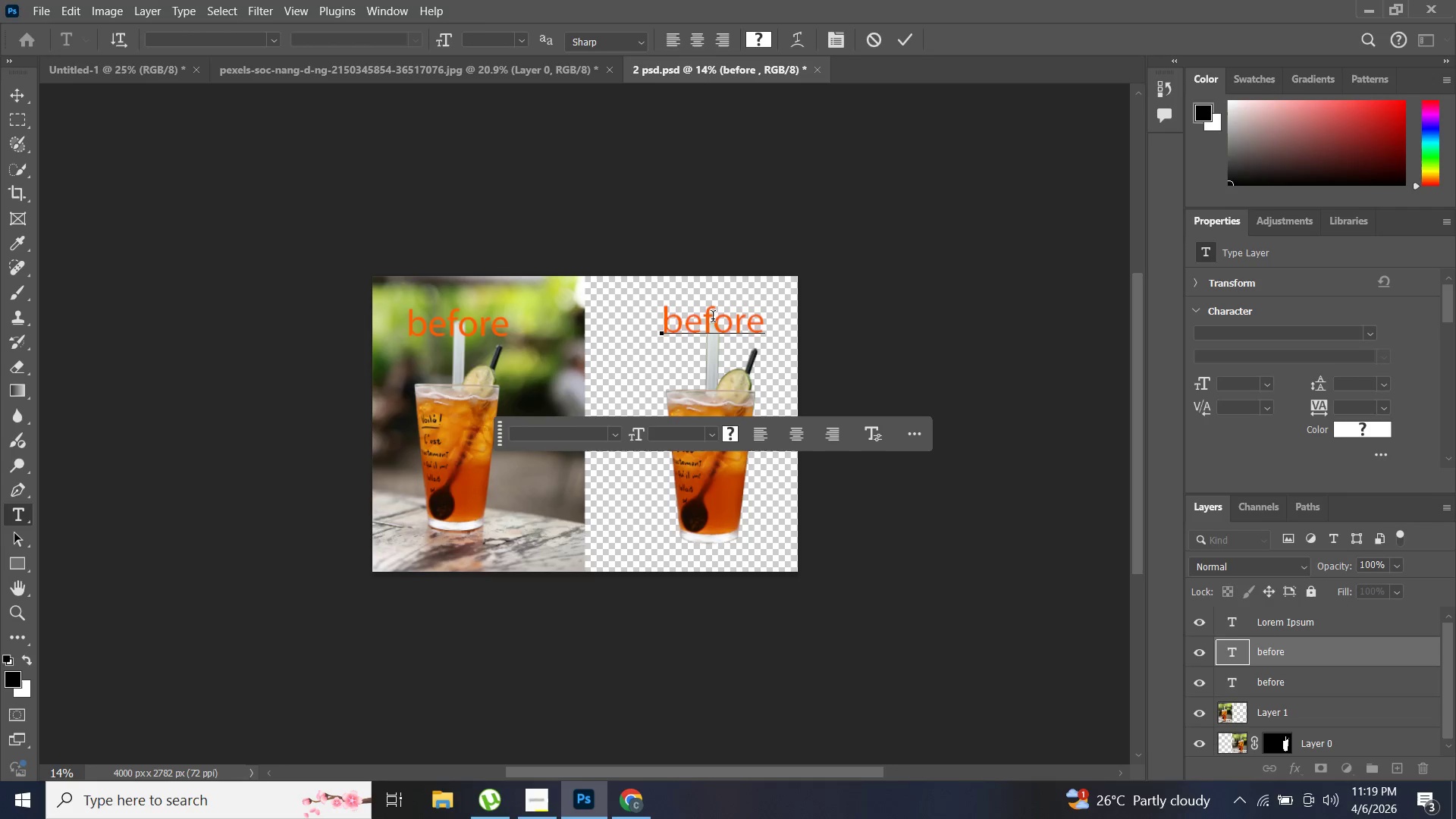 
hold_key(key=A, duration=0.31)
 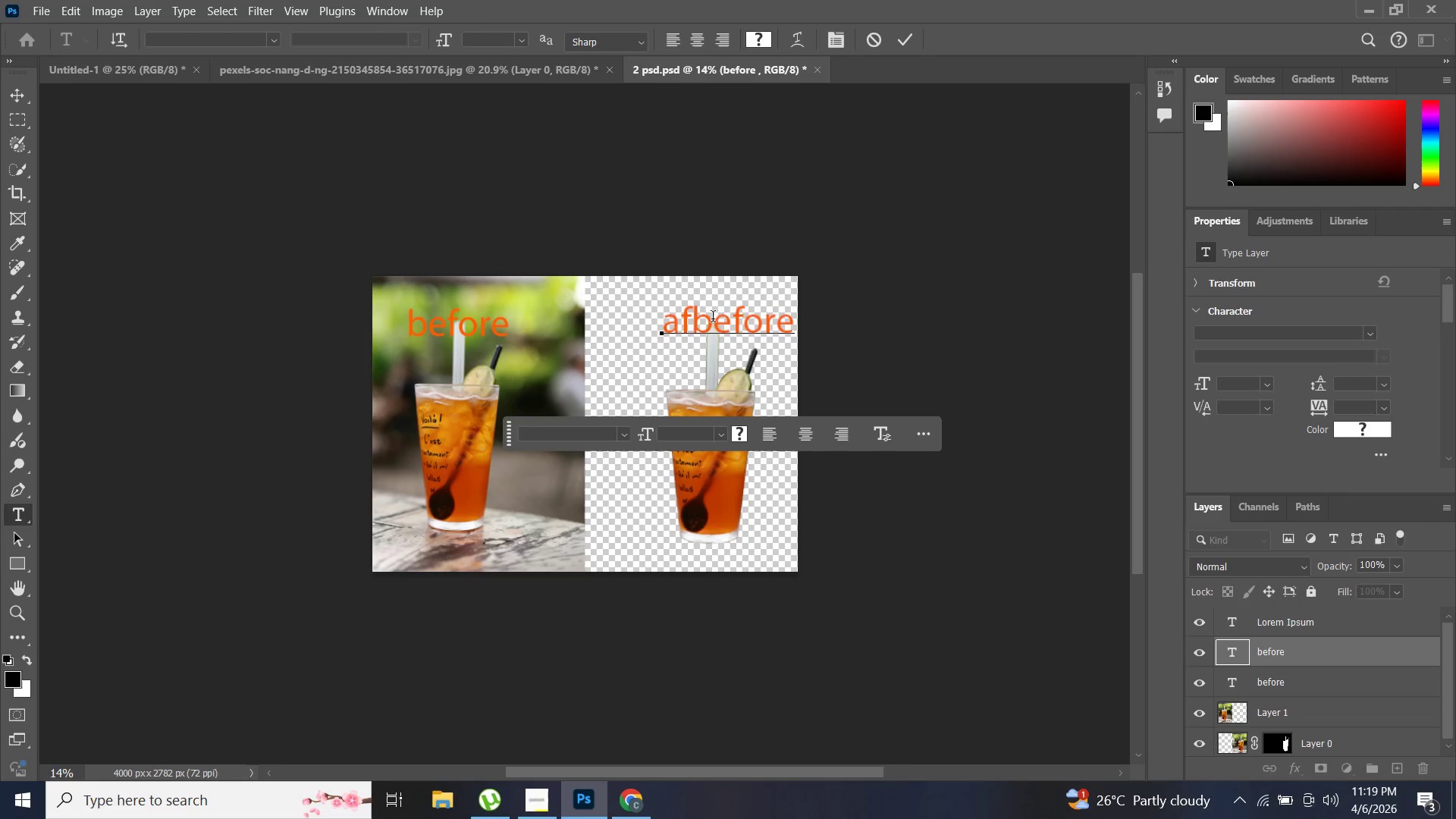 
key(F)
 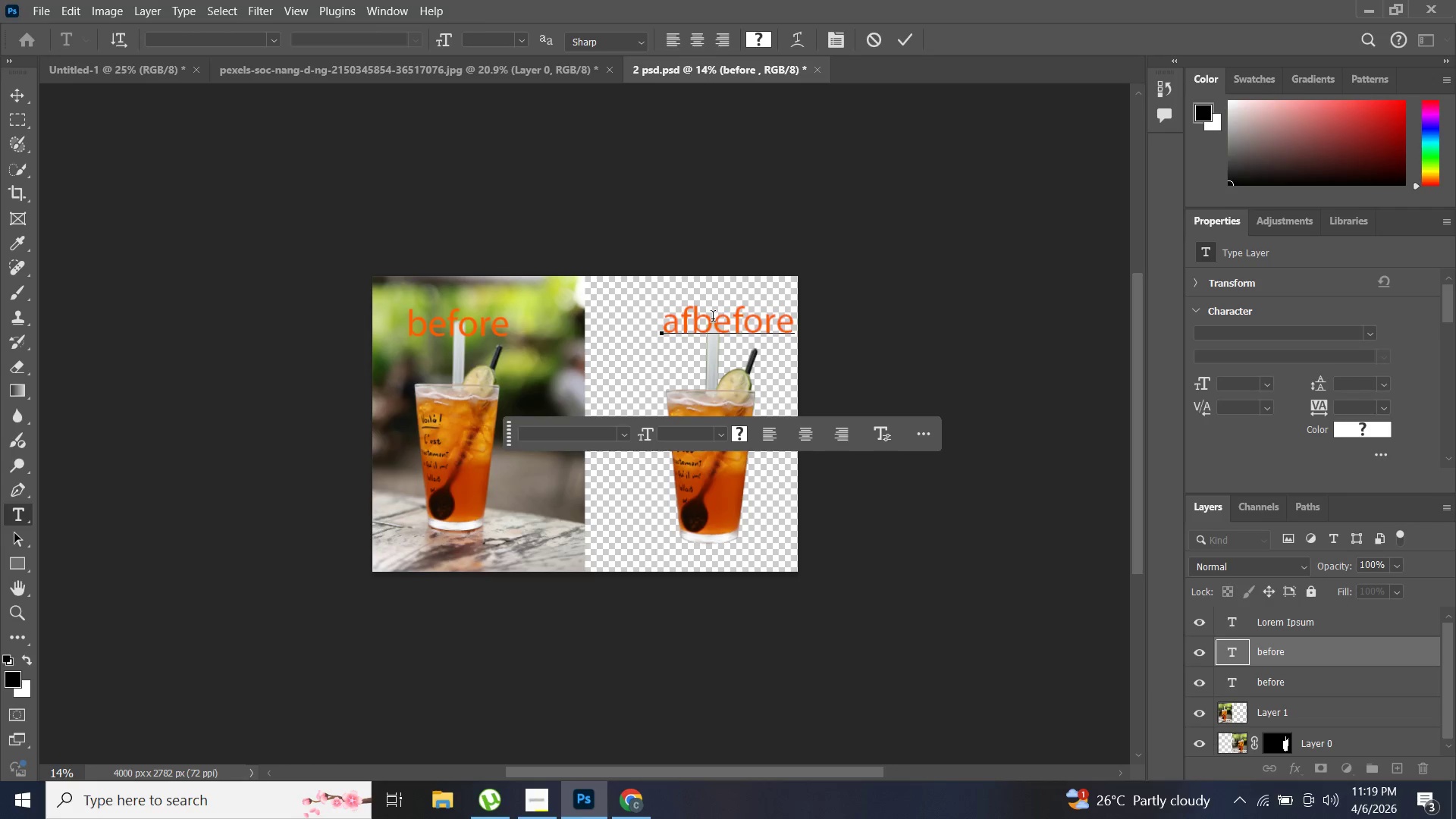 
key(Backspace)
 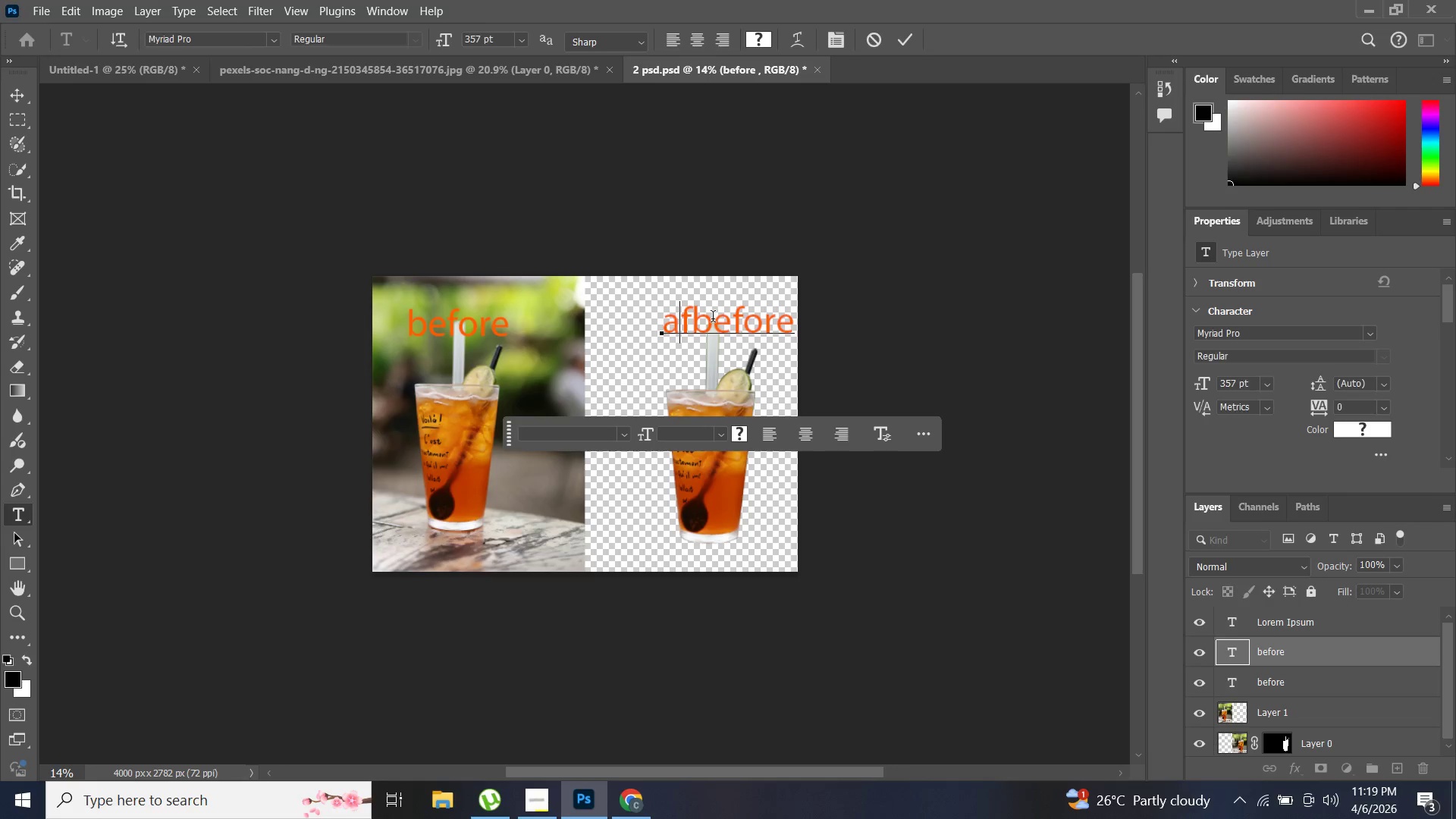 
key(Backspace)
 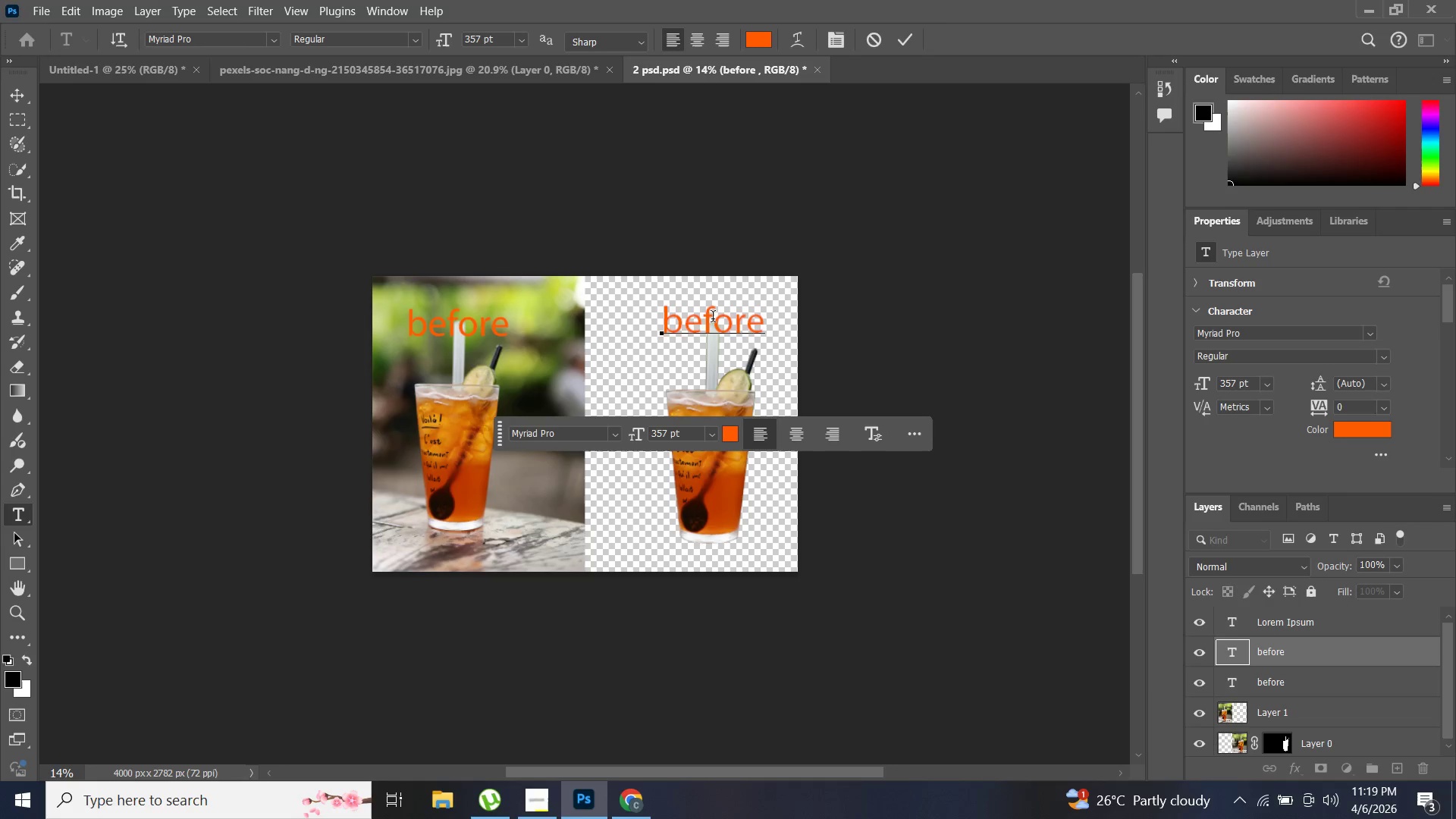 
key(ArrowLeft)
 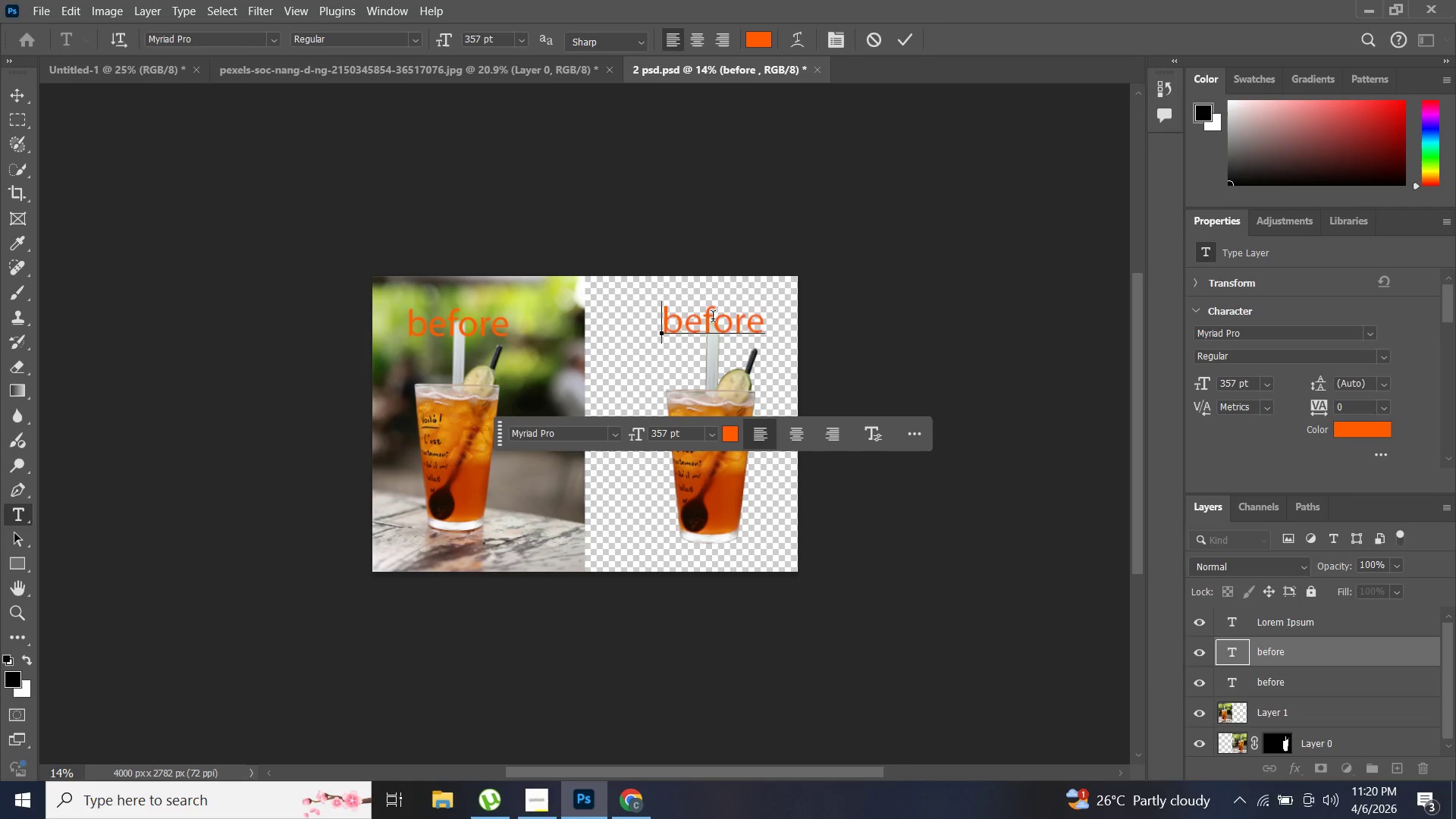 
key(ArrowLeft)
 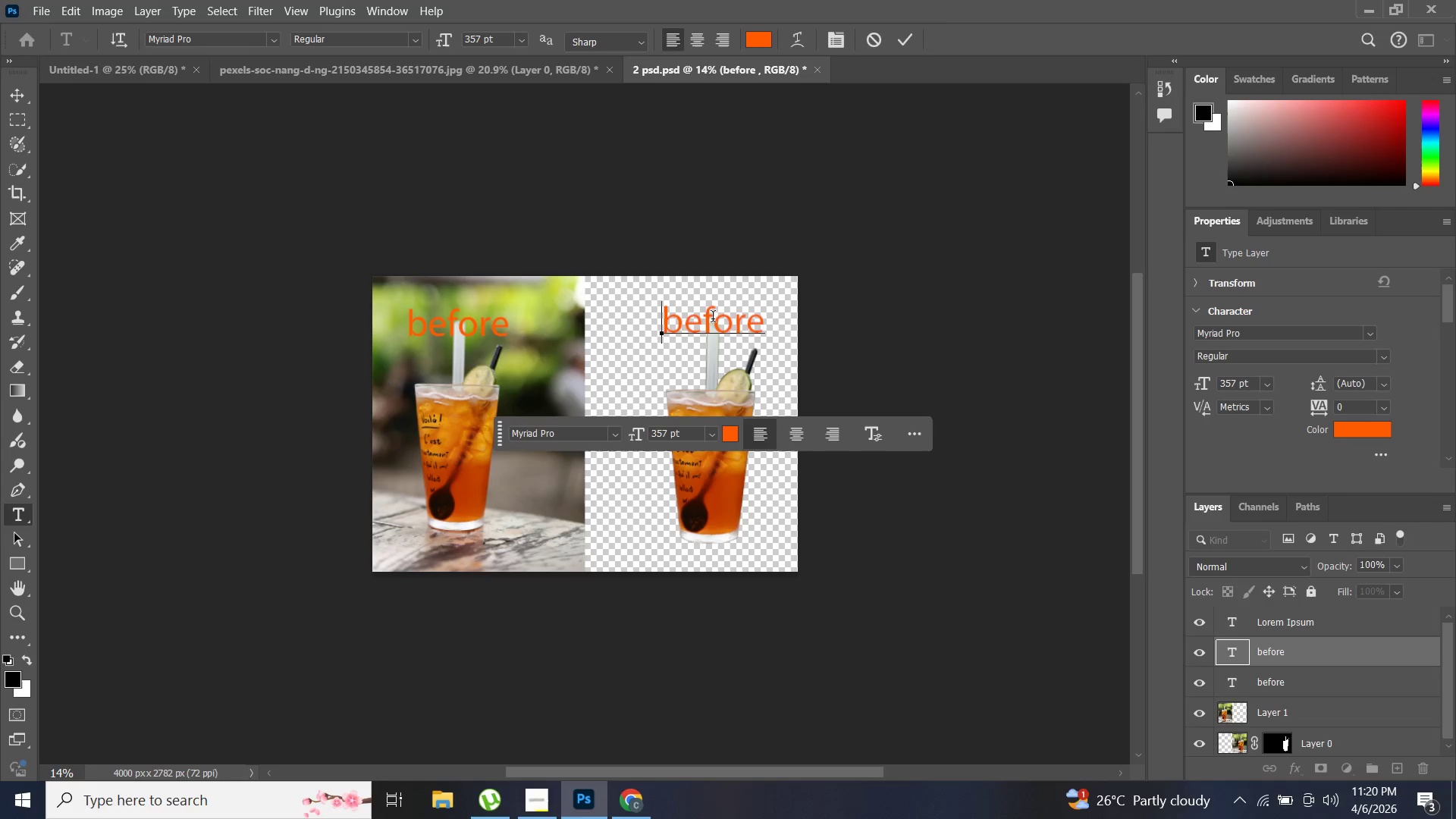 
key(ArrowLeft)
 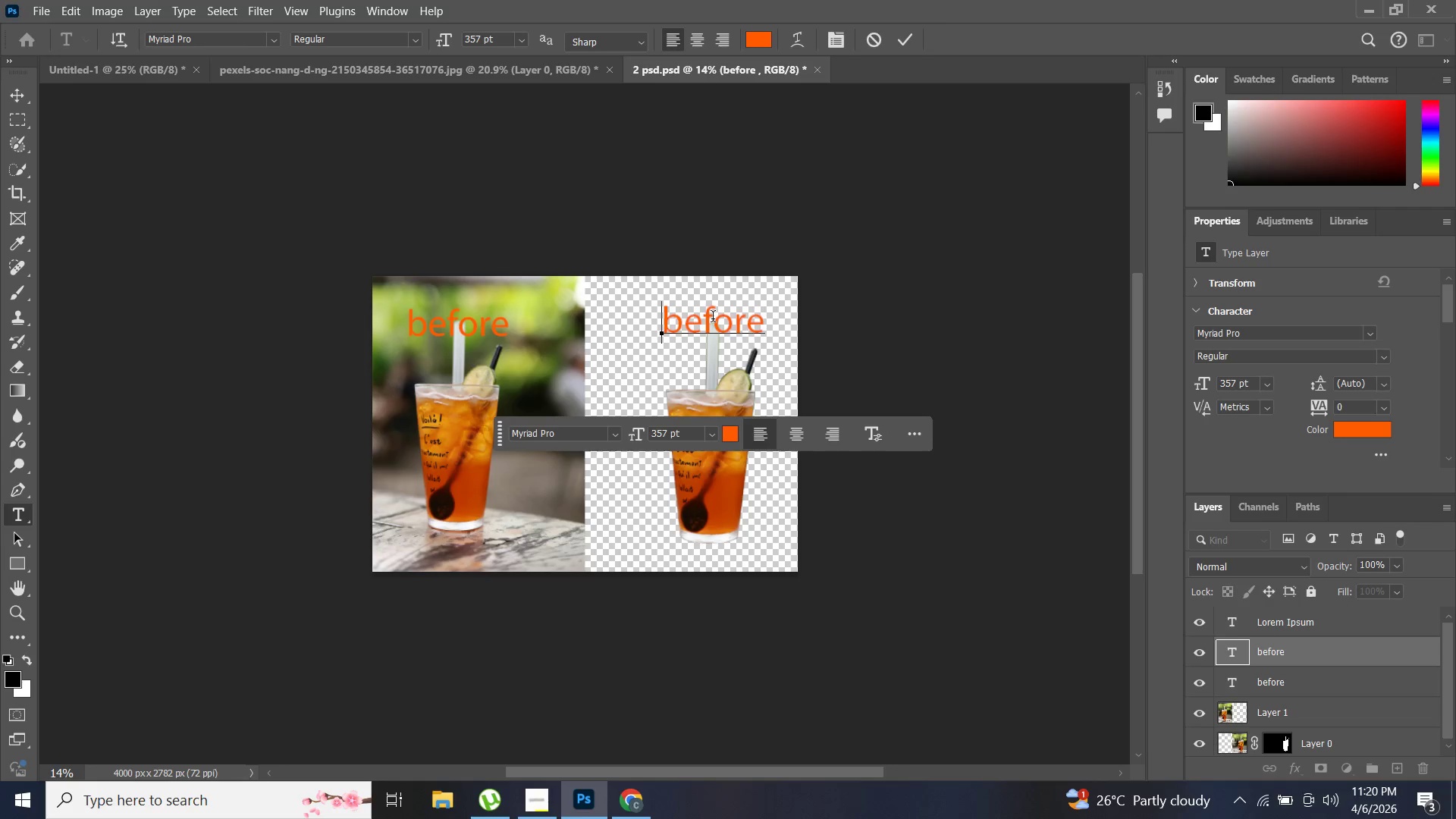 
key(ArrowLeft)
 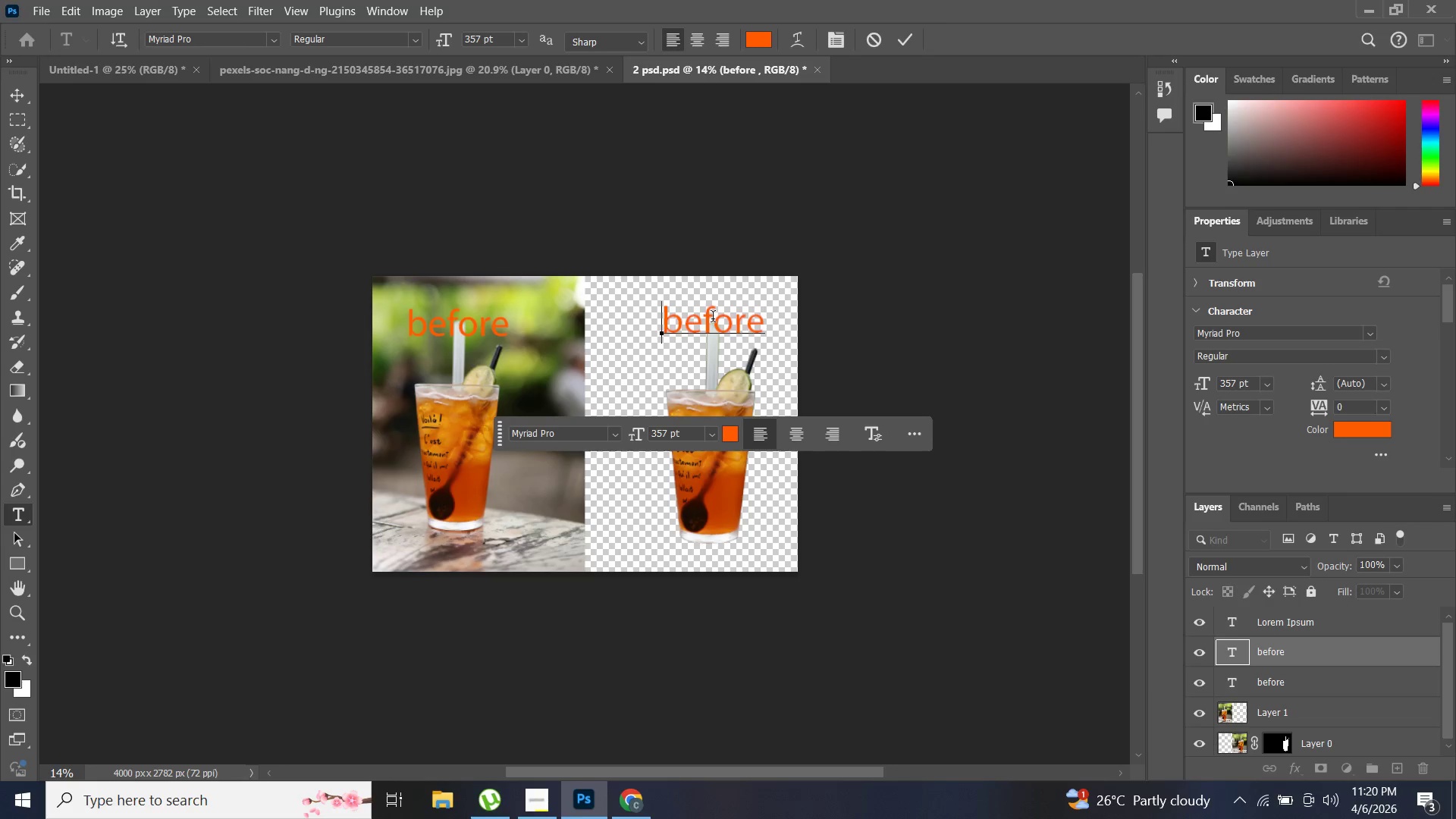 
key(ArrowLeft)
 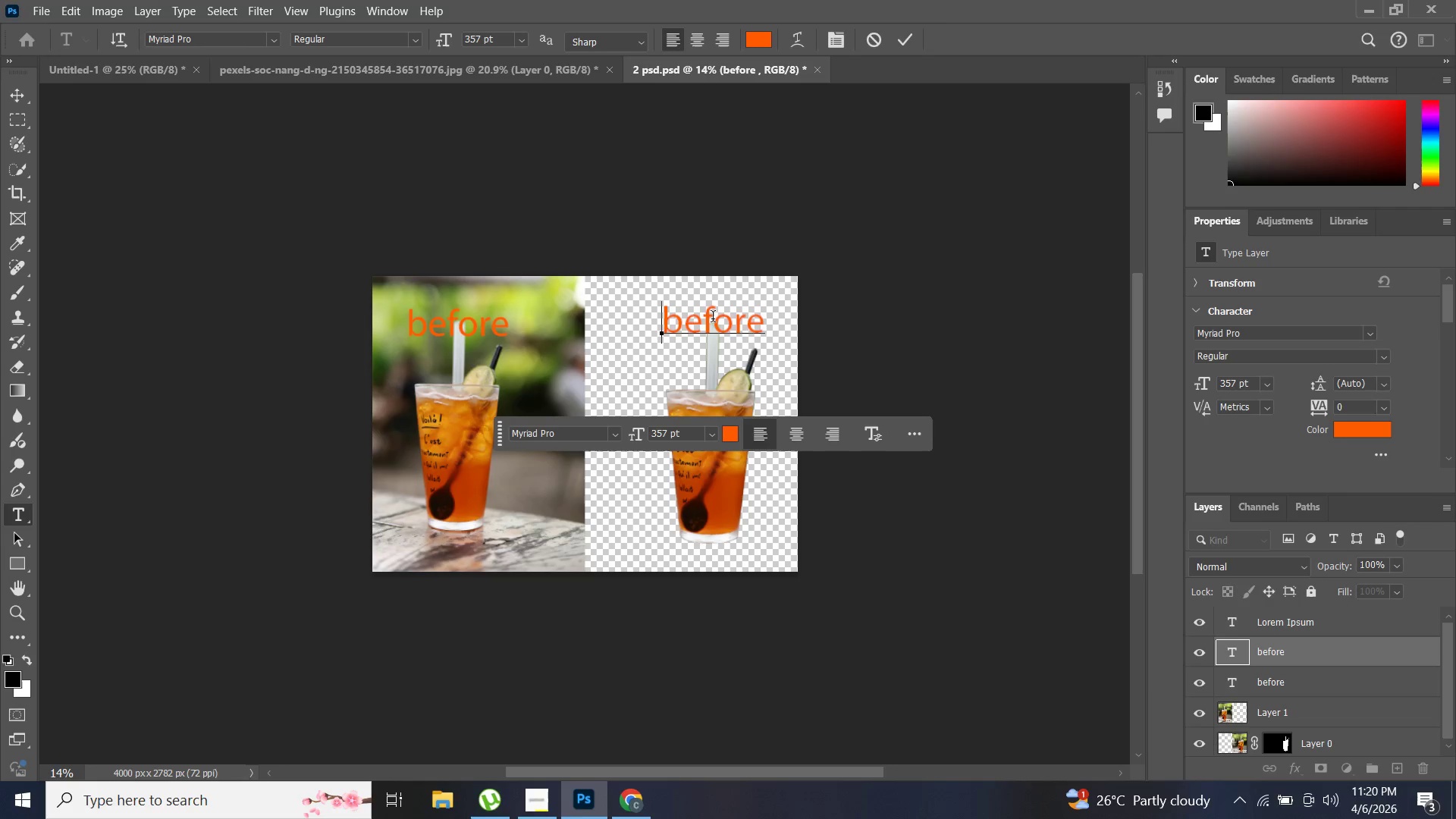 
key(ArrowLeft)
 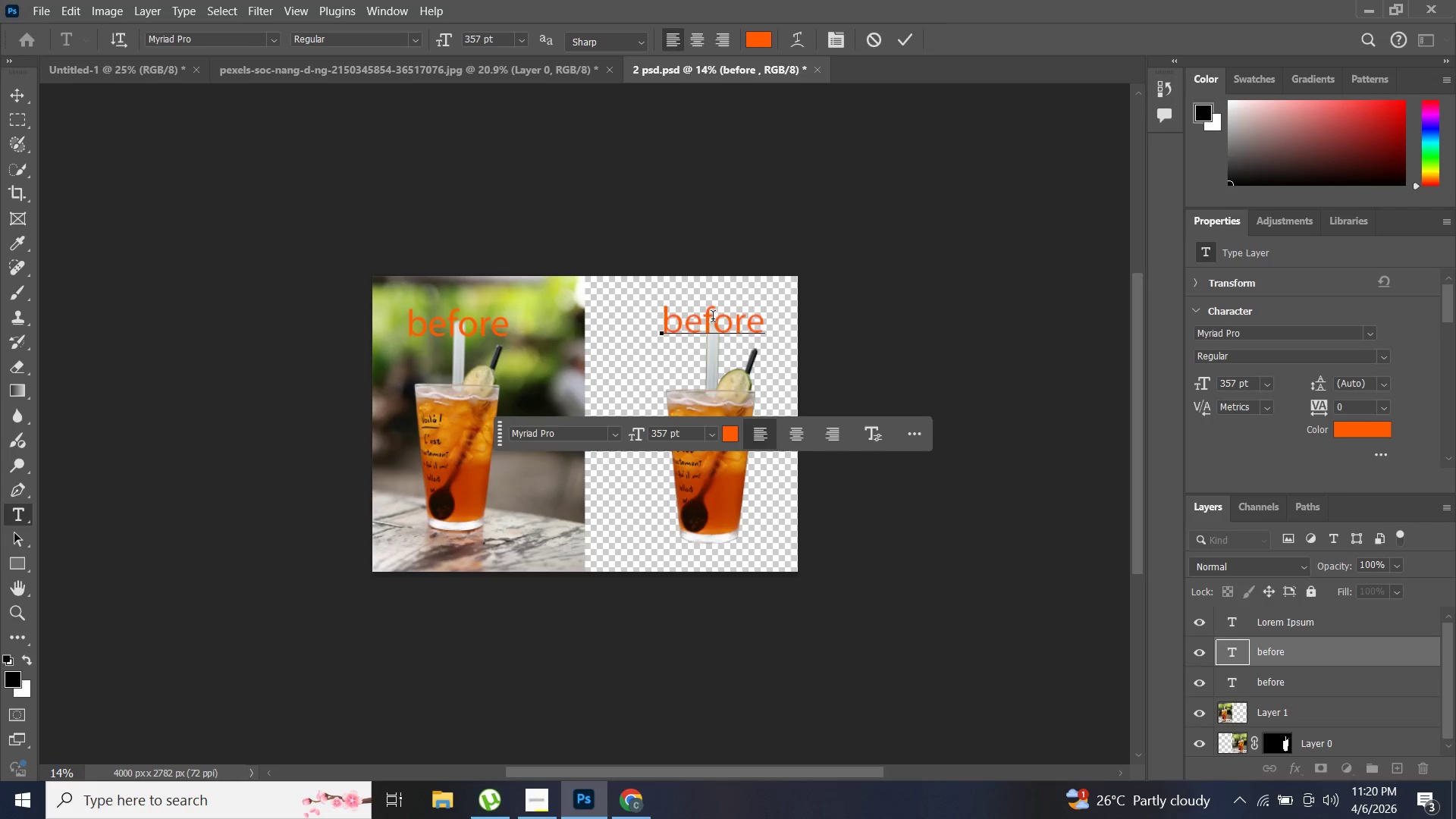 
key(ArrowRight)
 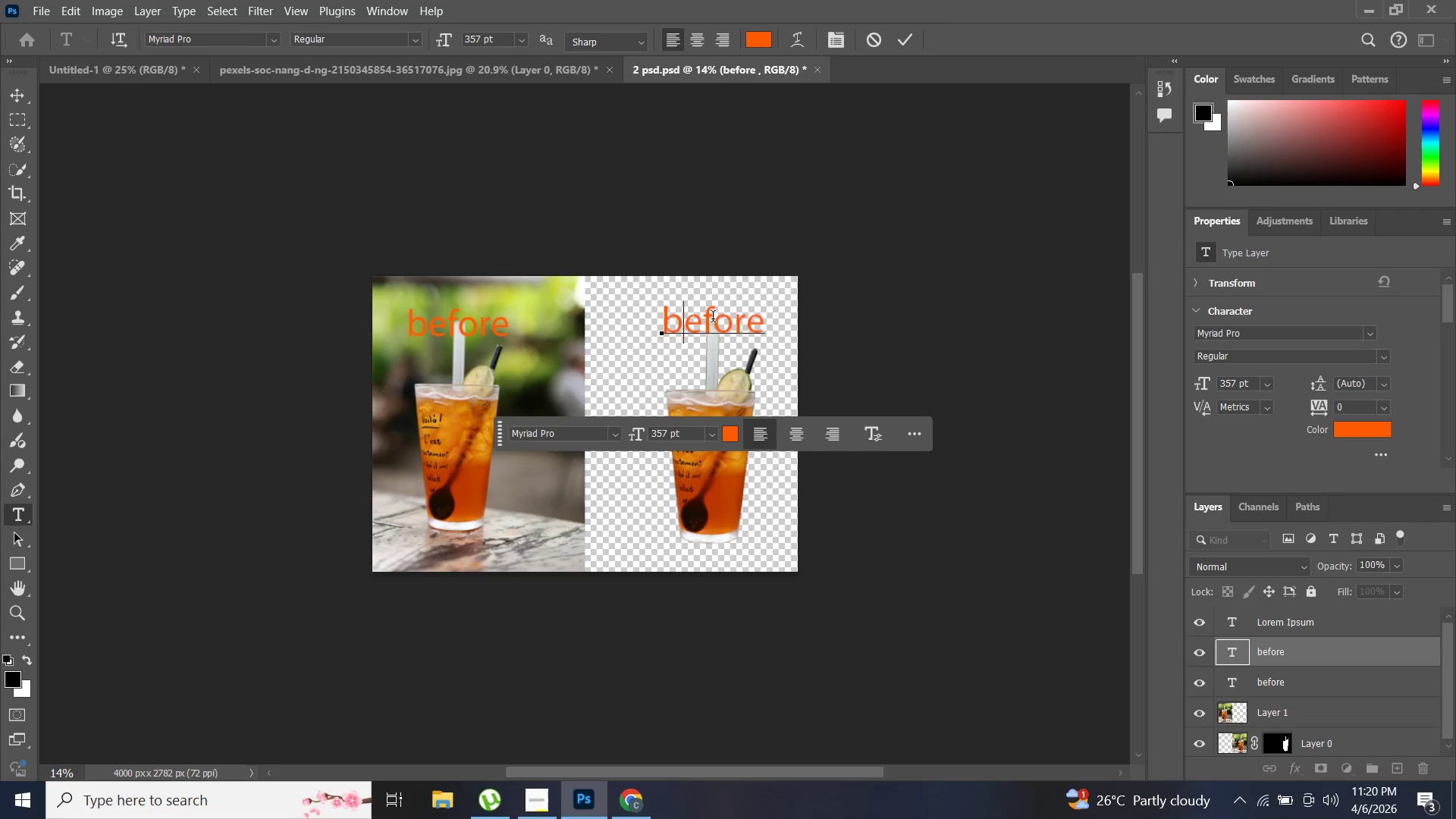 
key(ArrowRight)
 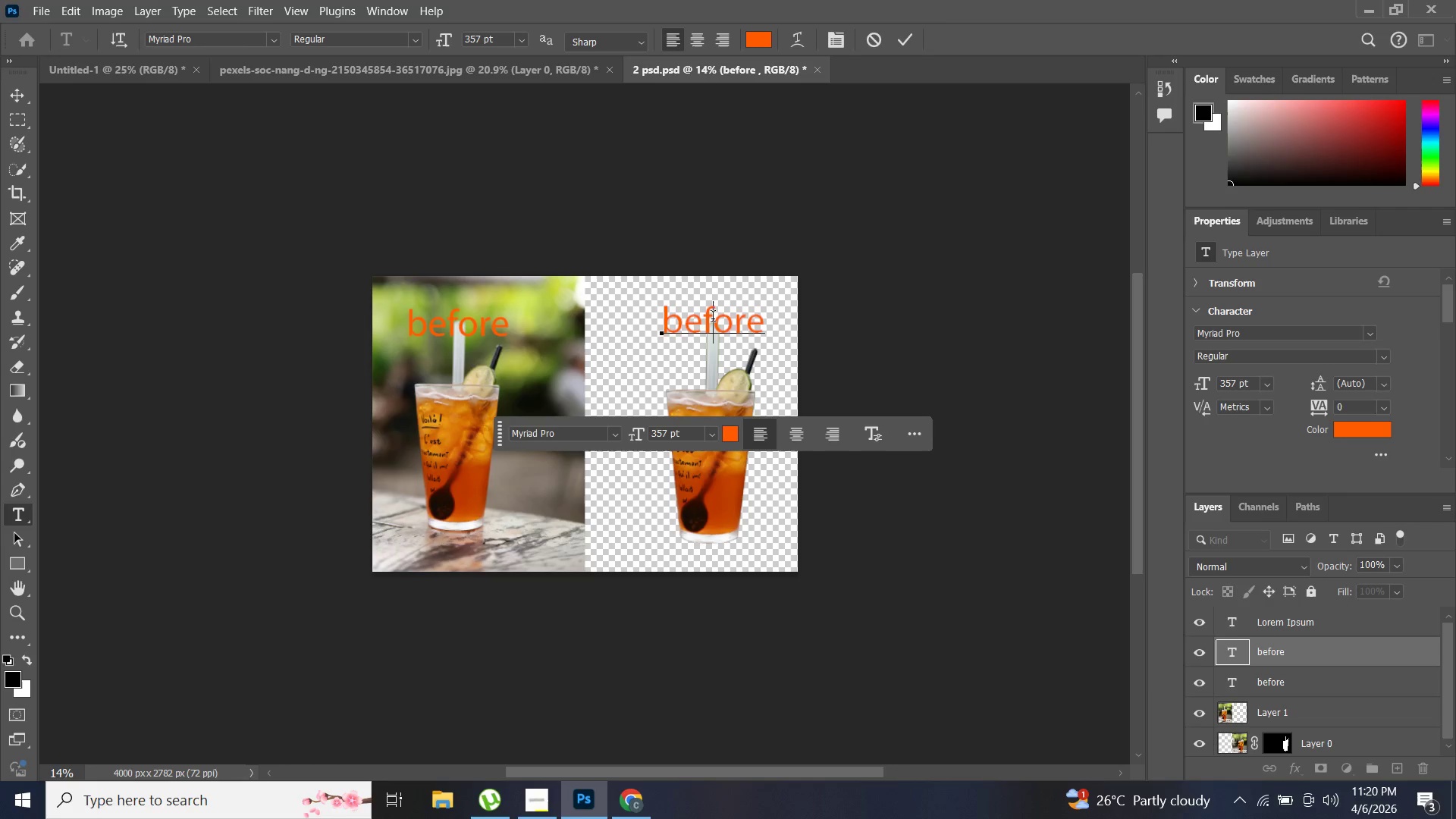 
key(ArrowRight)
 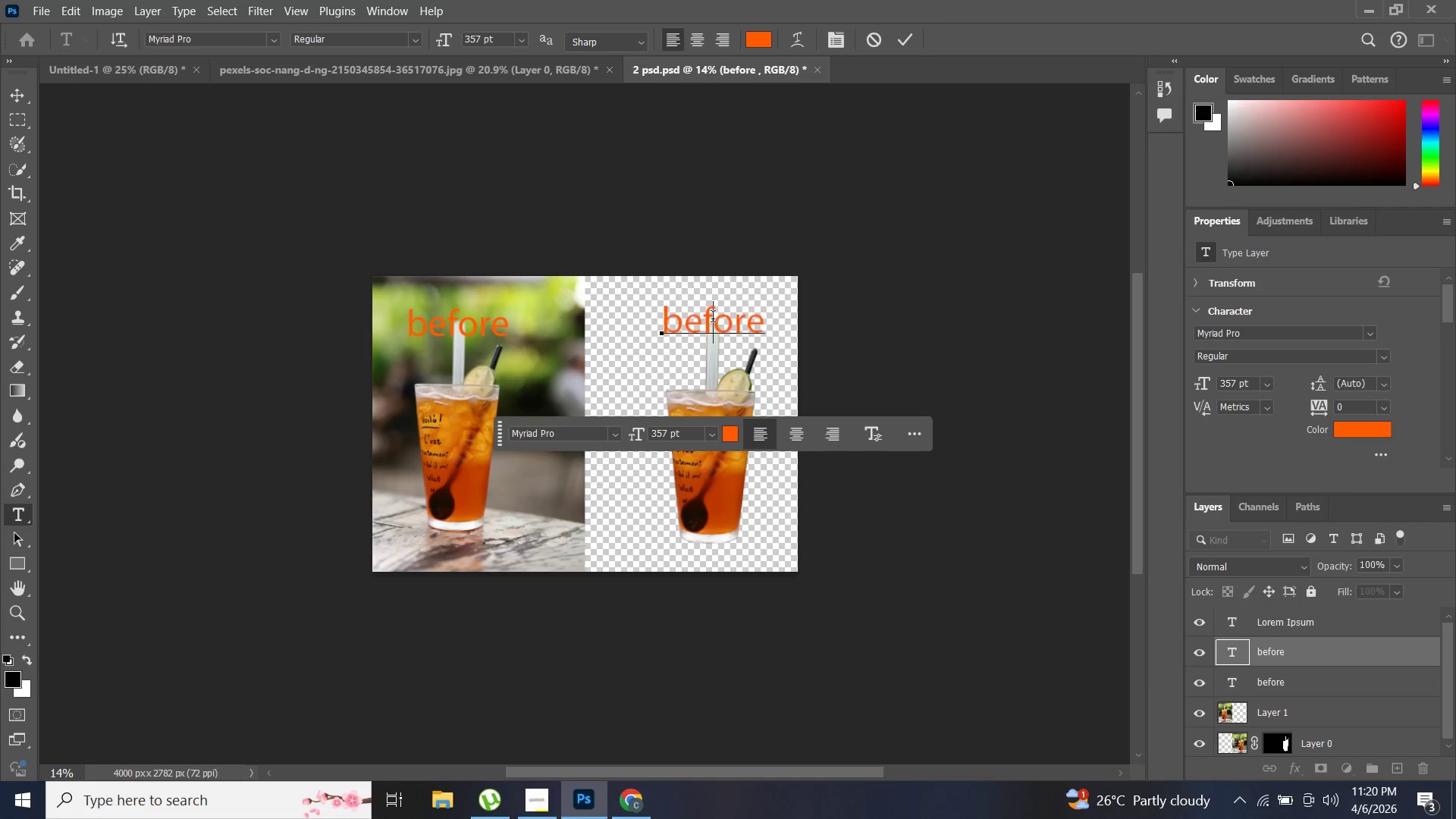 
key(ArrowRight)
 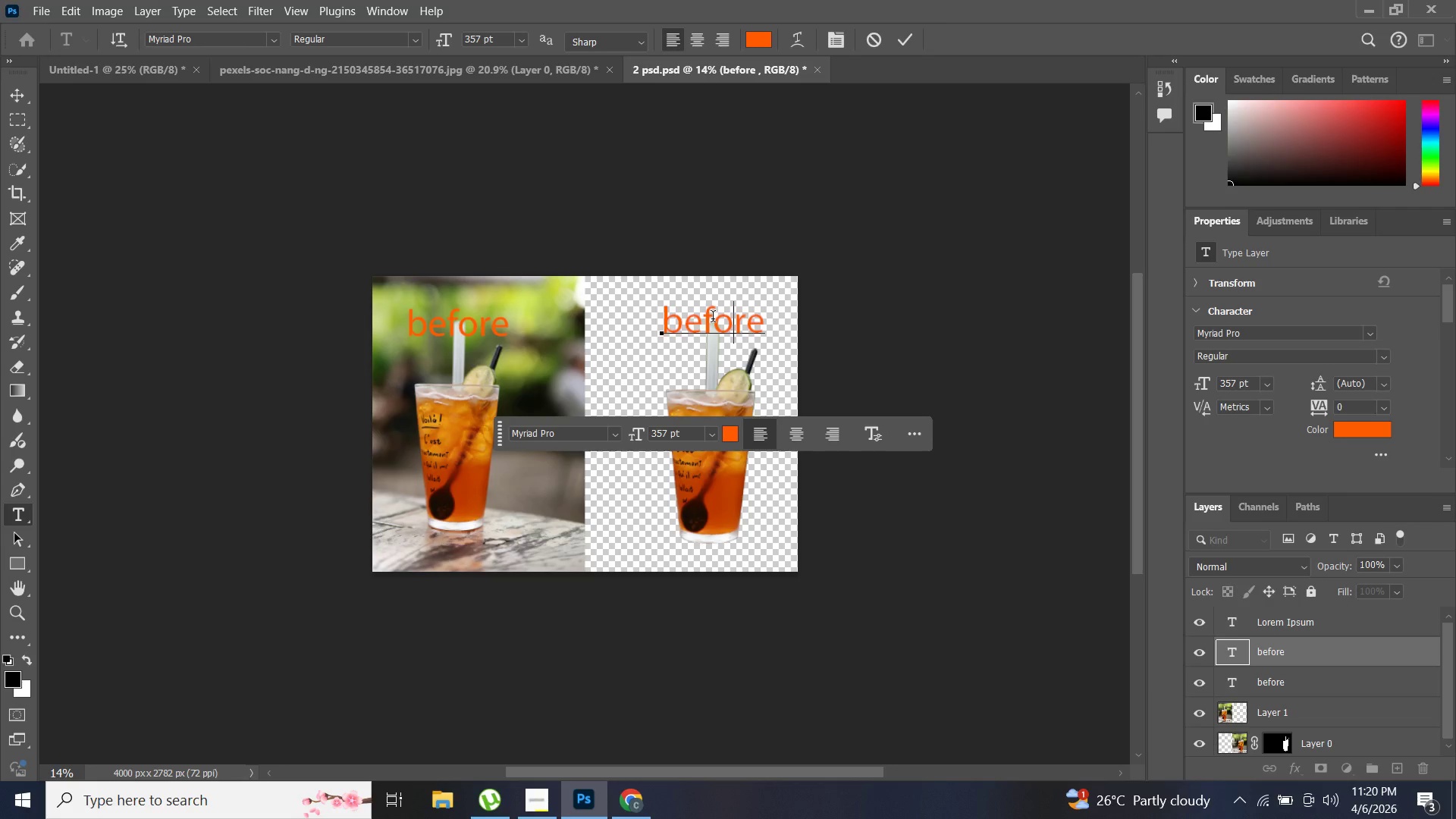 
key(ArrowRight)
 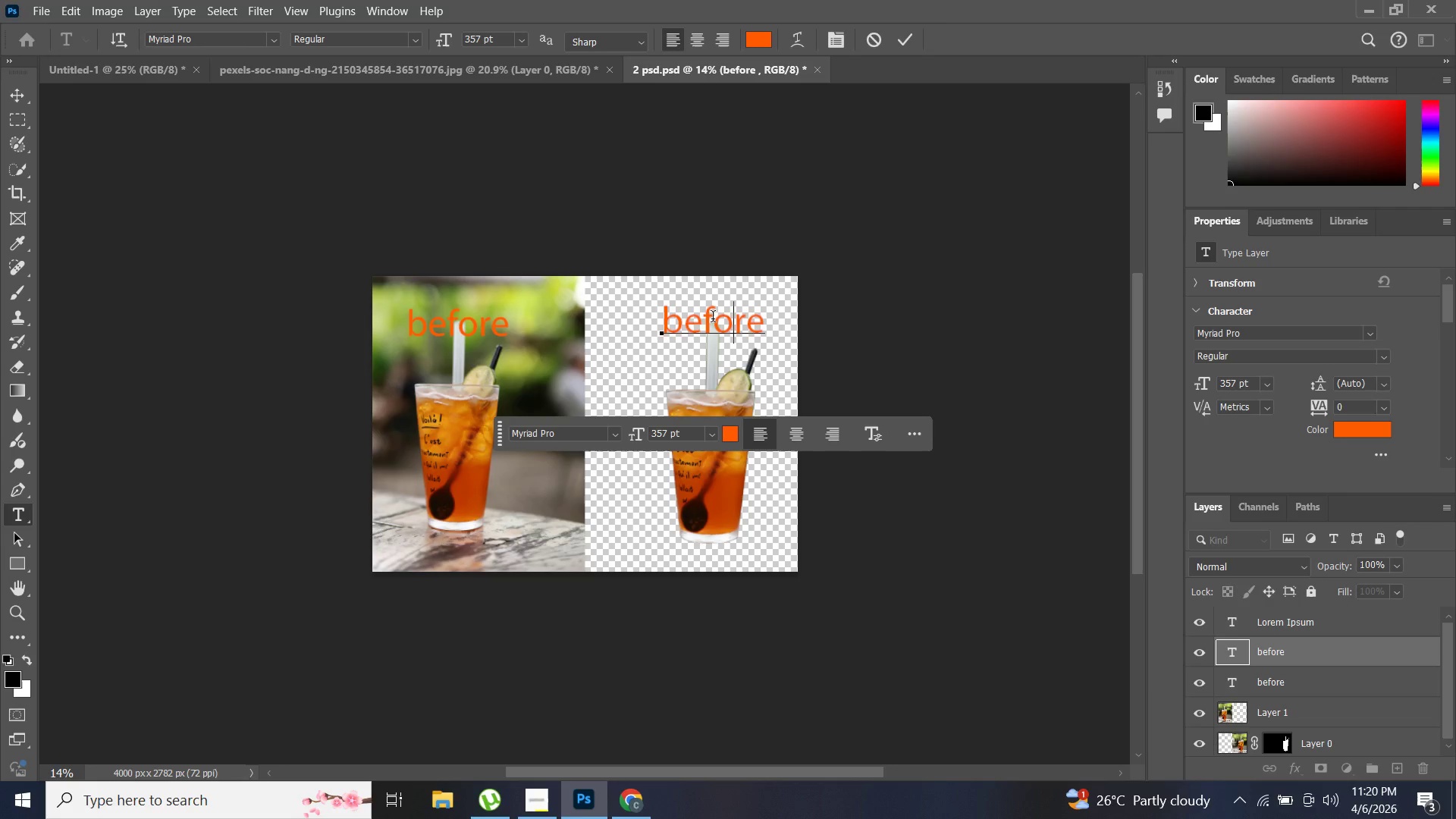 
key(ArrowRight)
 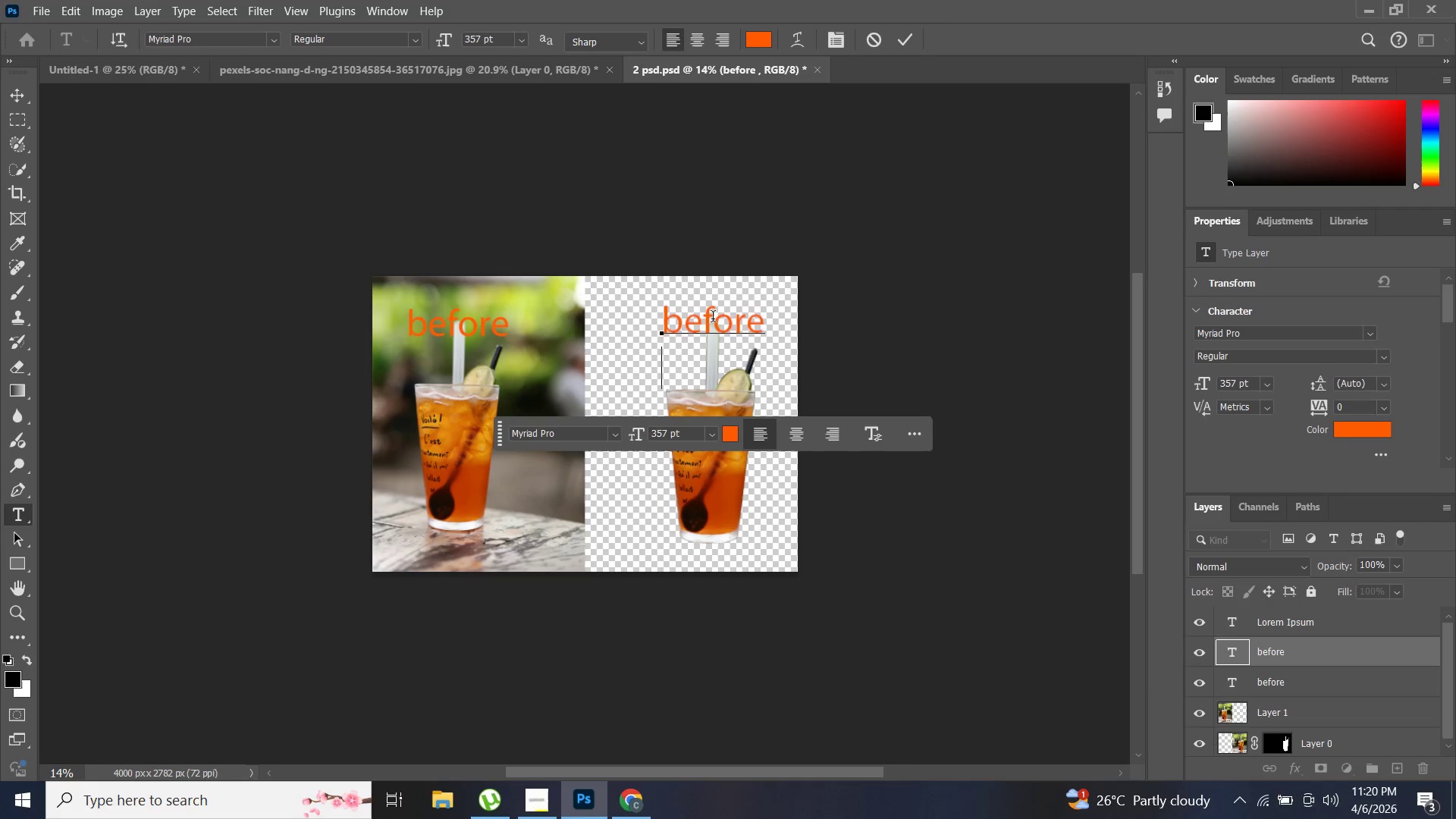 
key(ArrowRight)
 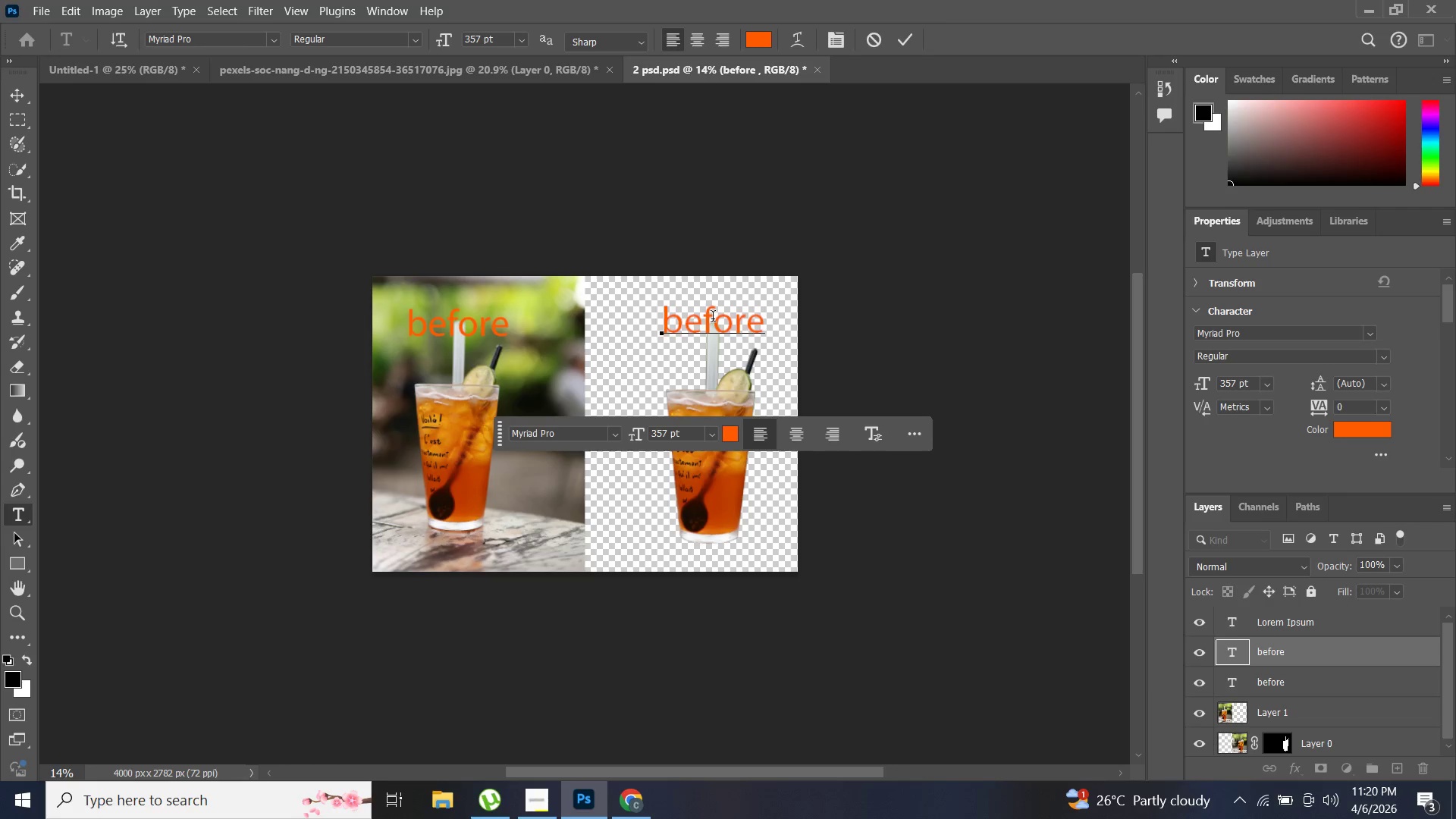 
key(ArrowUp)
 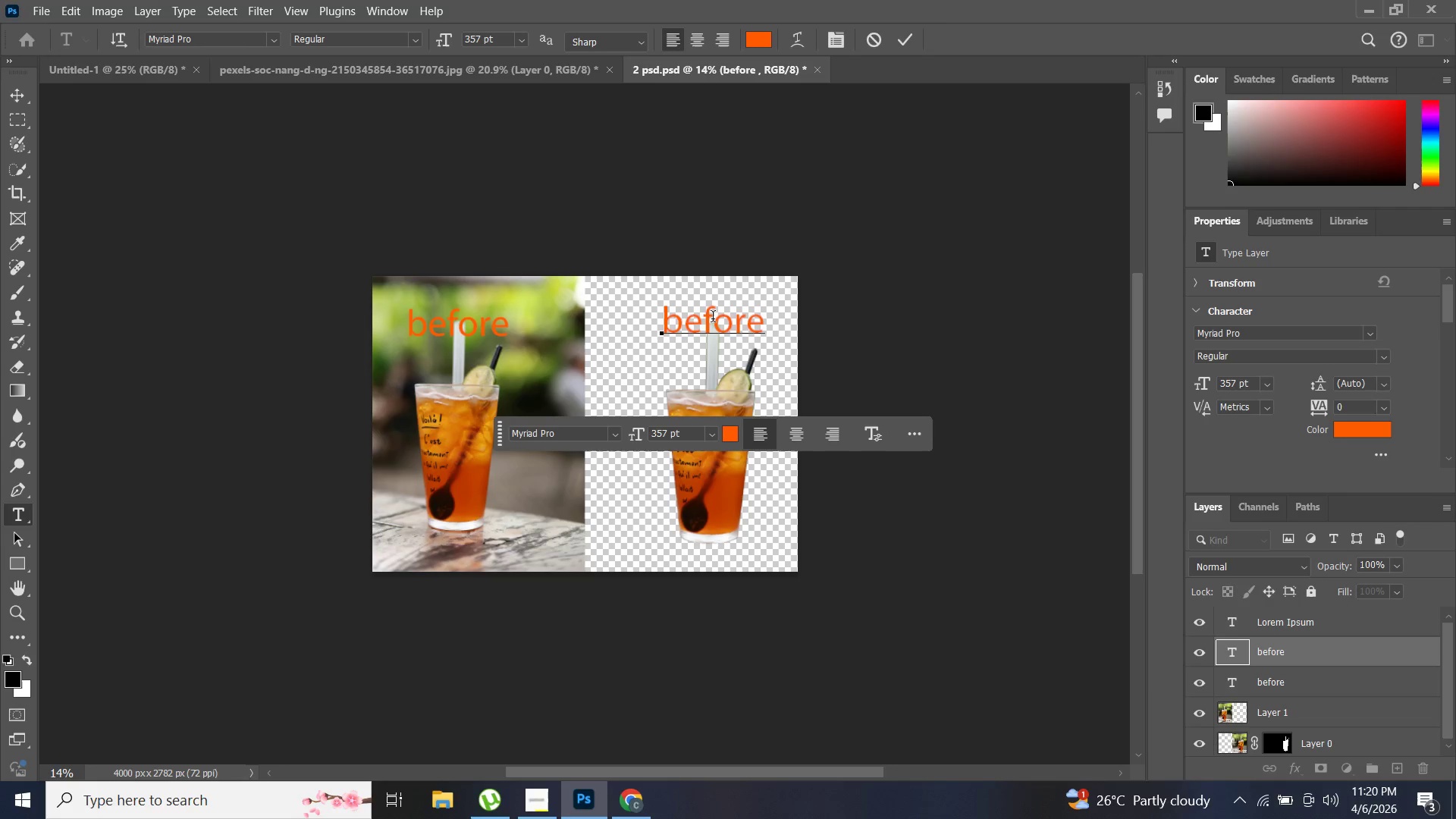 
key(ArrowLeft)
 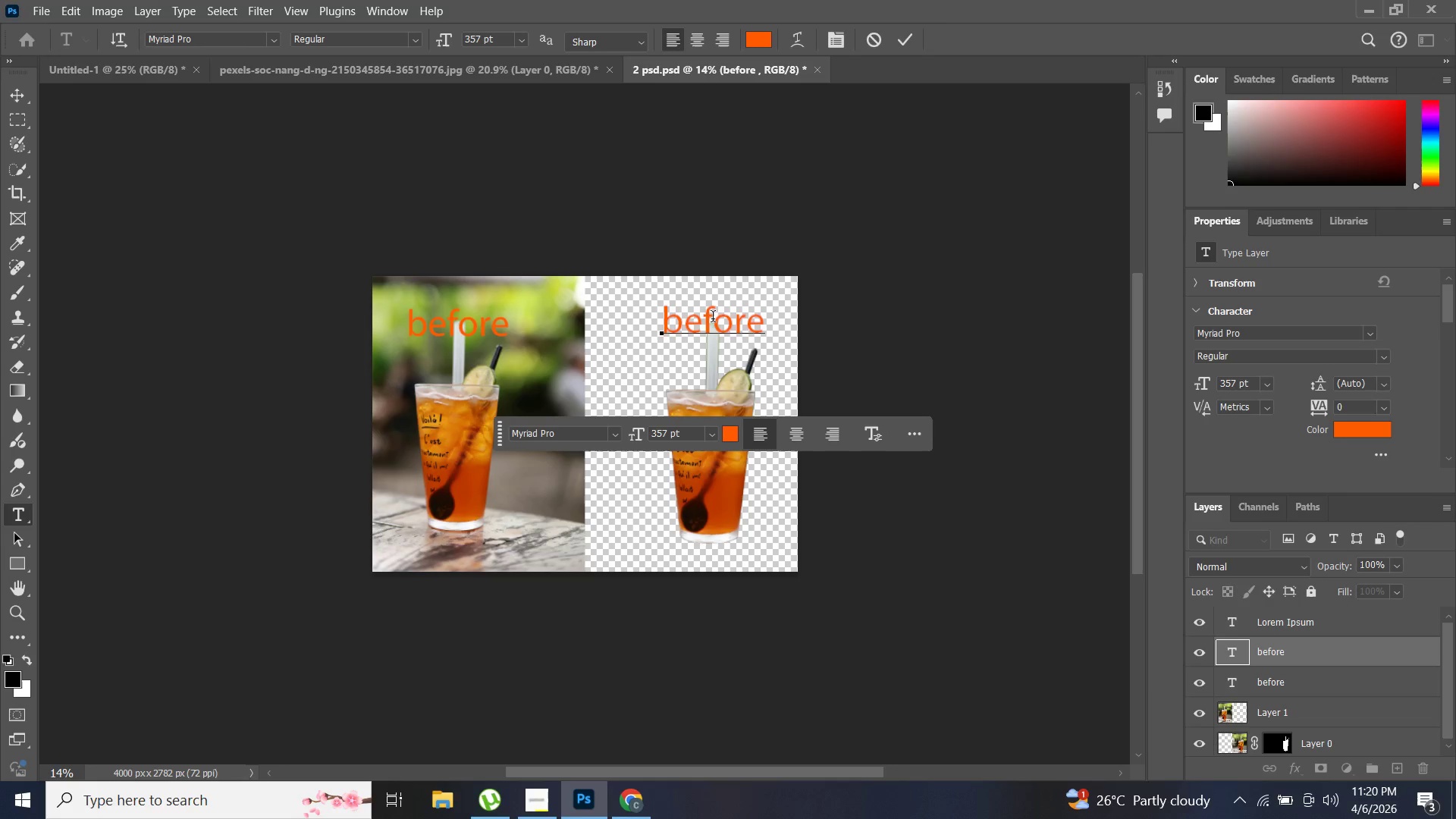 
key(ArrowRight)
 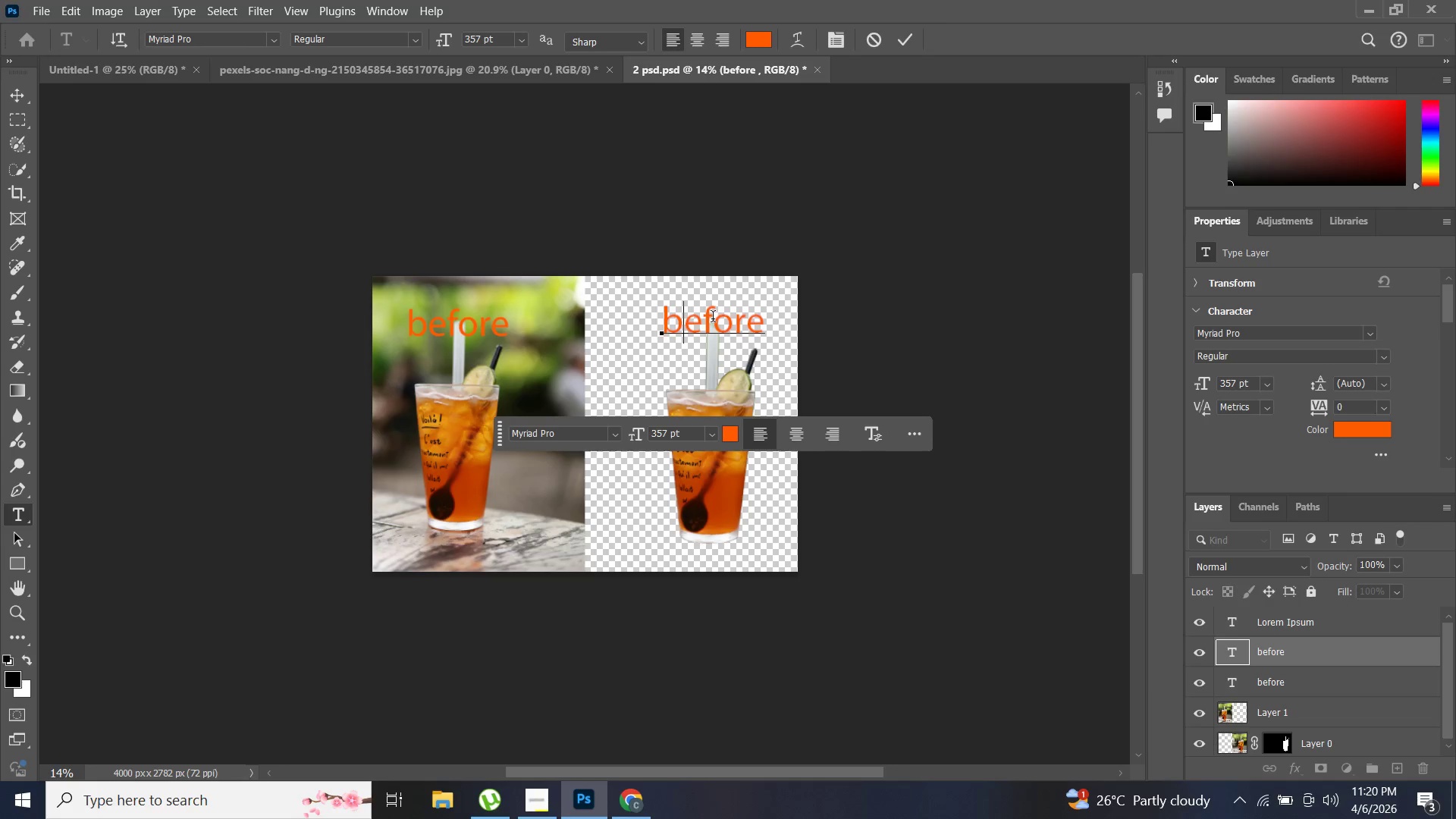 
key(ArrowRight)
 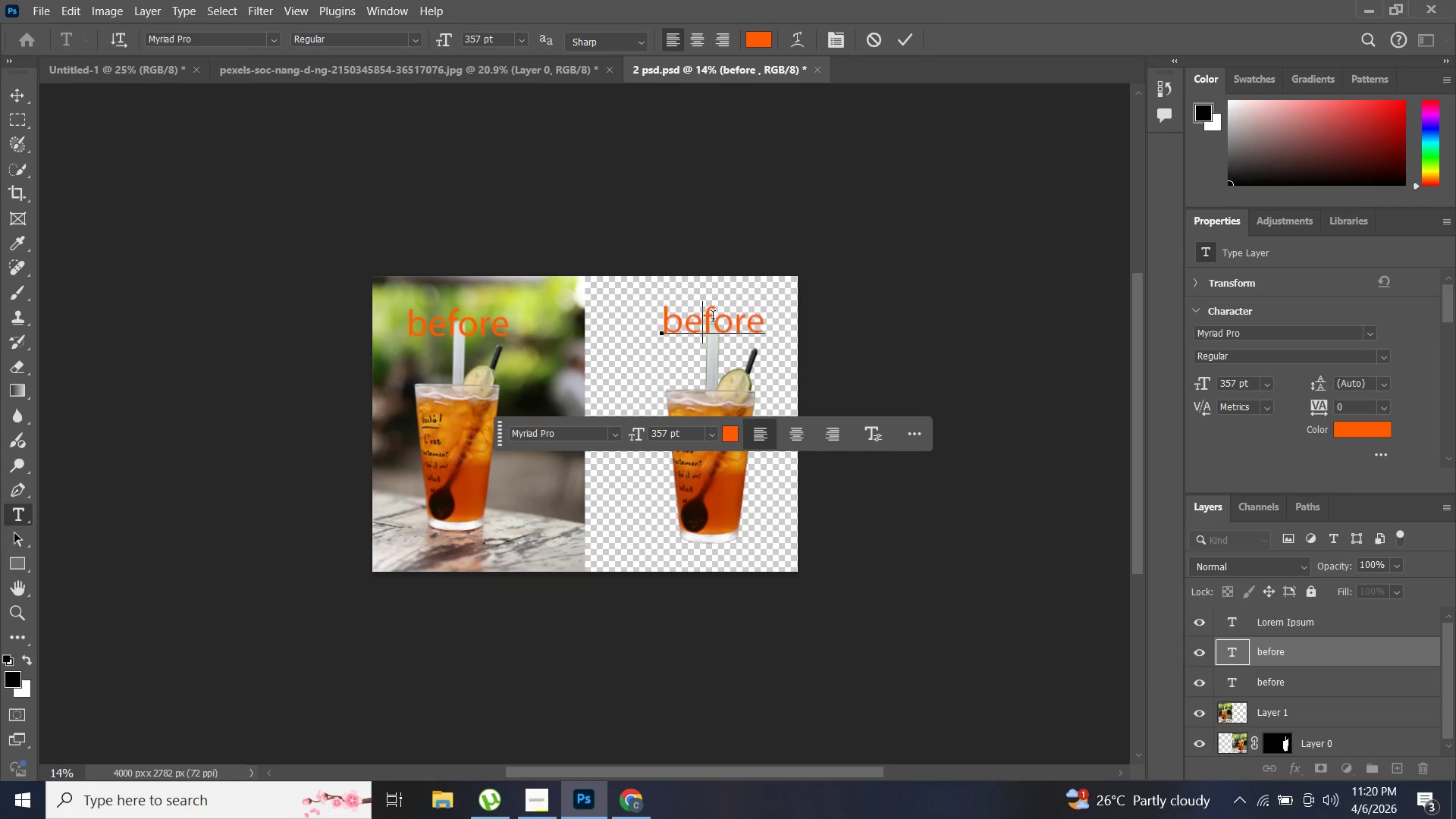 
key(ArrowRight)
 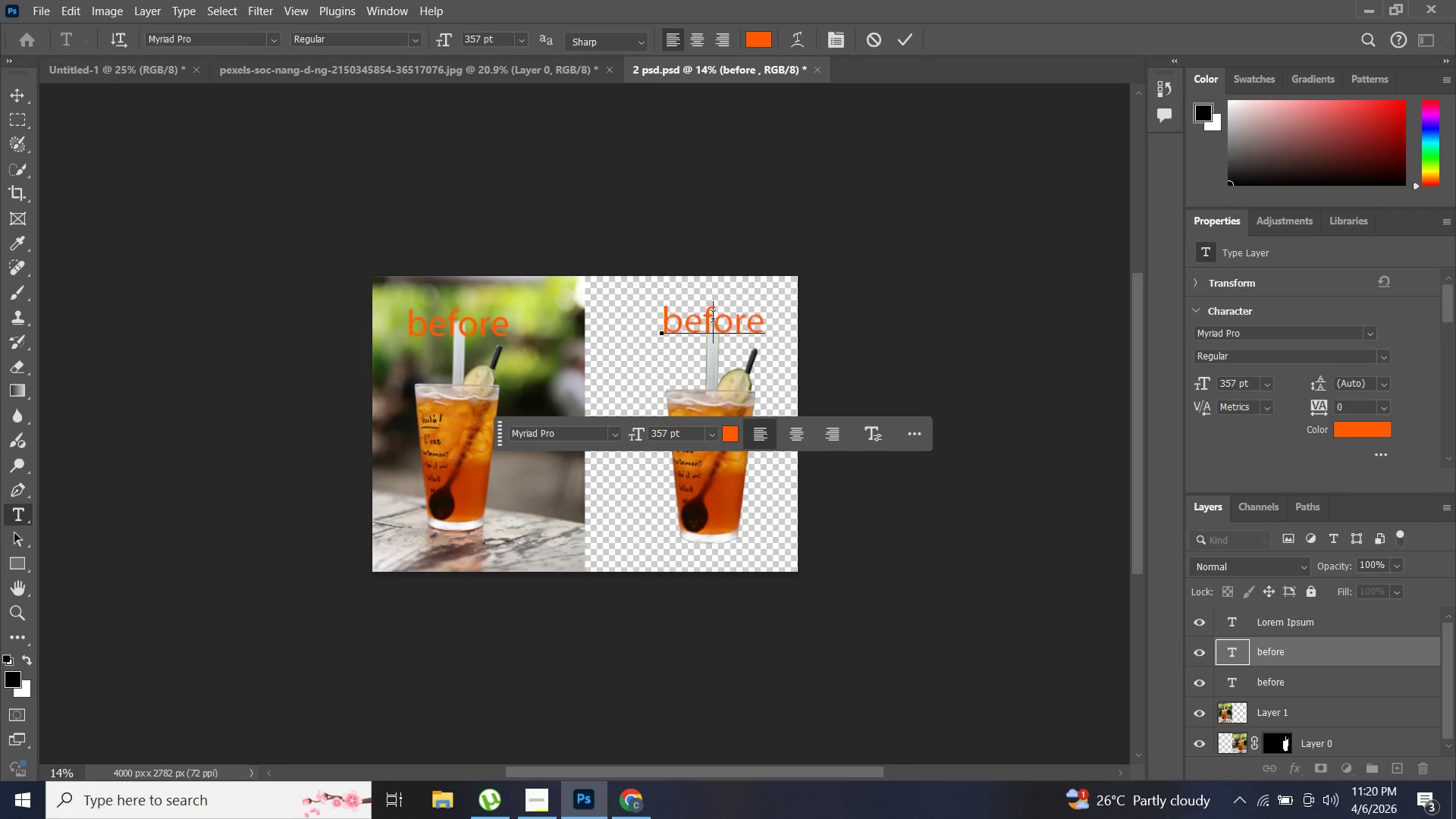 
key(ArrowRight)
 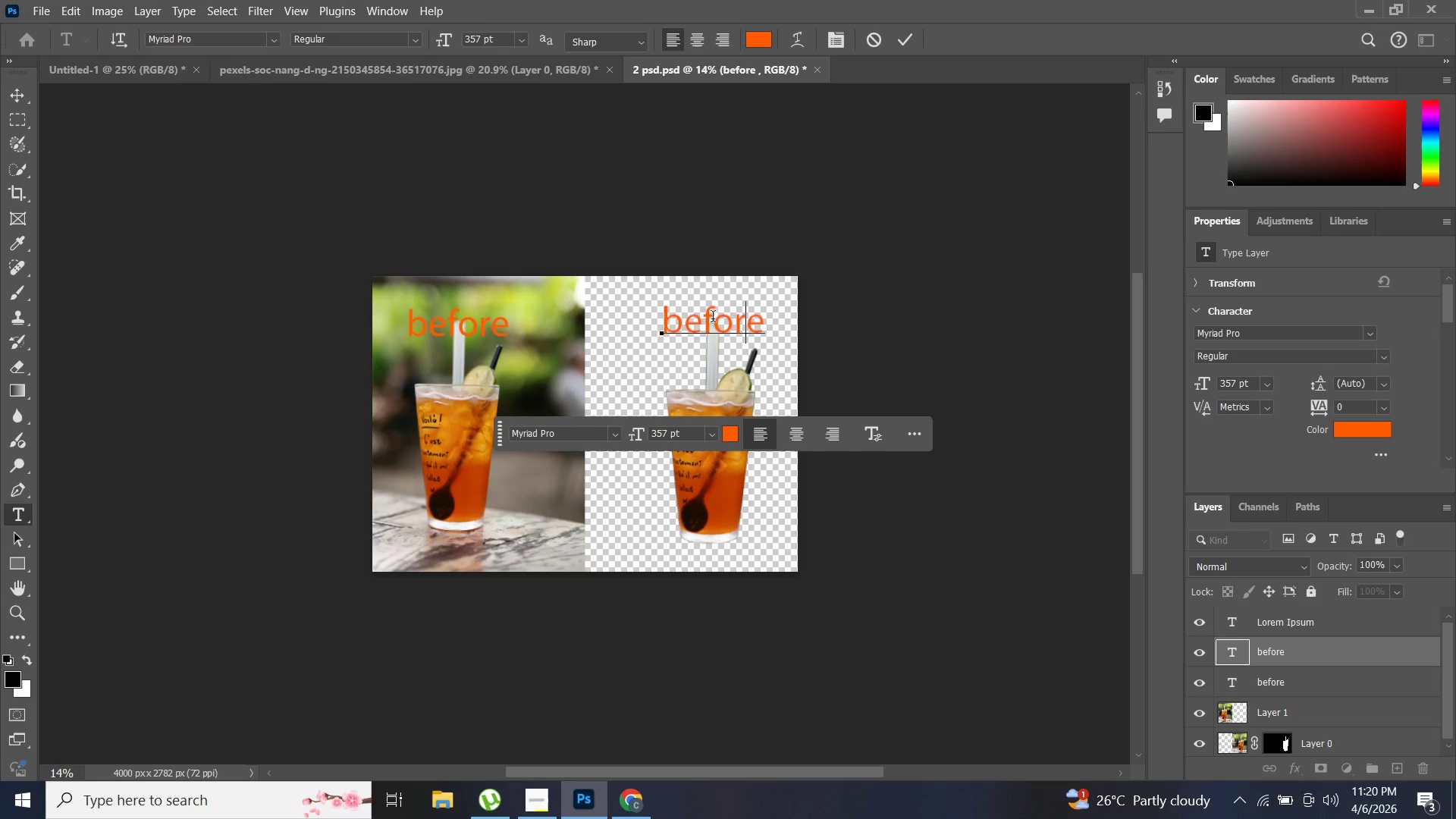 
key(ArrowRight)
 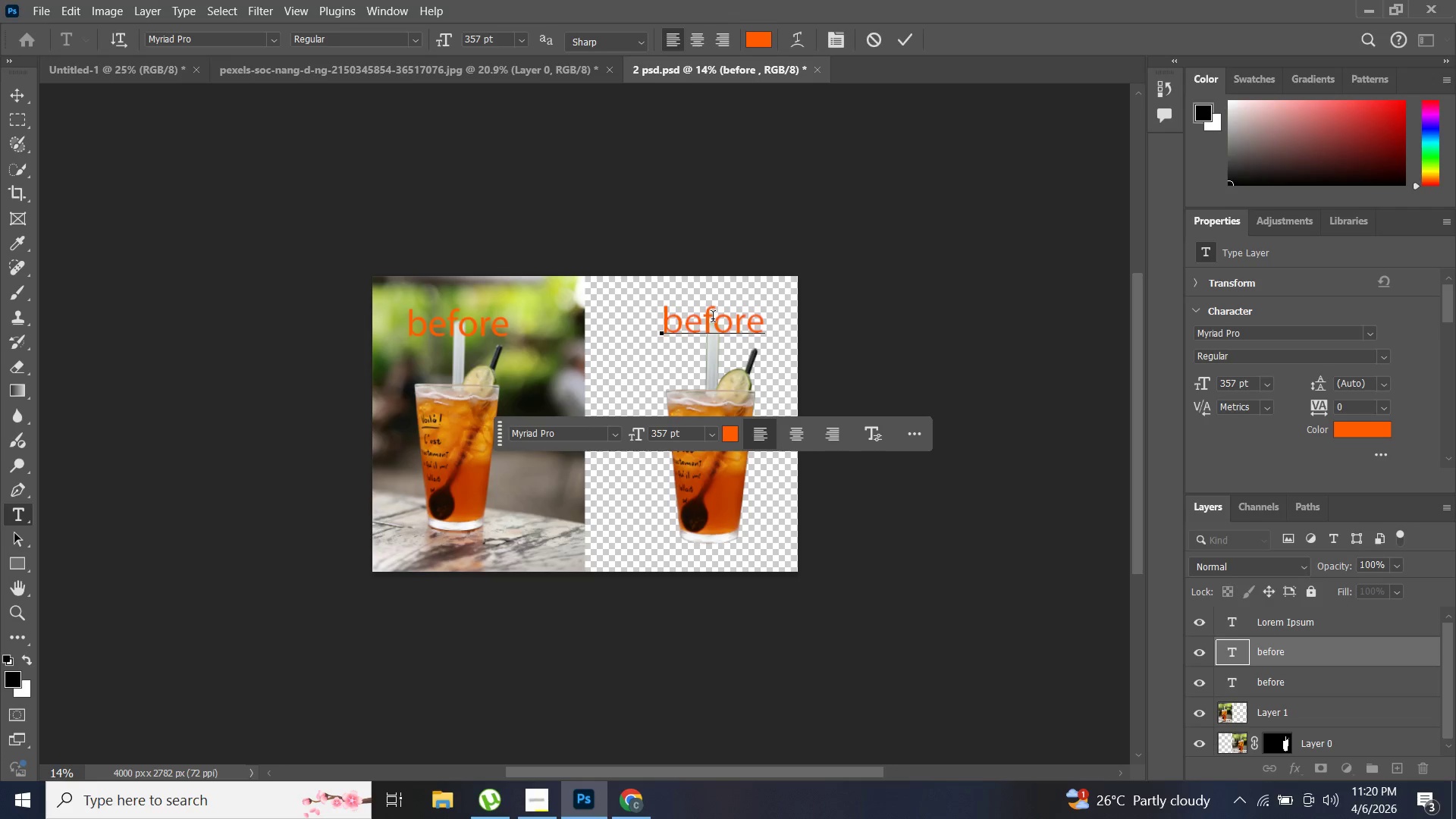 
key(ArrowRight)
 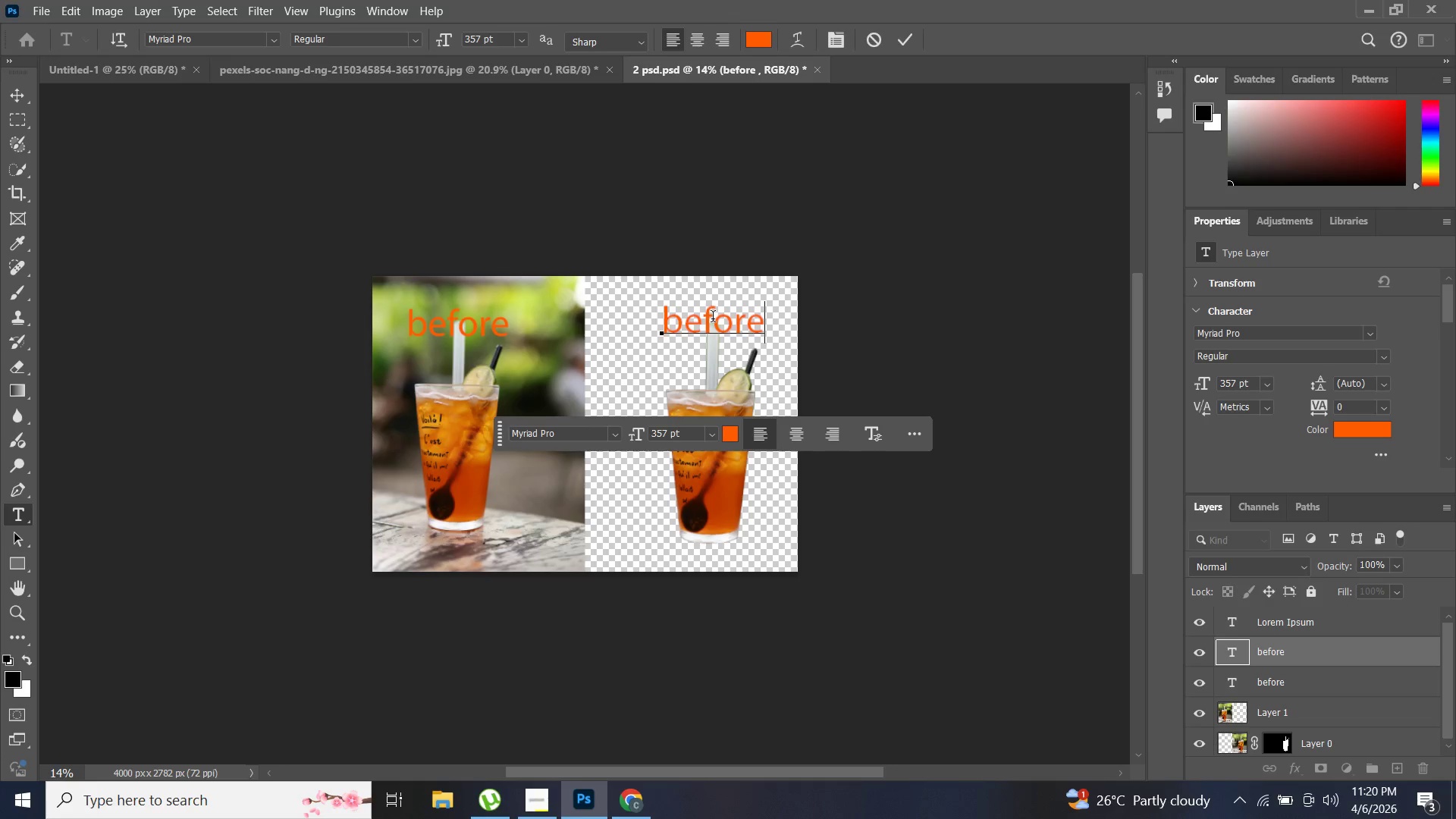 
key(Backspace)
key(Backspace)
key(Backspace)
key(Backspace)
key(Backspace)
key(Backspace)
type(adr)
key(Backspace)
type(te)
key(Backspace)
key(Backspace)
key(Backspace)
type(fr)
key(Backspace)
type(ter)
 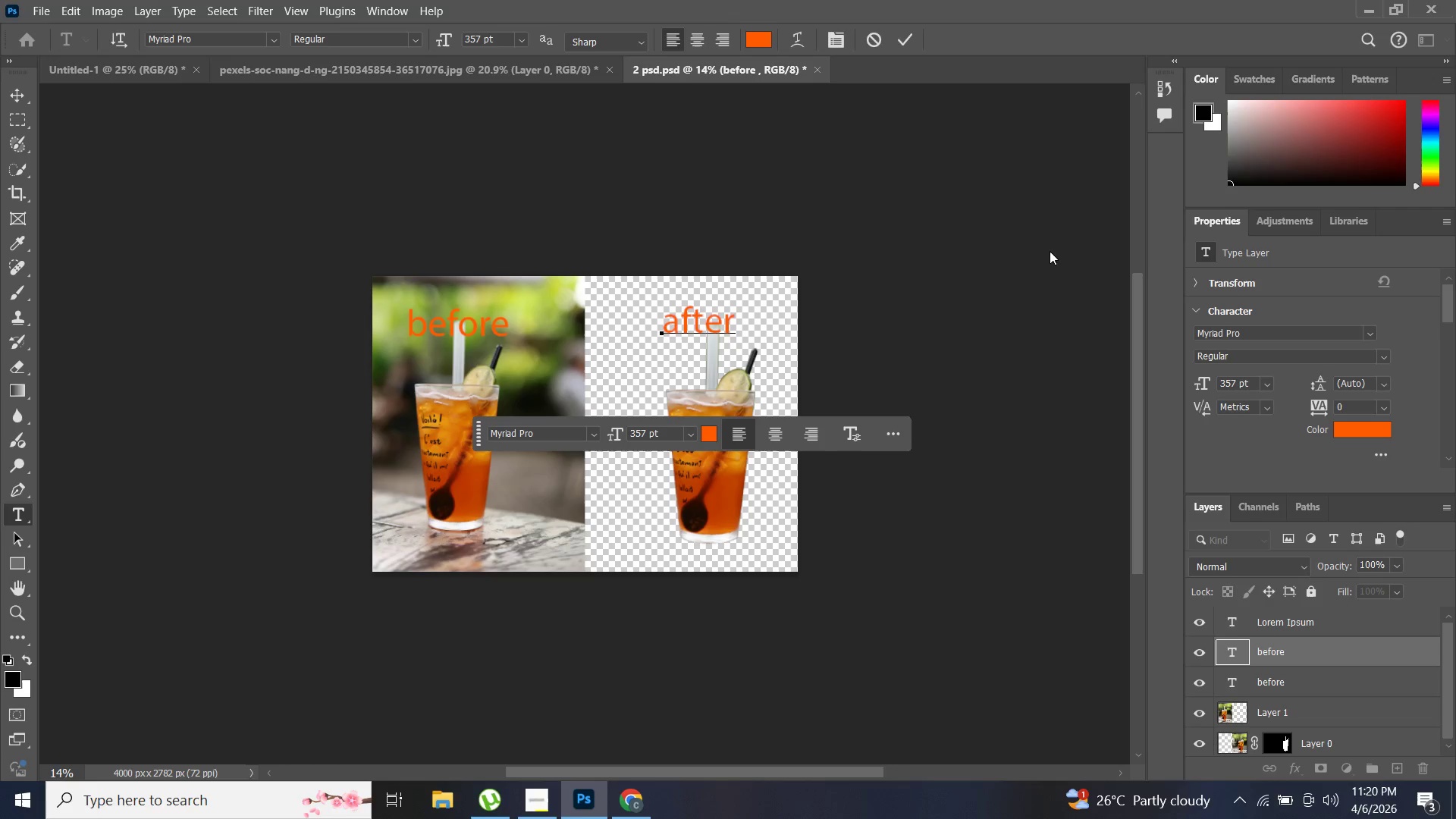 
left_click([1056, 296])
 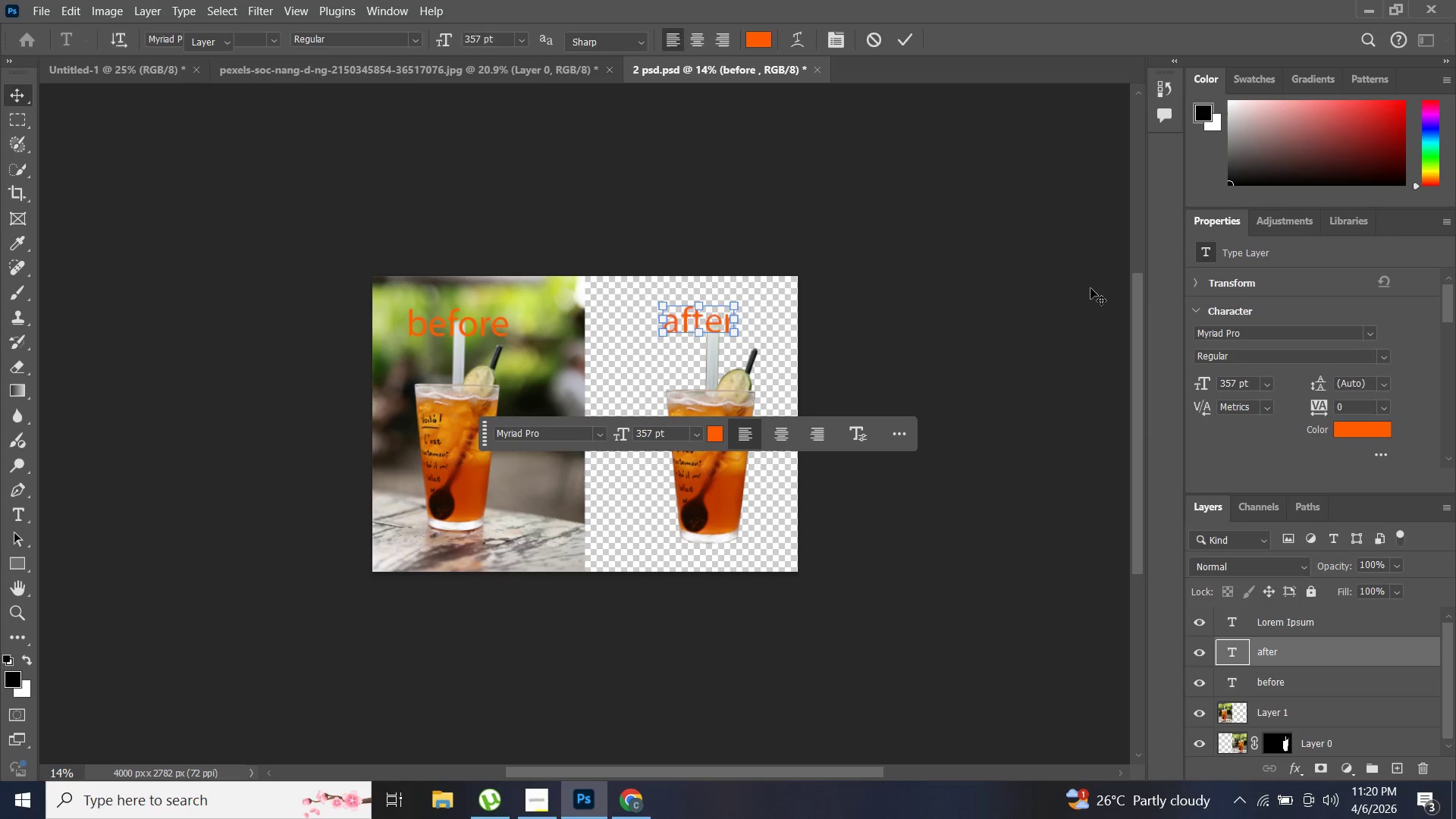 
left_click([1090, 288])
 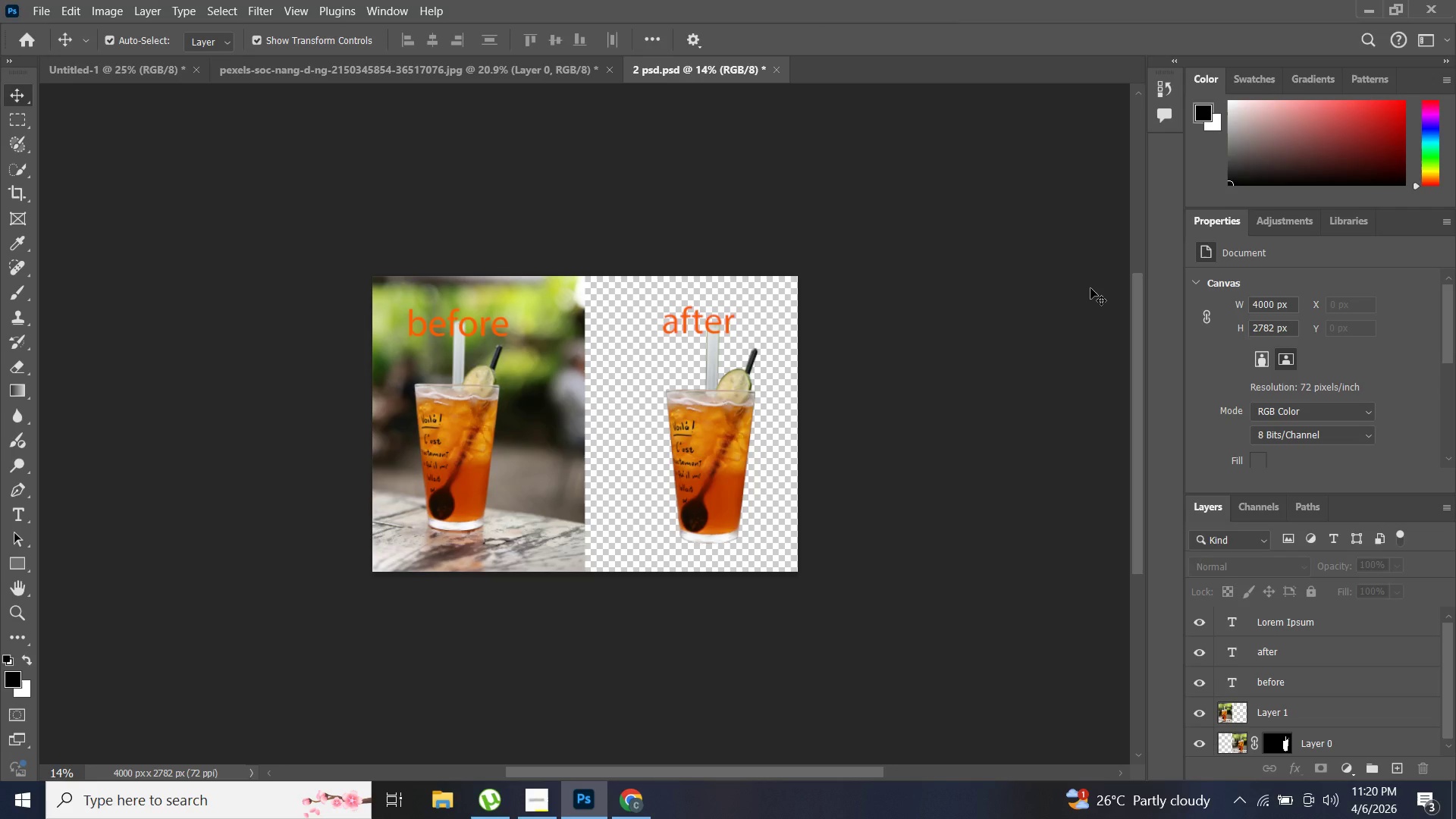 
wait(5.31)
 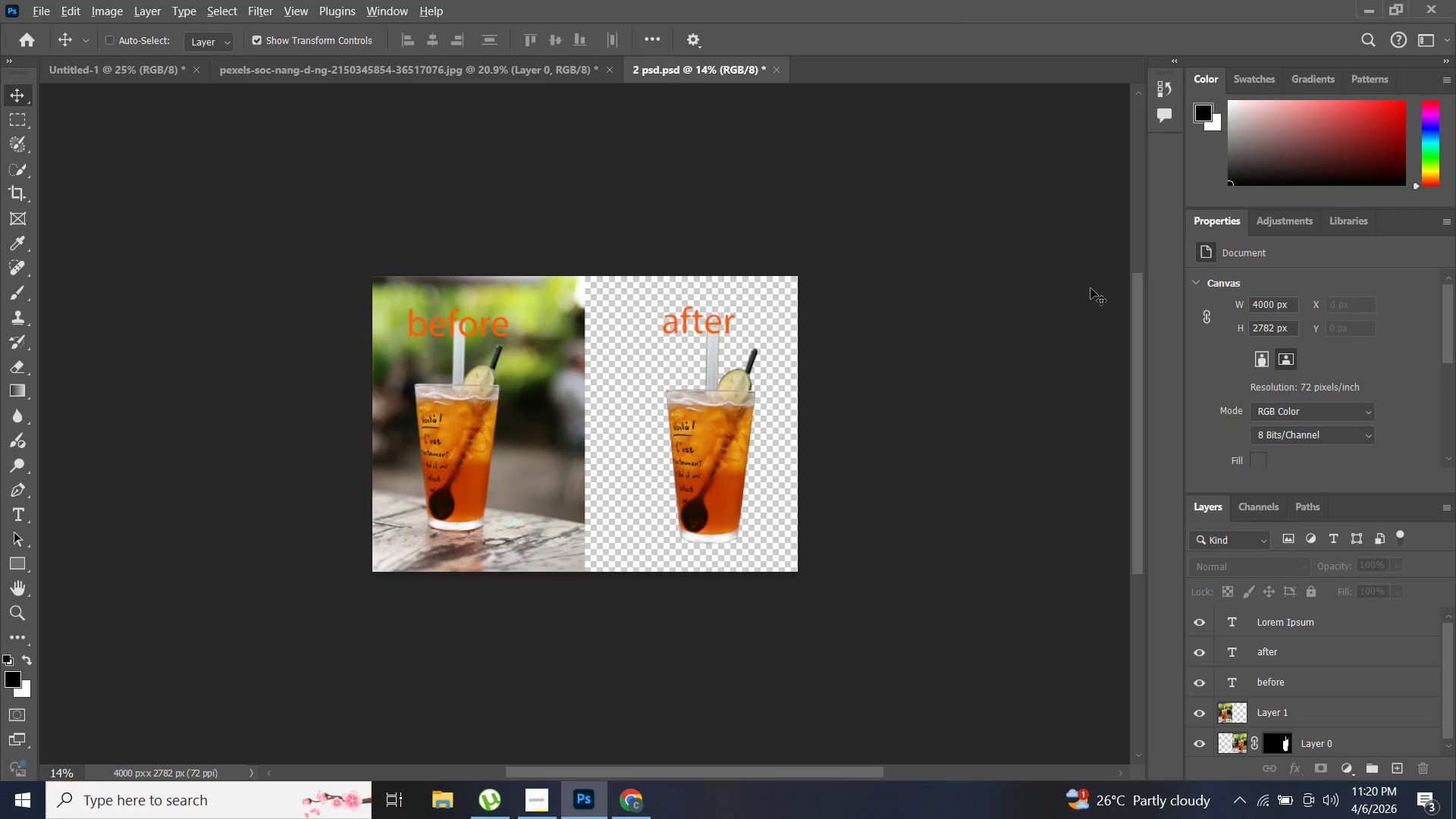 
key(Alt+Control+Shift+W)
 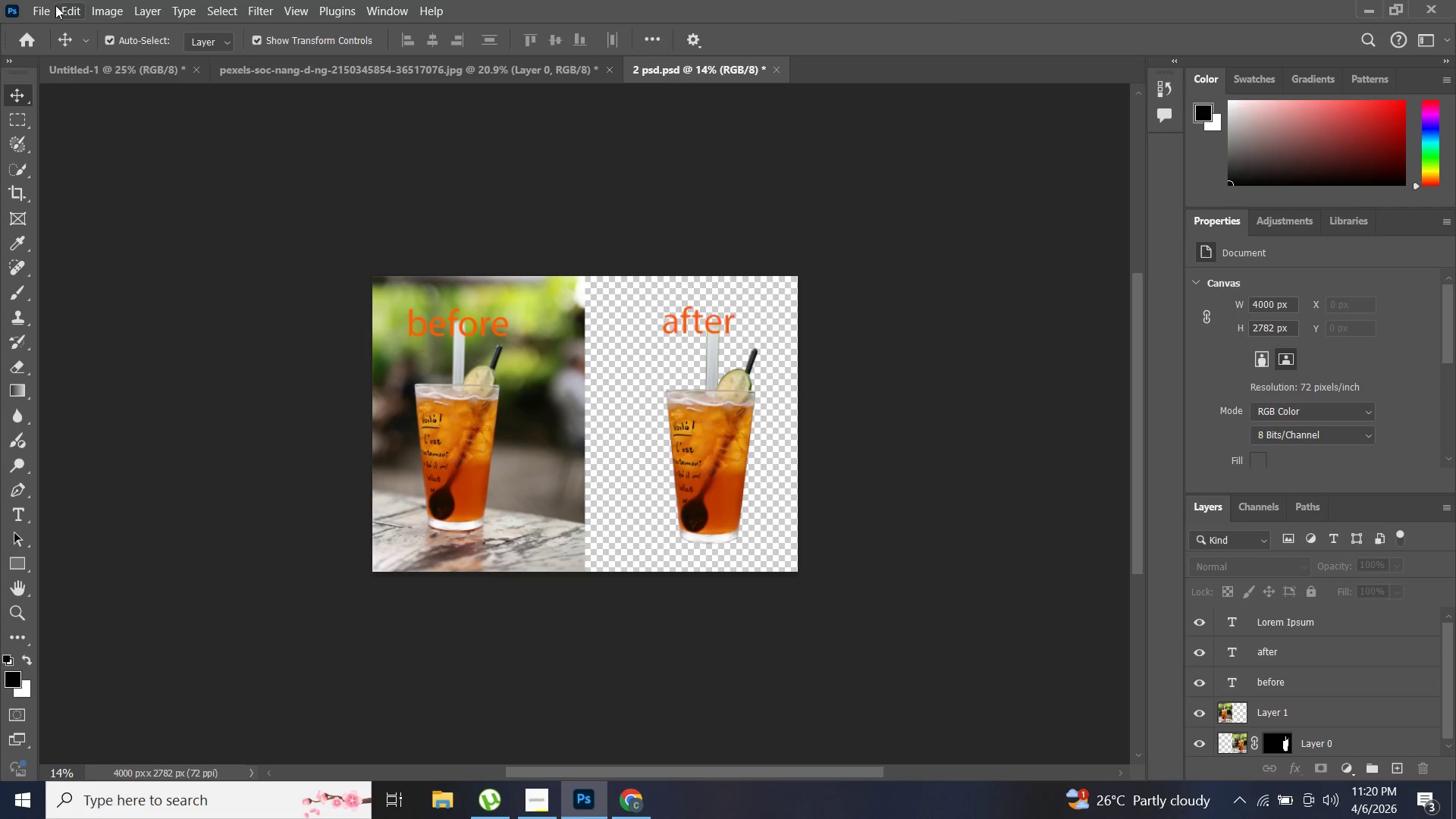 
left_click([48, 11])
 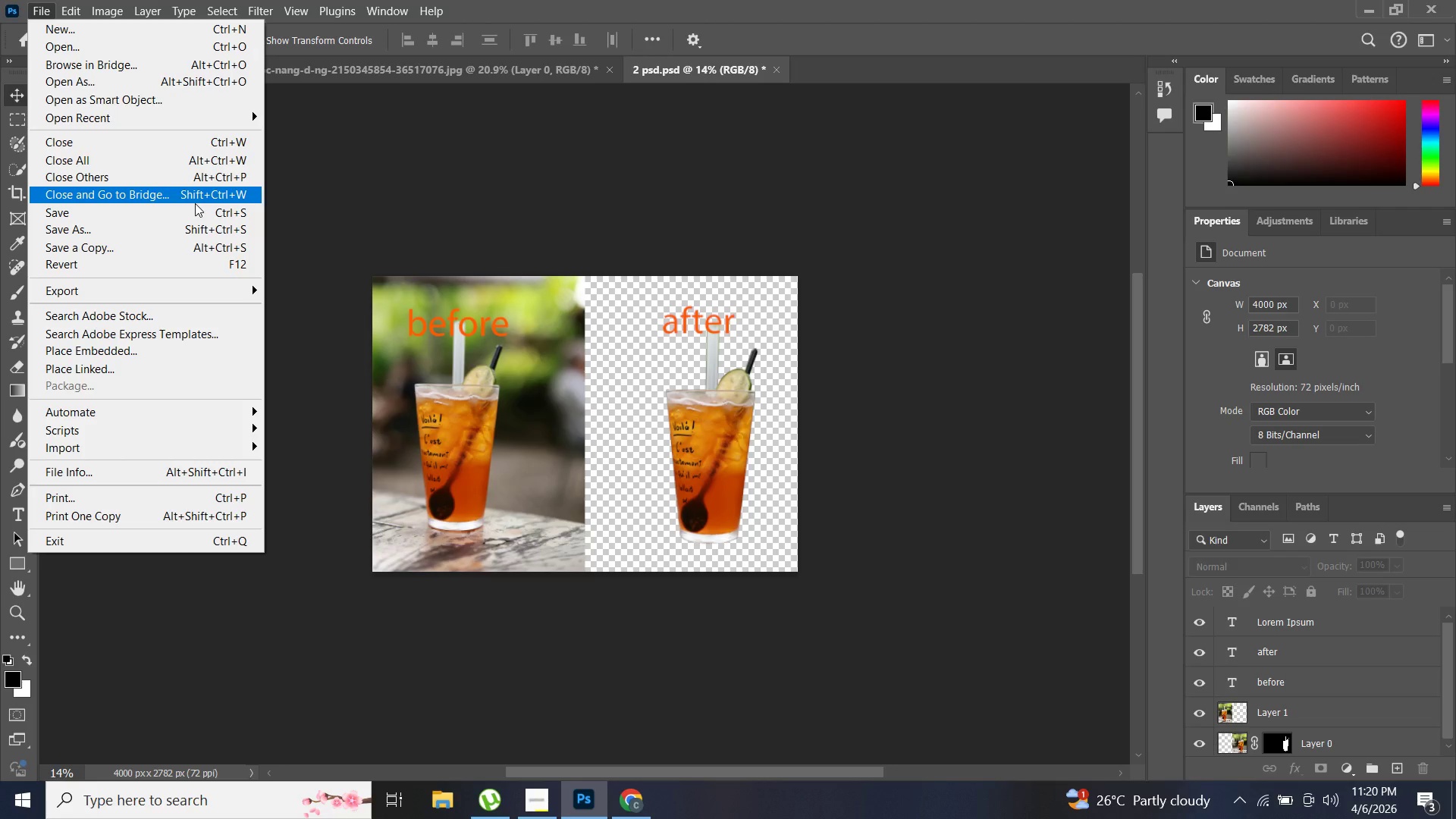 
wait(10.97)
 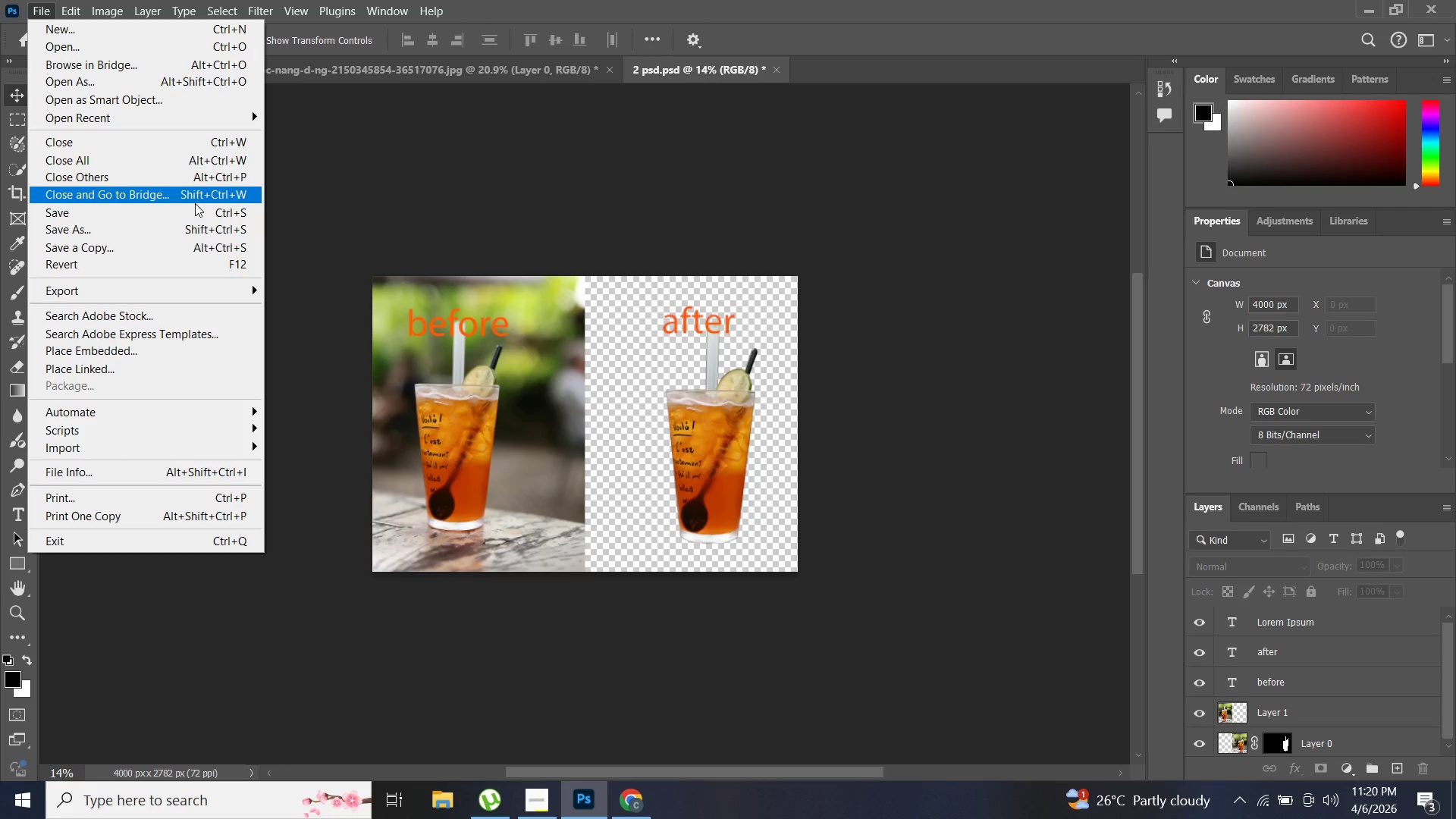 
left_click([196, 230])
 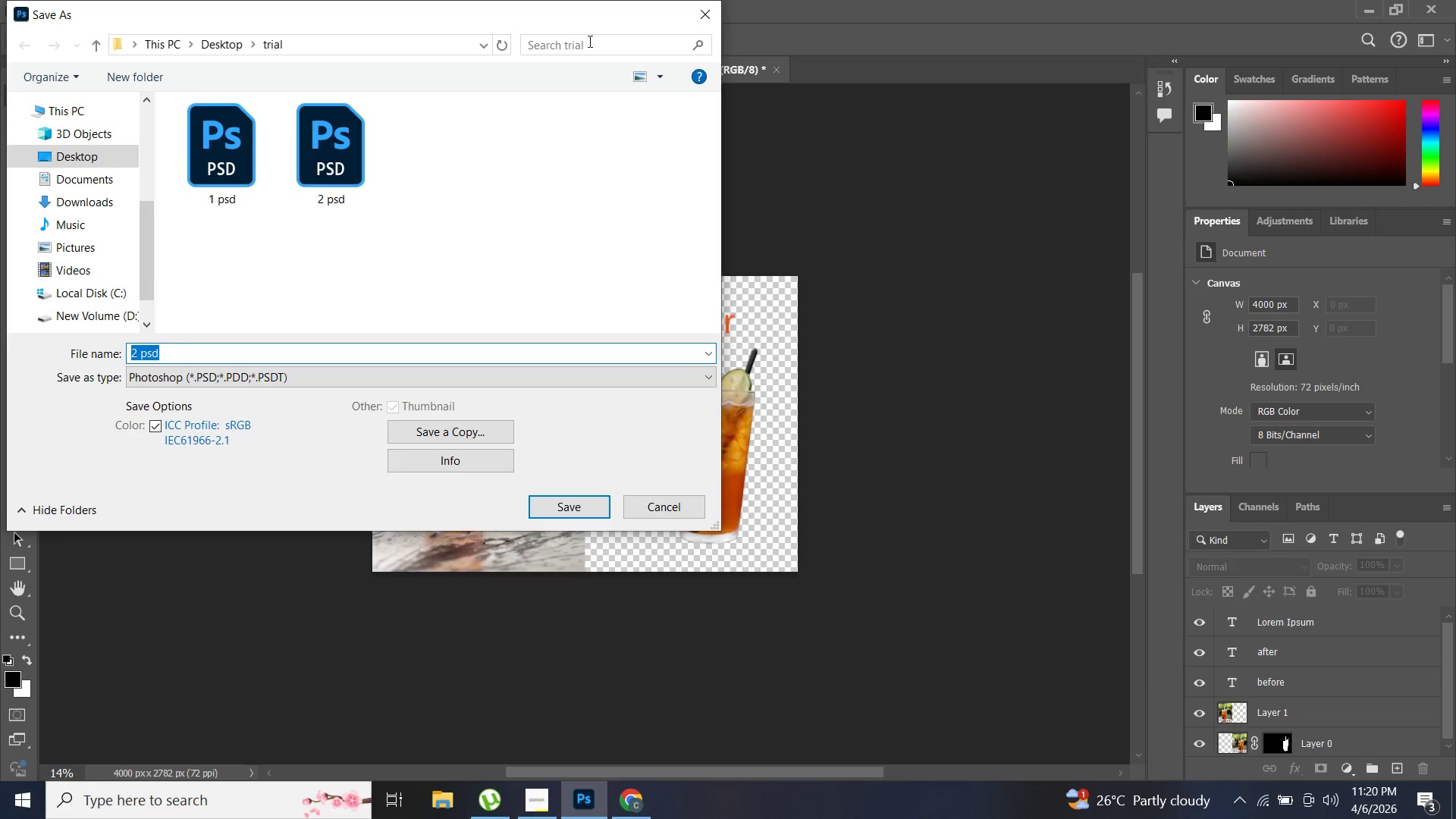 
left_click([707, 14])
 